 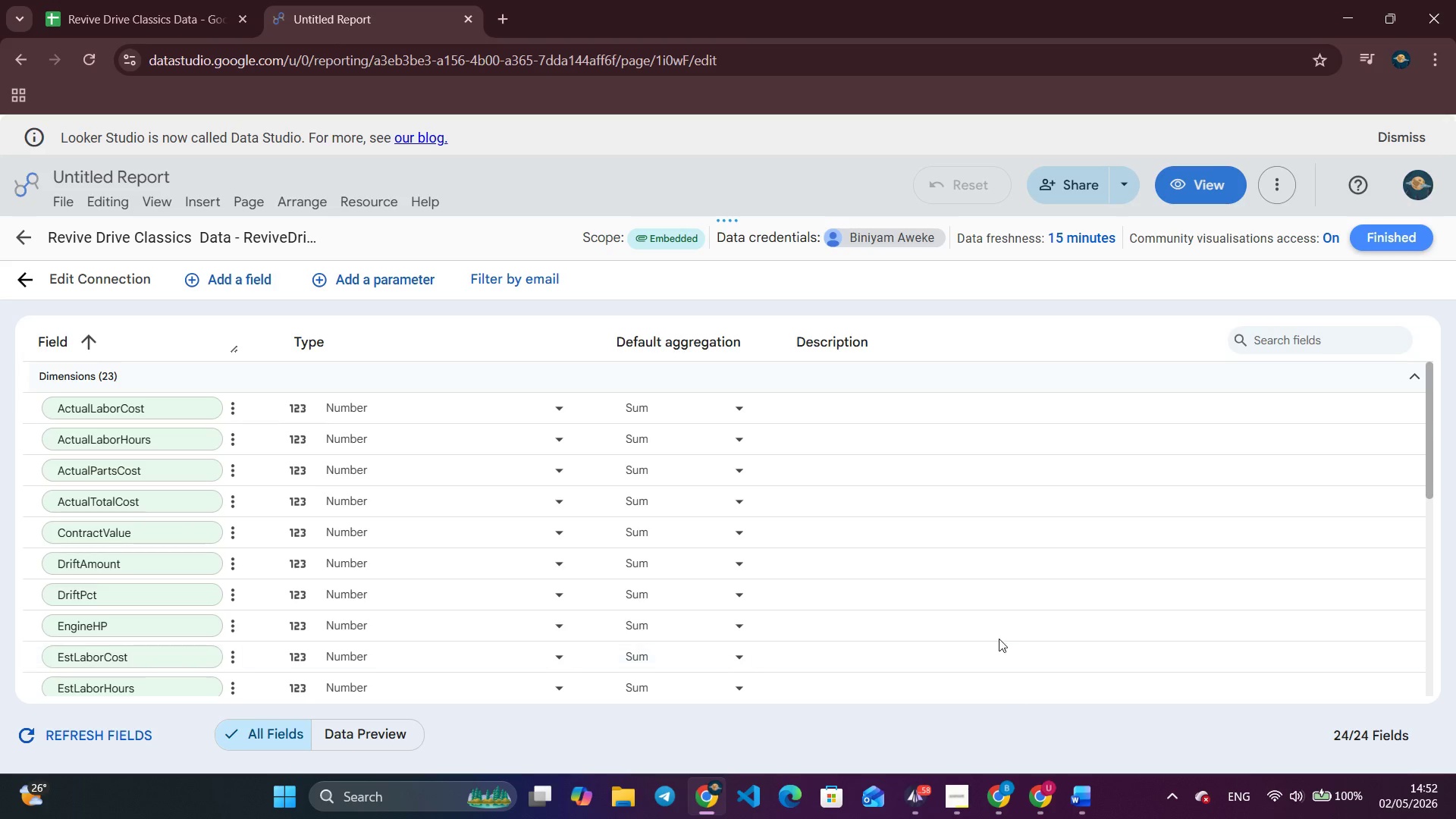 
scroll: coordinate [624, 491], scroll_direction: down, amount: 10.0
 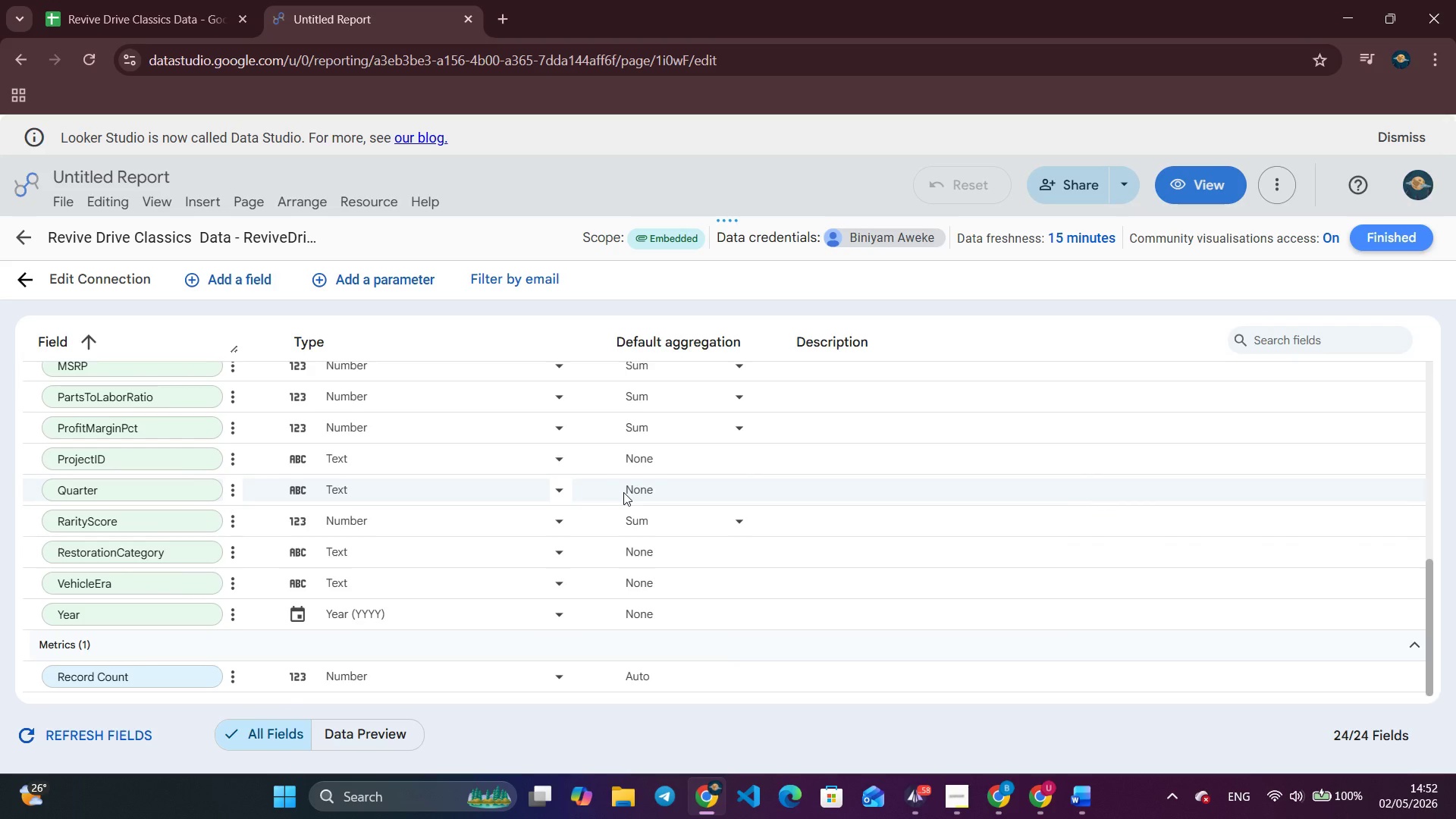 
scroll: coordinate [623, 492], scroll_direction: up, amount: 2.0
 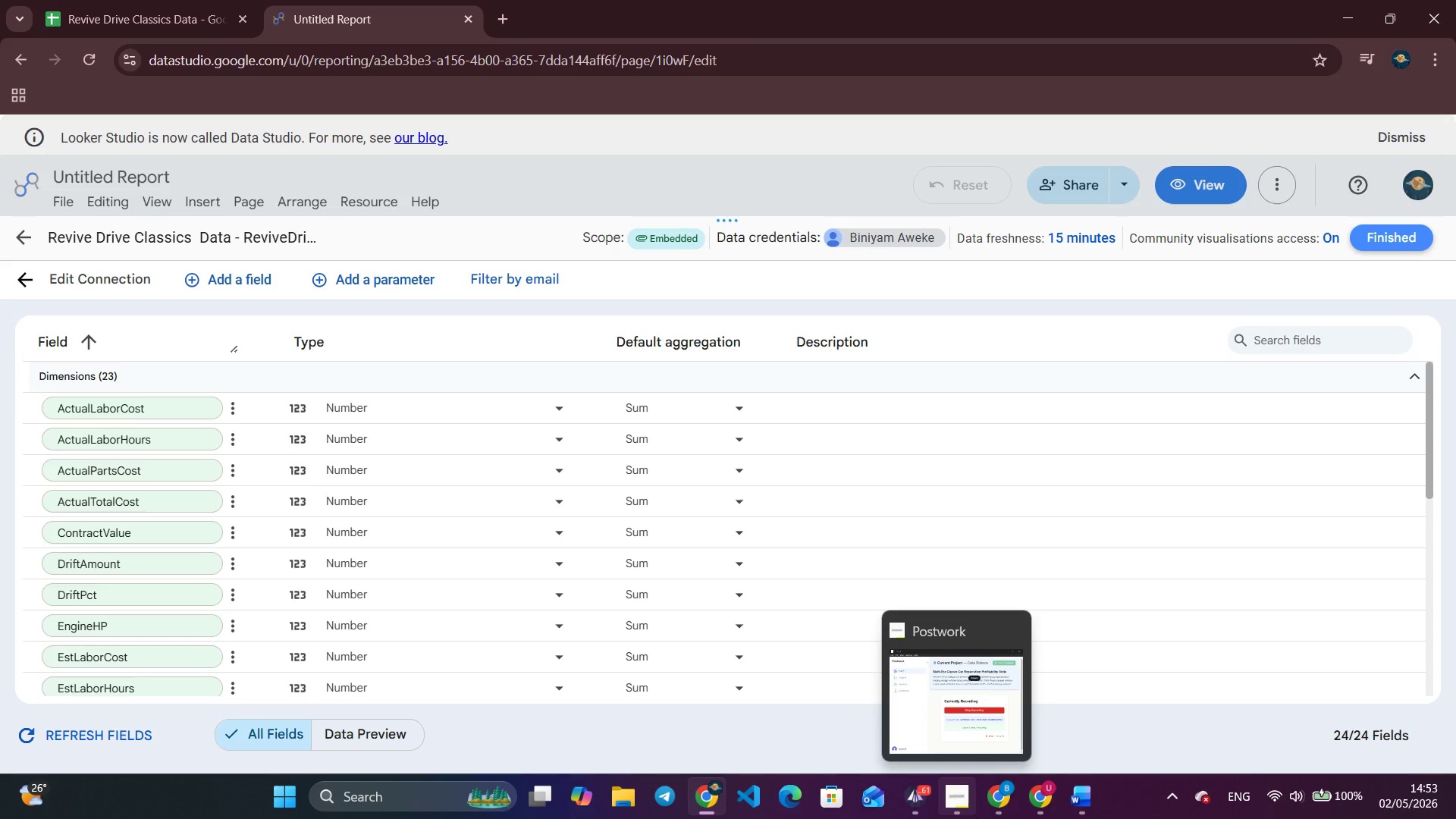 
wait(56.76)
 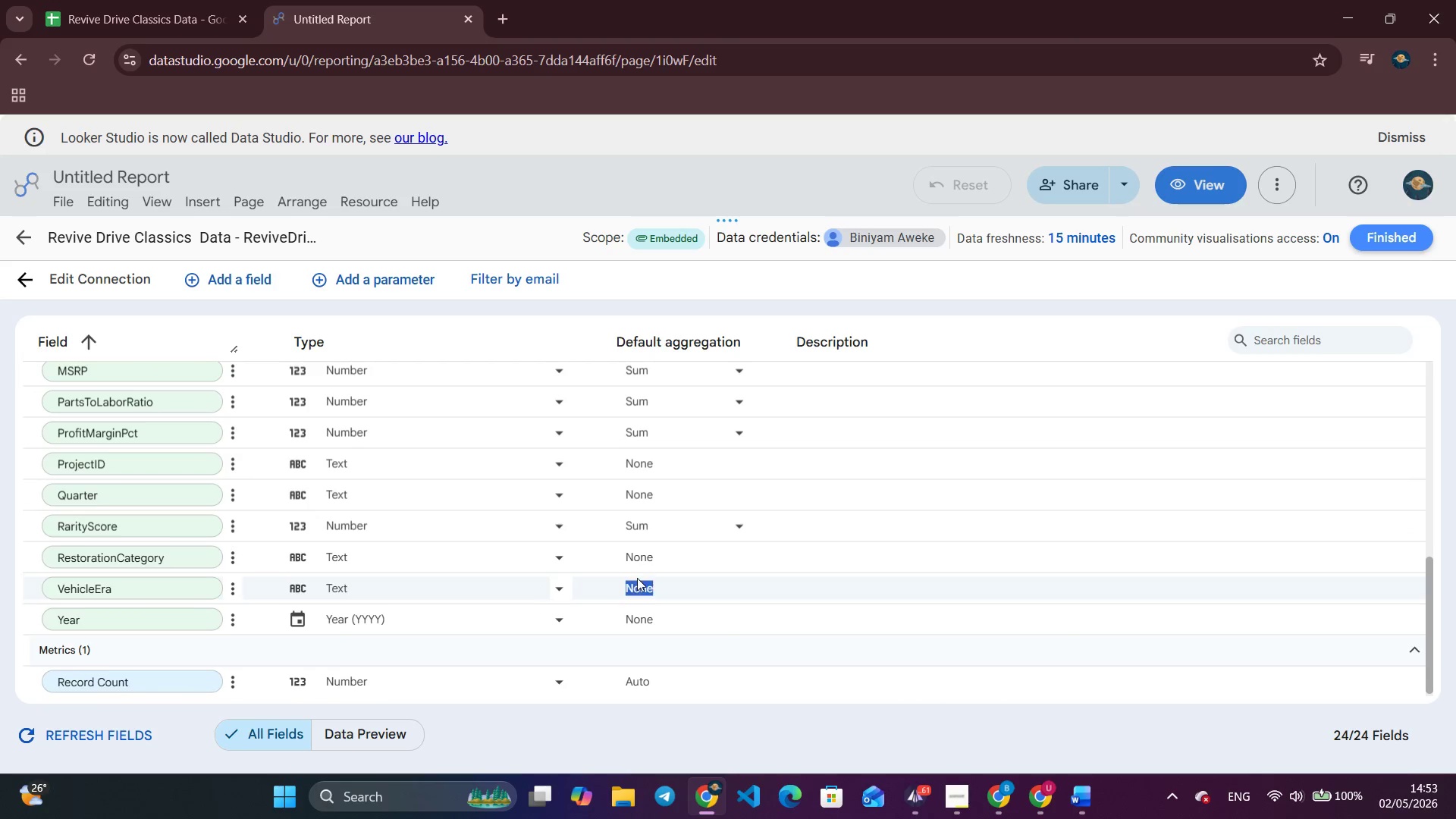 
double_click([637, 578])
 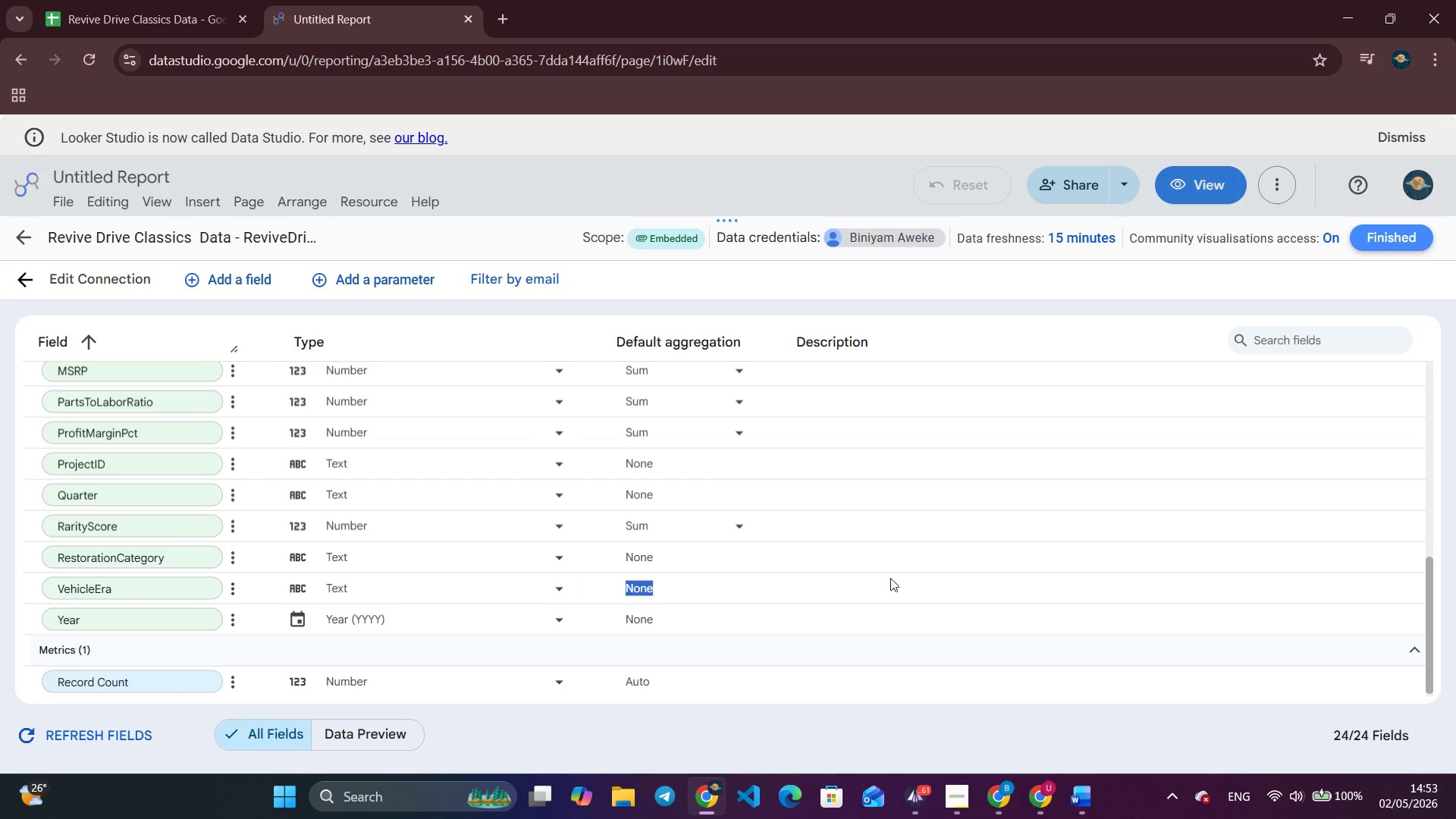 
scroll: coordinate [610, 616], scroll_direction: down, amount: 5.0
 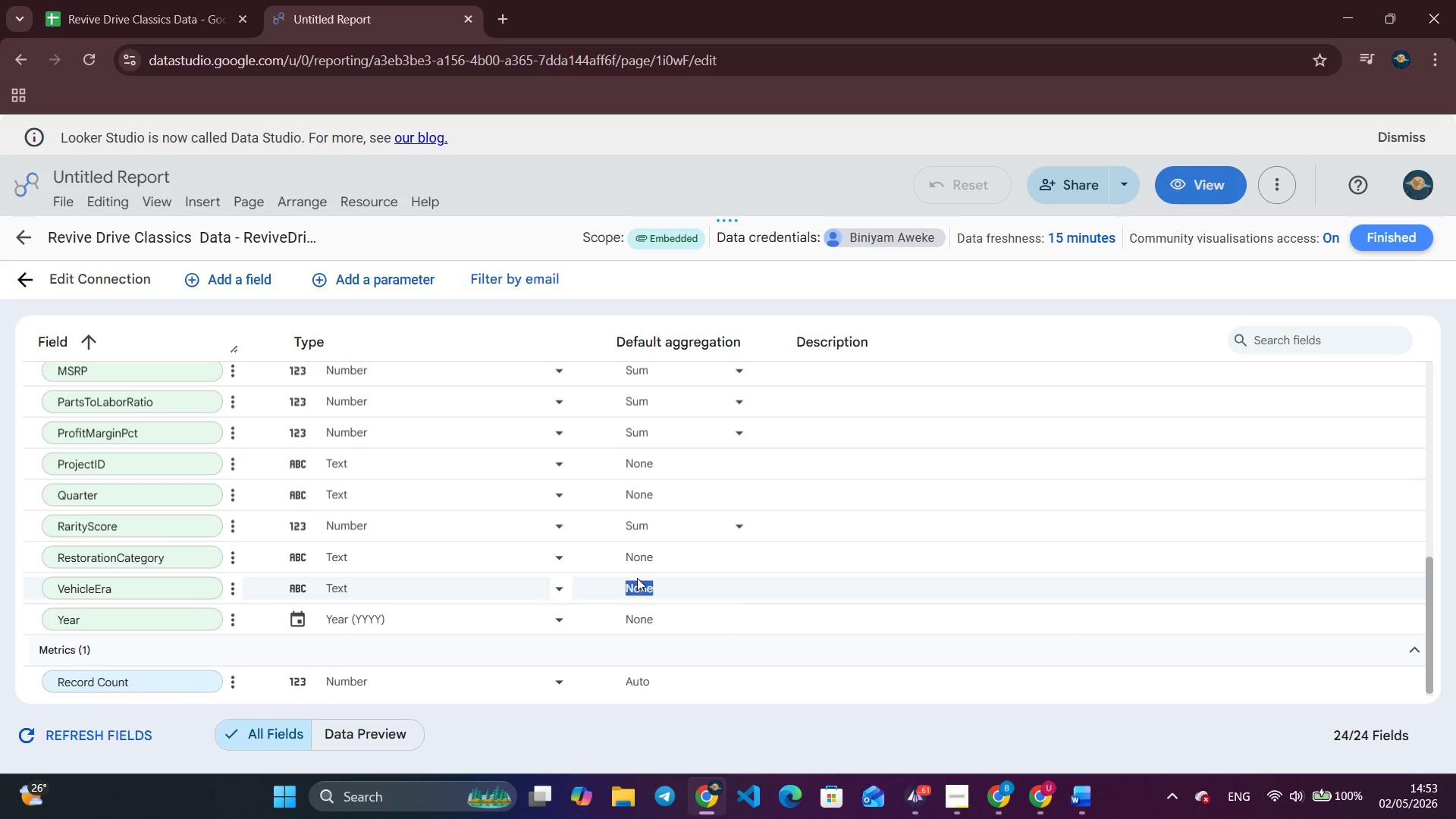 
left_click_drag(start_coordinate=[981, 581], to_coordinate=[985, 585])
 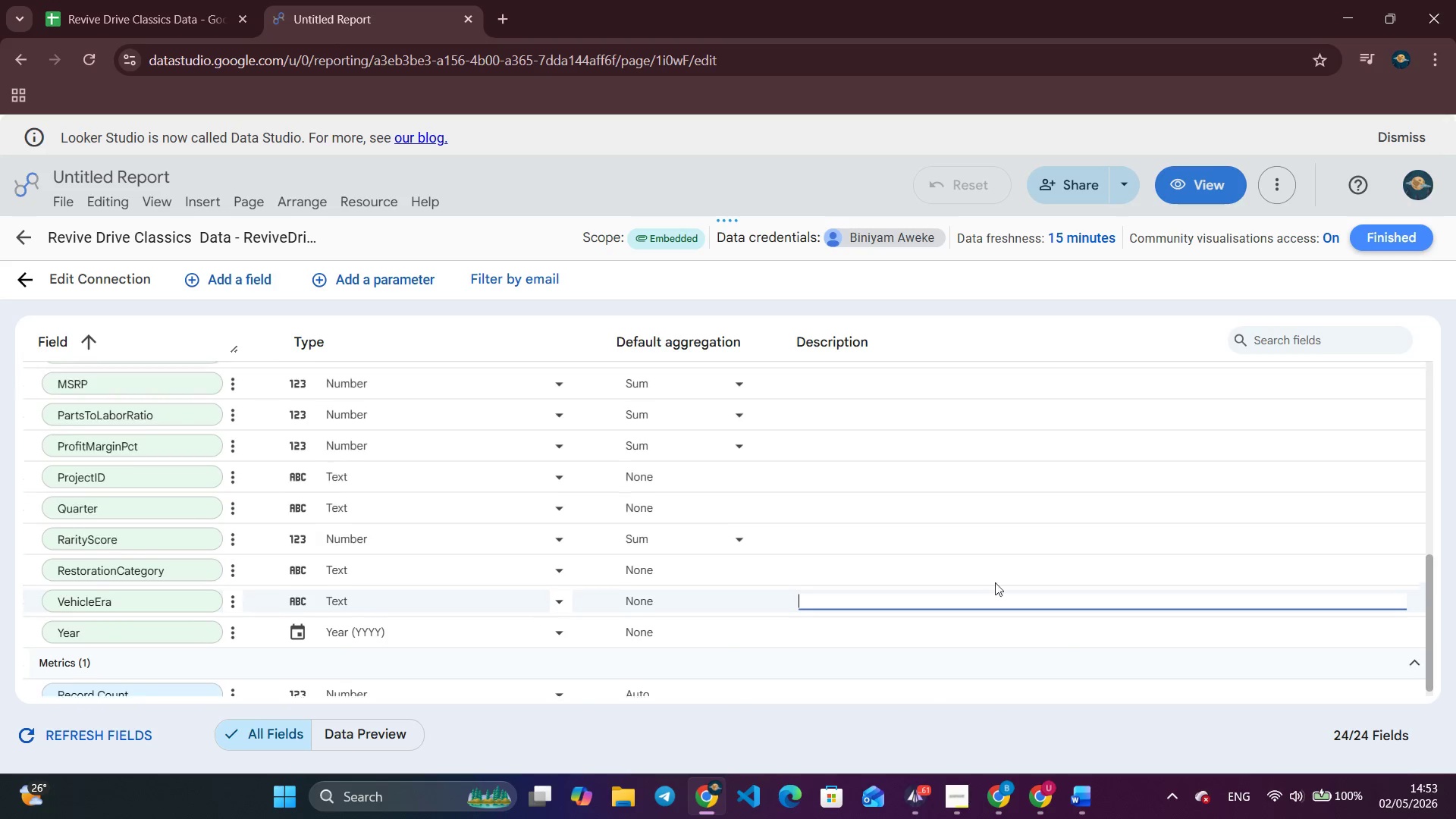 
scroll: coordinate [996, 579], scroll_direction: up, amount: 5.0
 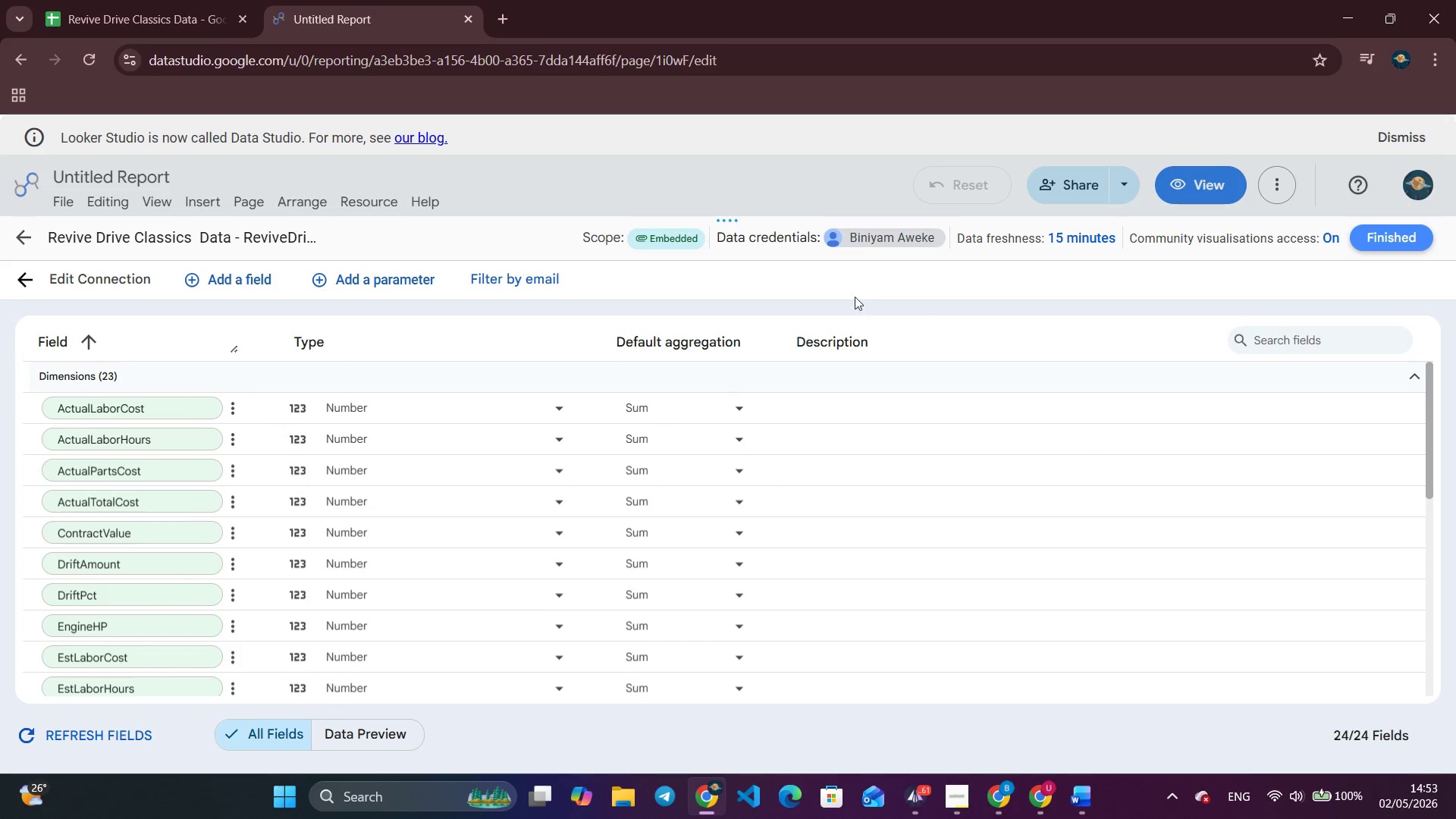 
left_click([792, 258])
 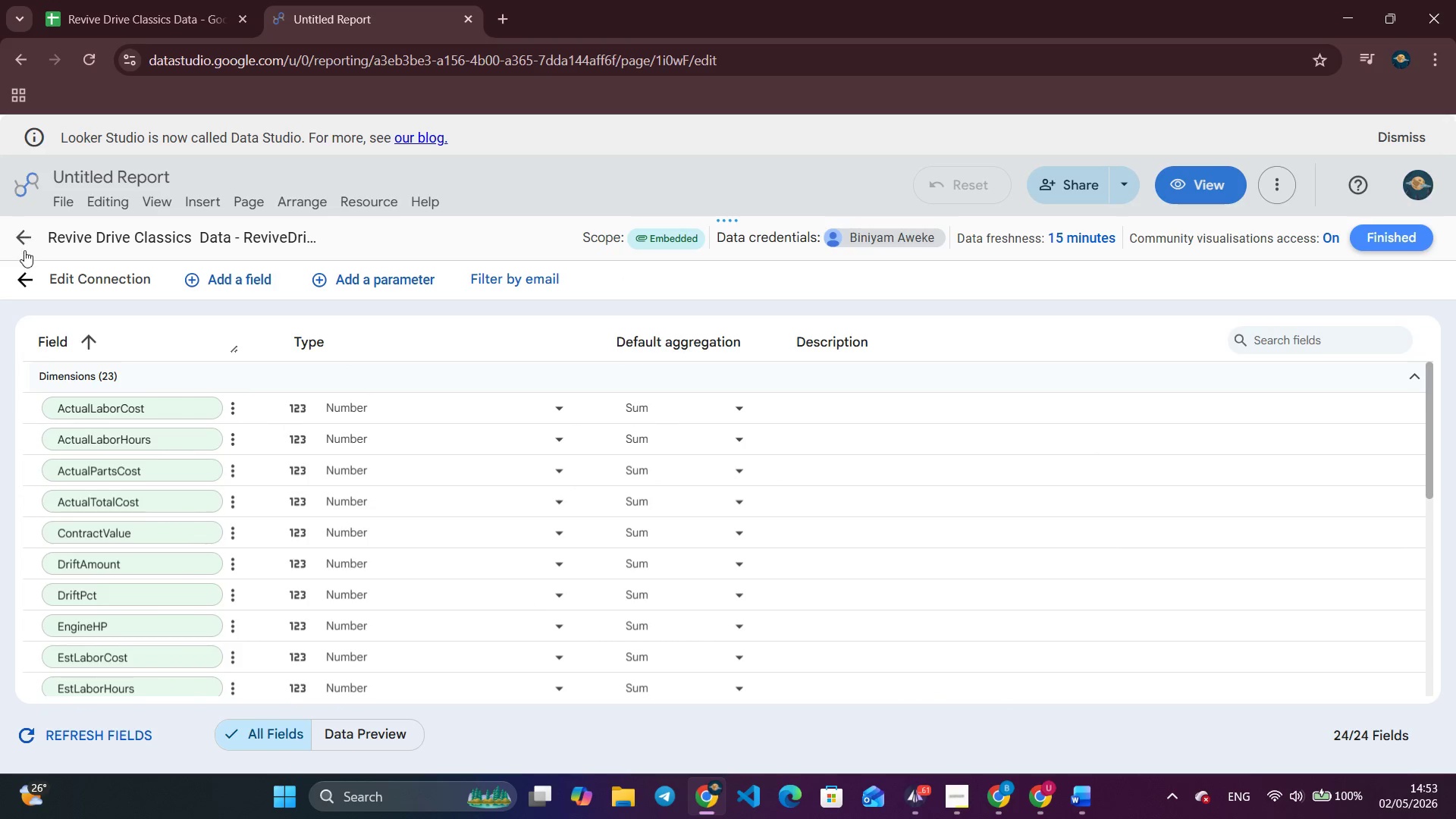 
left_click([23, 235])
 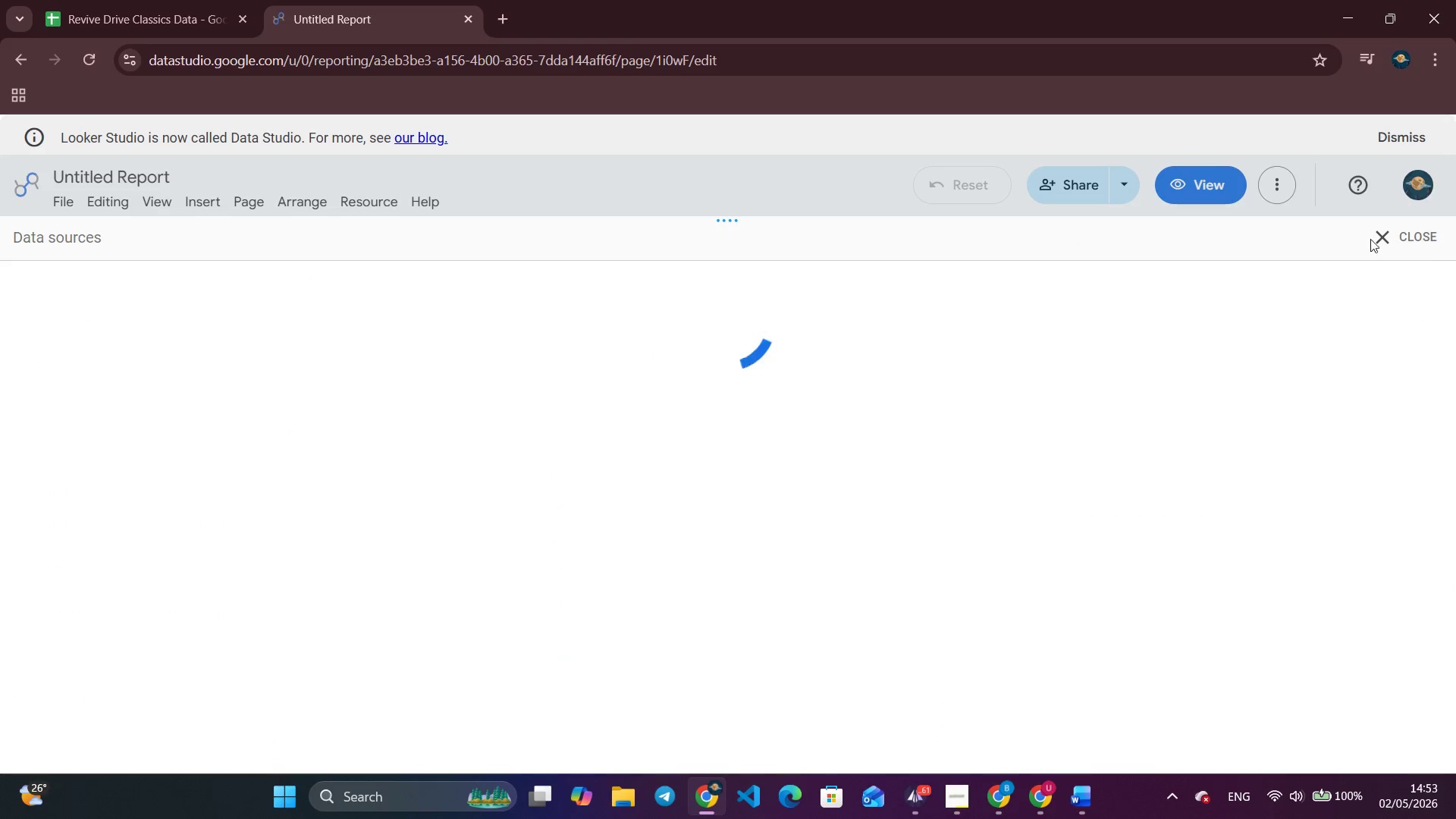 
left_click([1423, 238])
 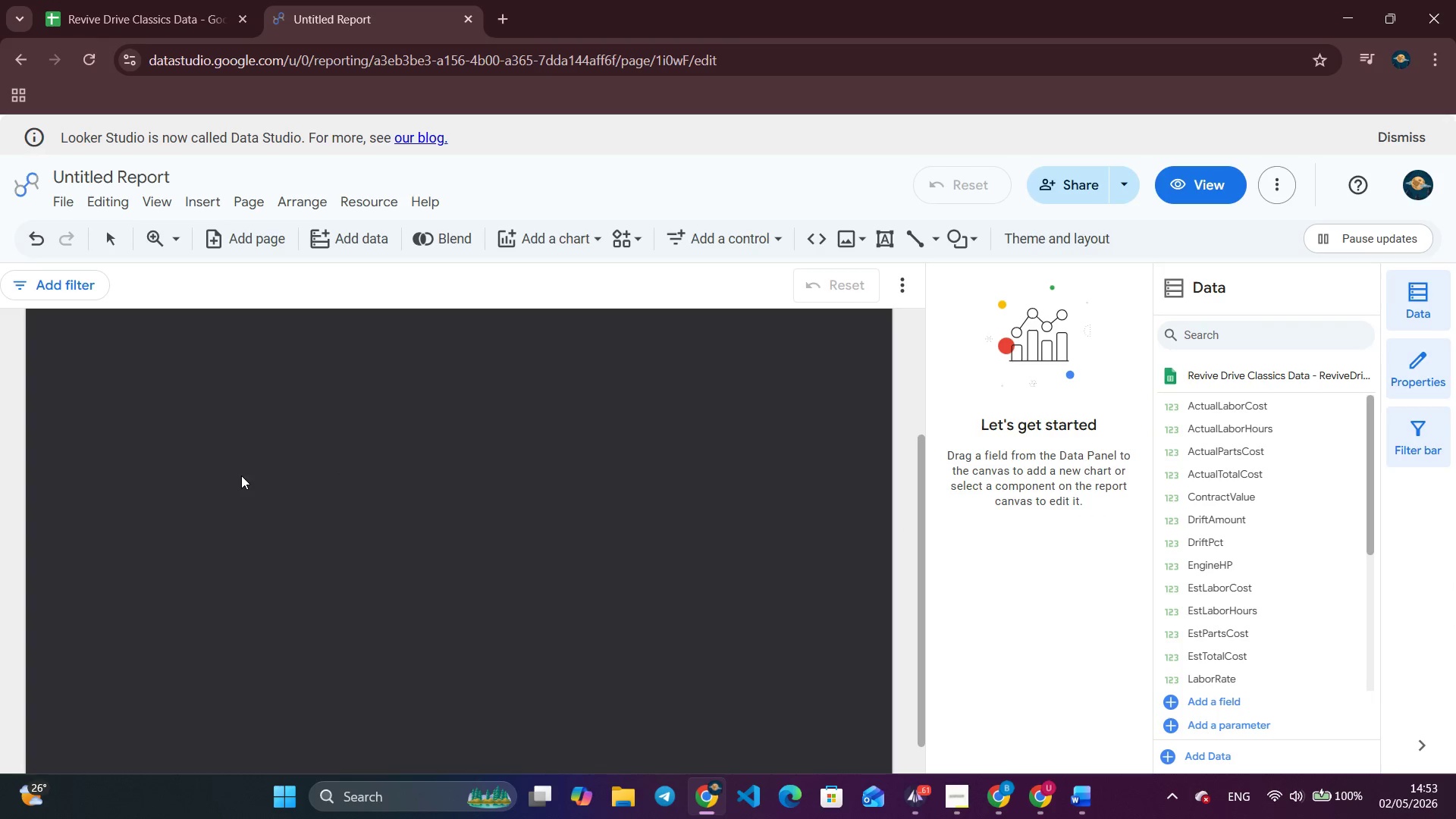 
scroll: coordinate [504, 507], scroll_direction: down, amount: 4.0
 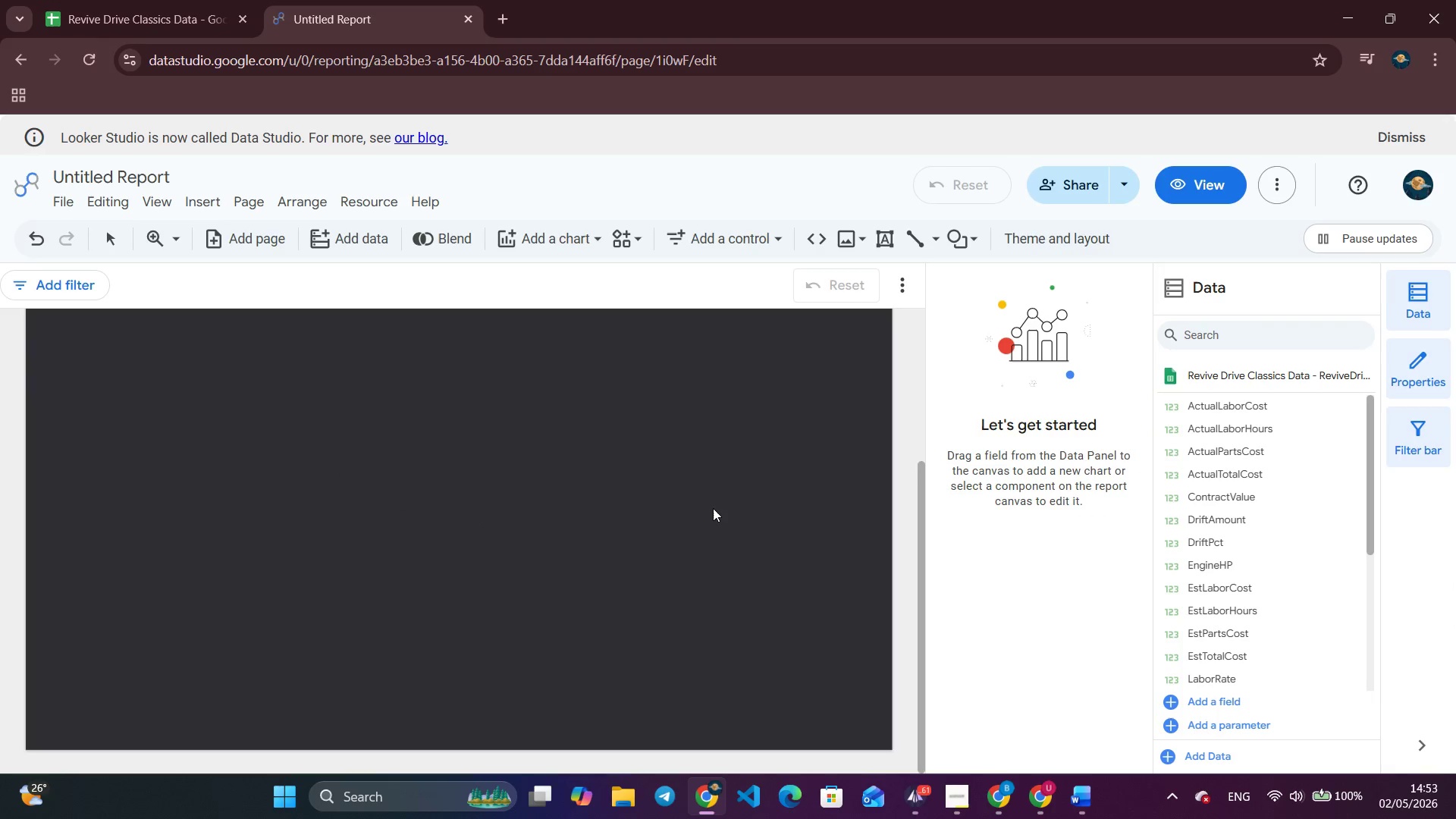 
scroll: coordinate [709, 507], scroll_direction: up, amount: 6.0
 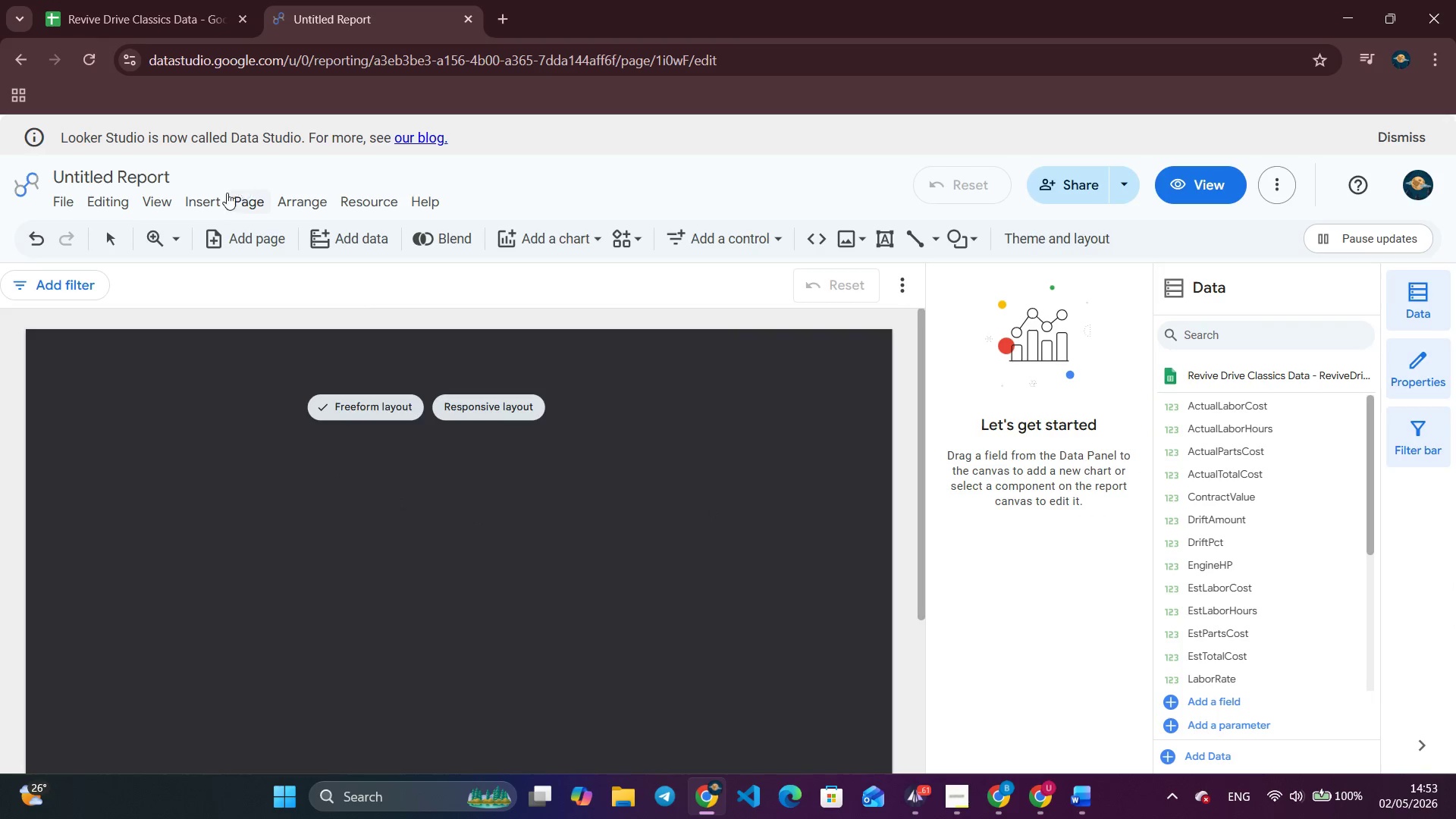 
left_click([216, 201])
 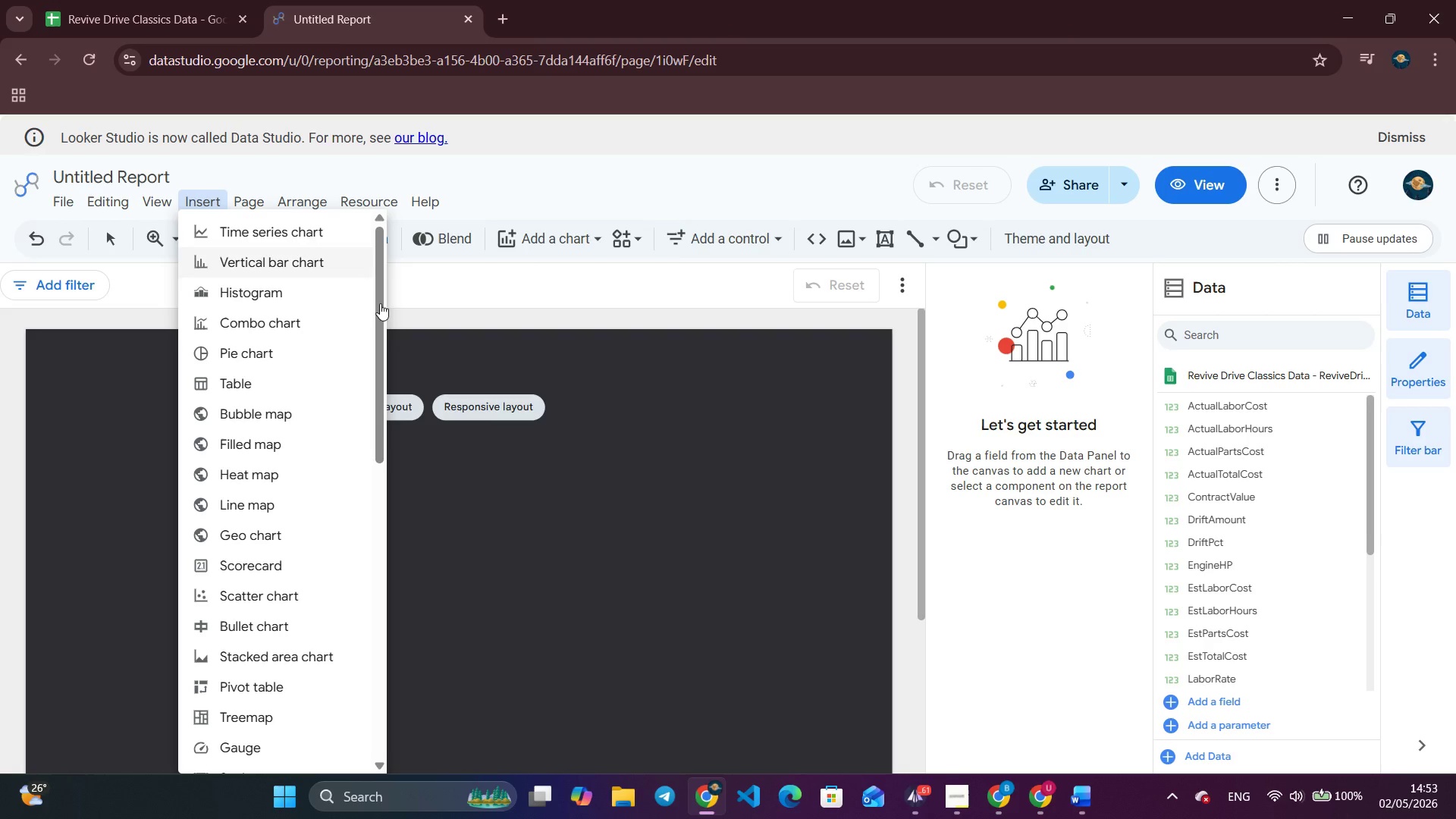 
left_click([651, 531])
 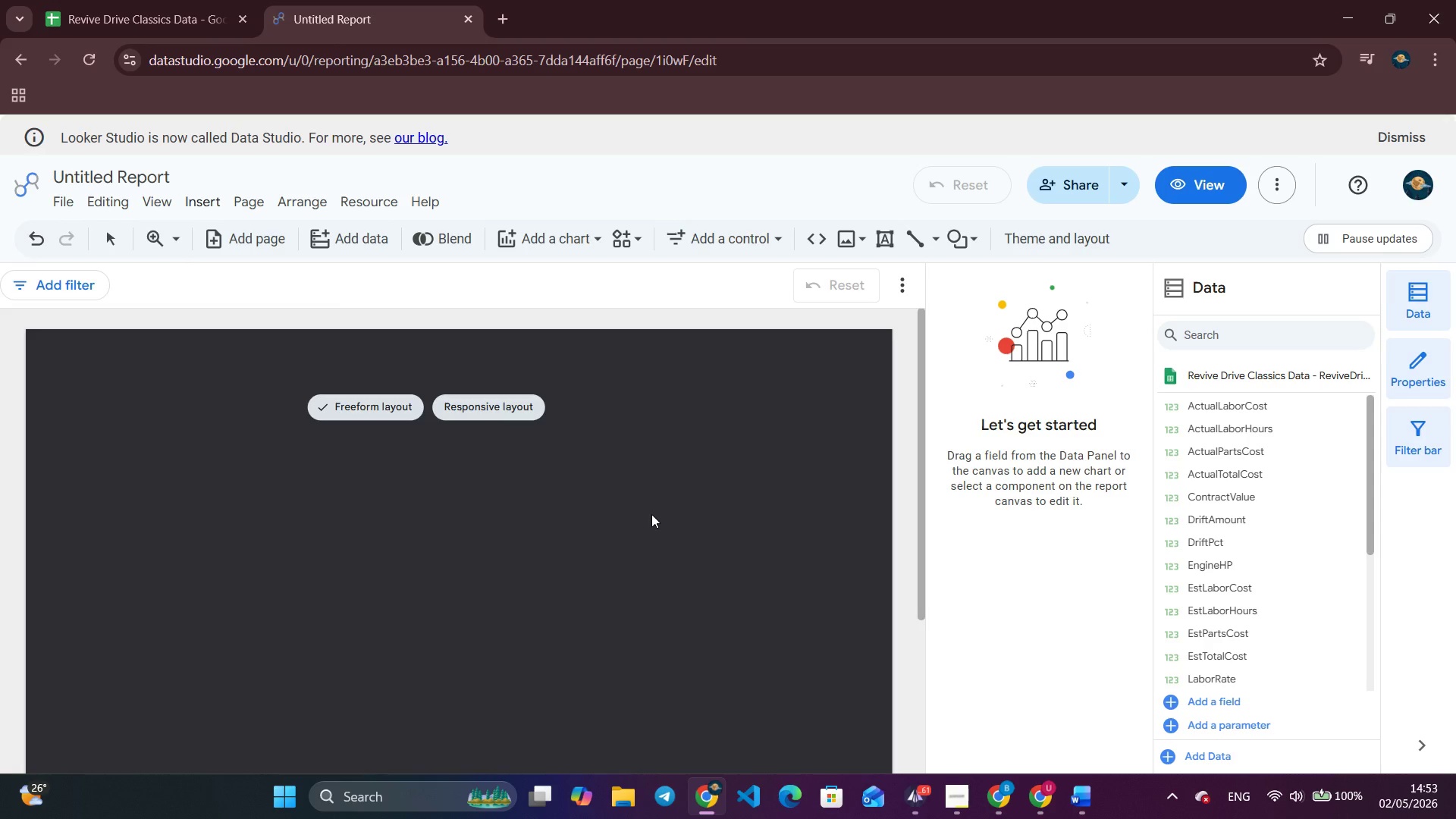 
wait(19.36)
 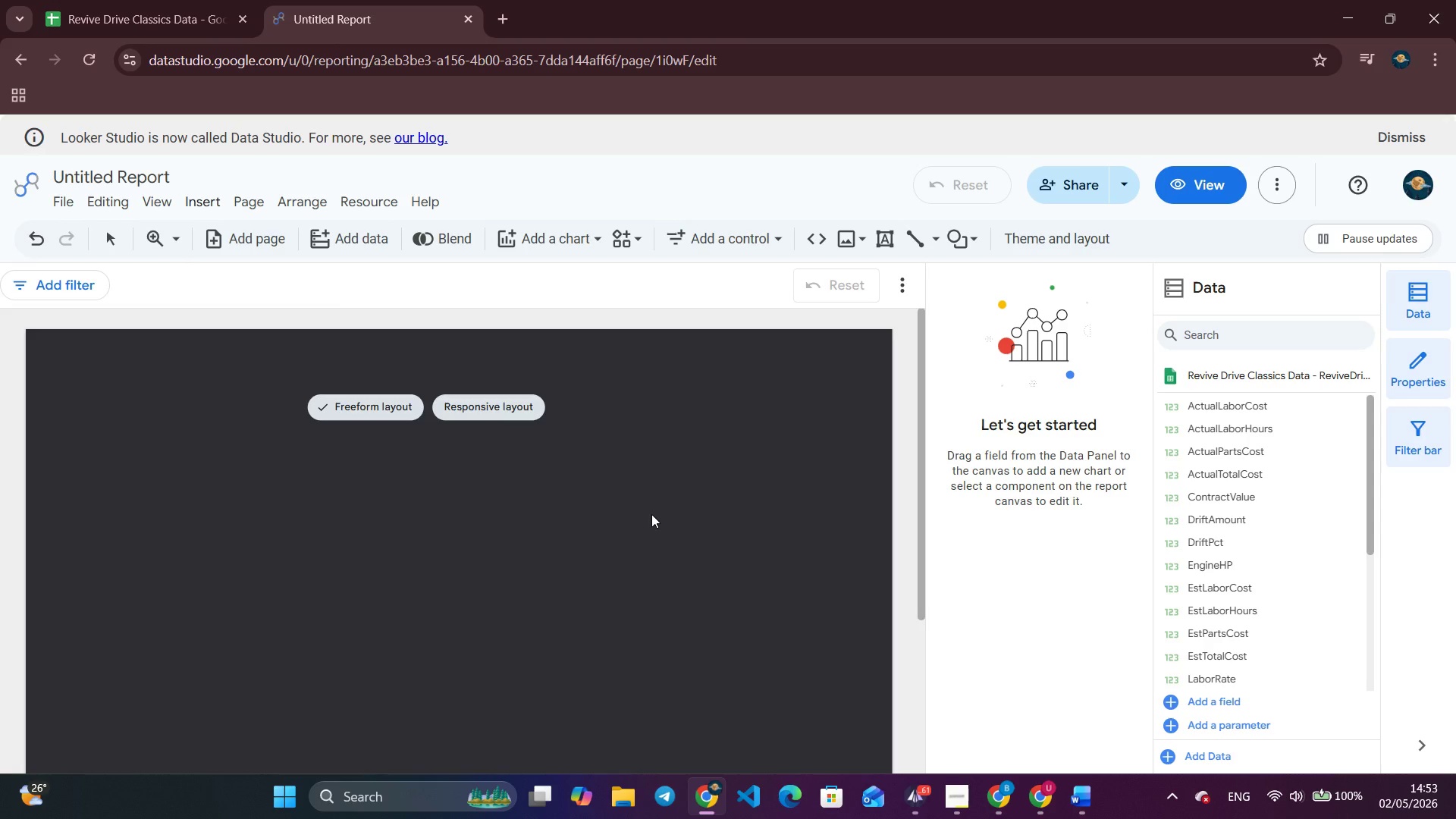 
scroll: coordinate [651, 514], scroll_direction: down, amount: 2.0
 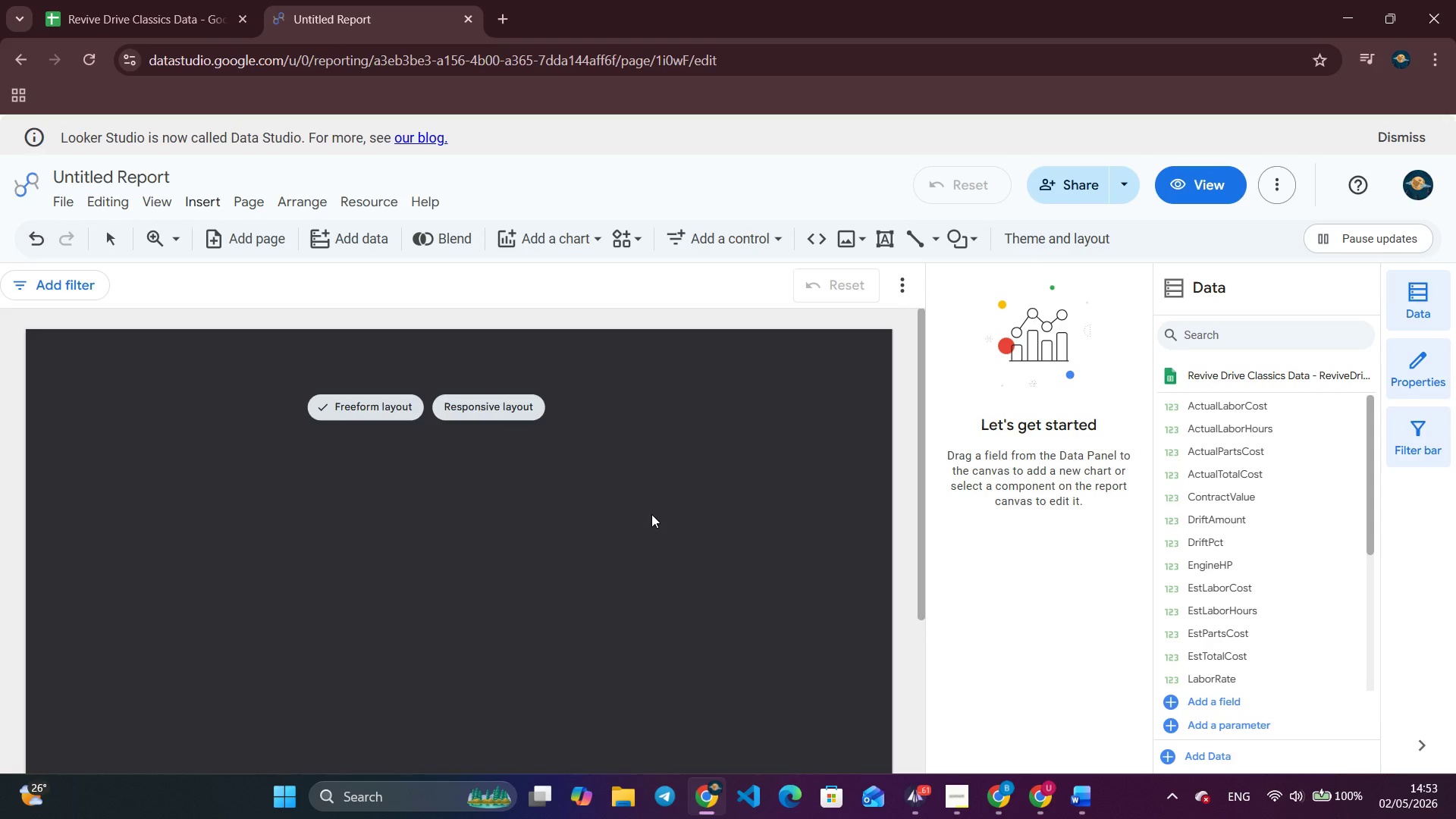 
wait(22.92)
 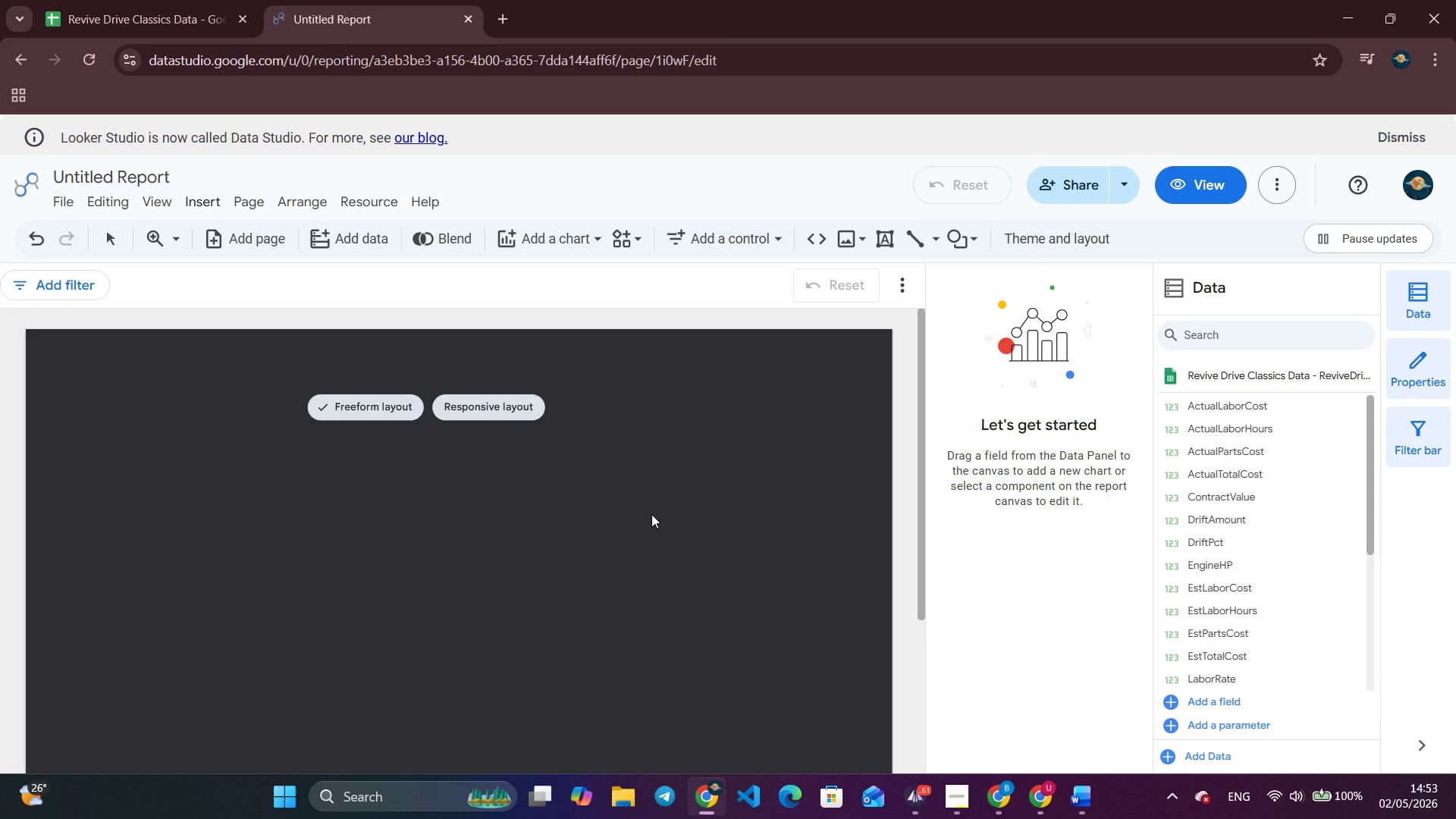 
left_click([379, 200])
 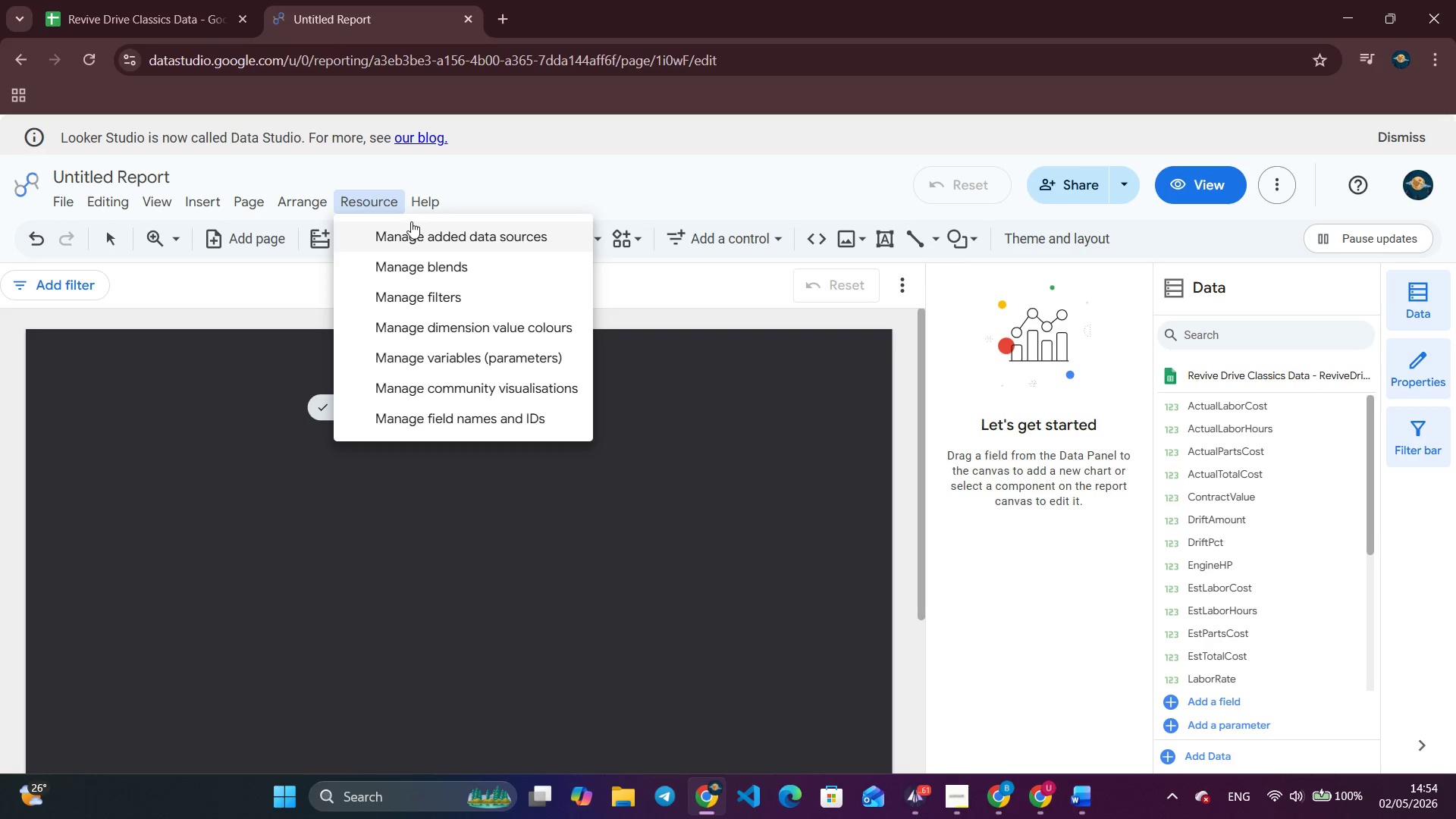 
left_click([416, 233])
 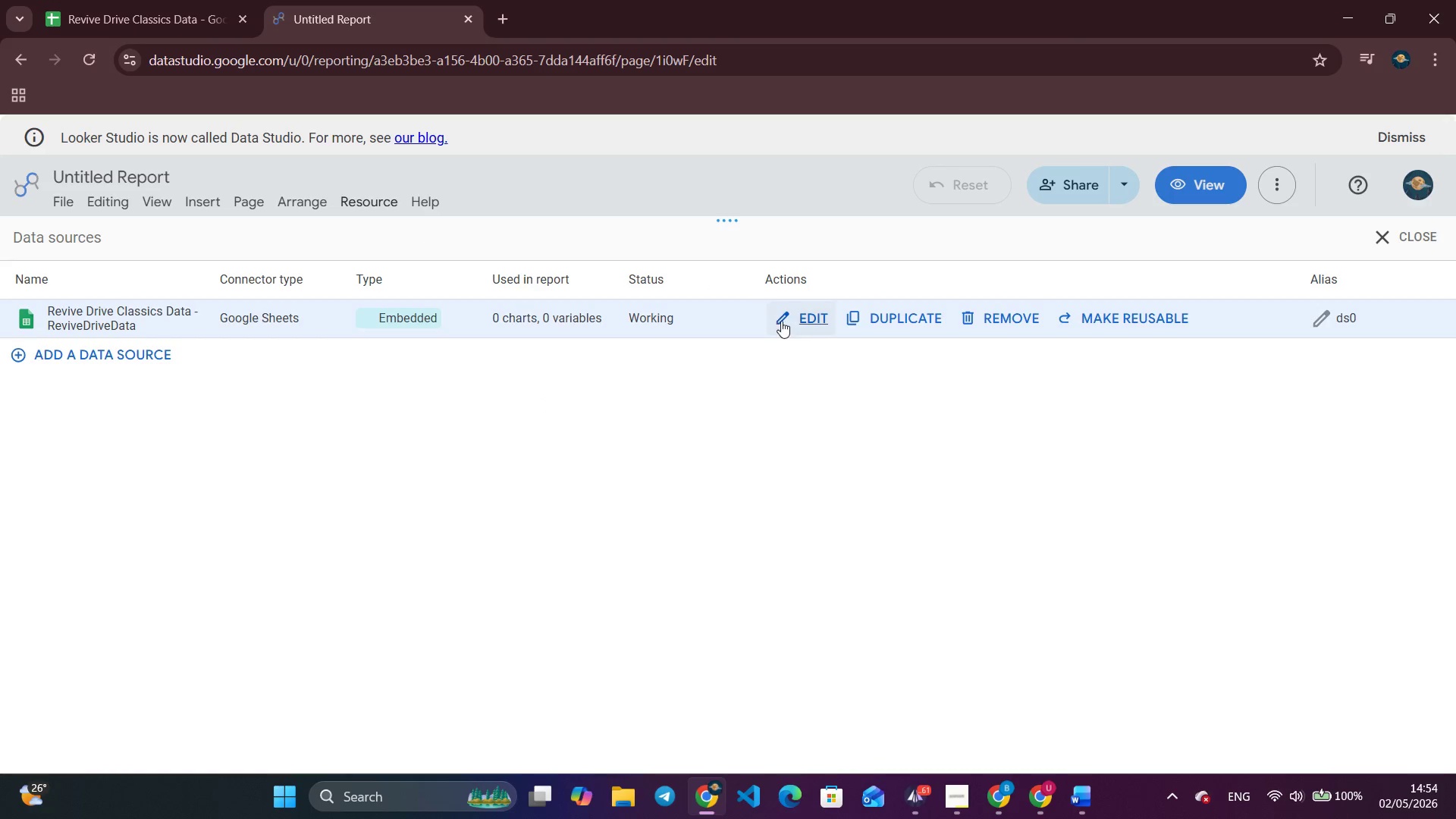 
left_click([812, 323])
 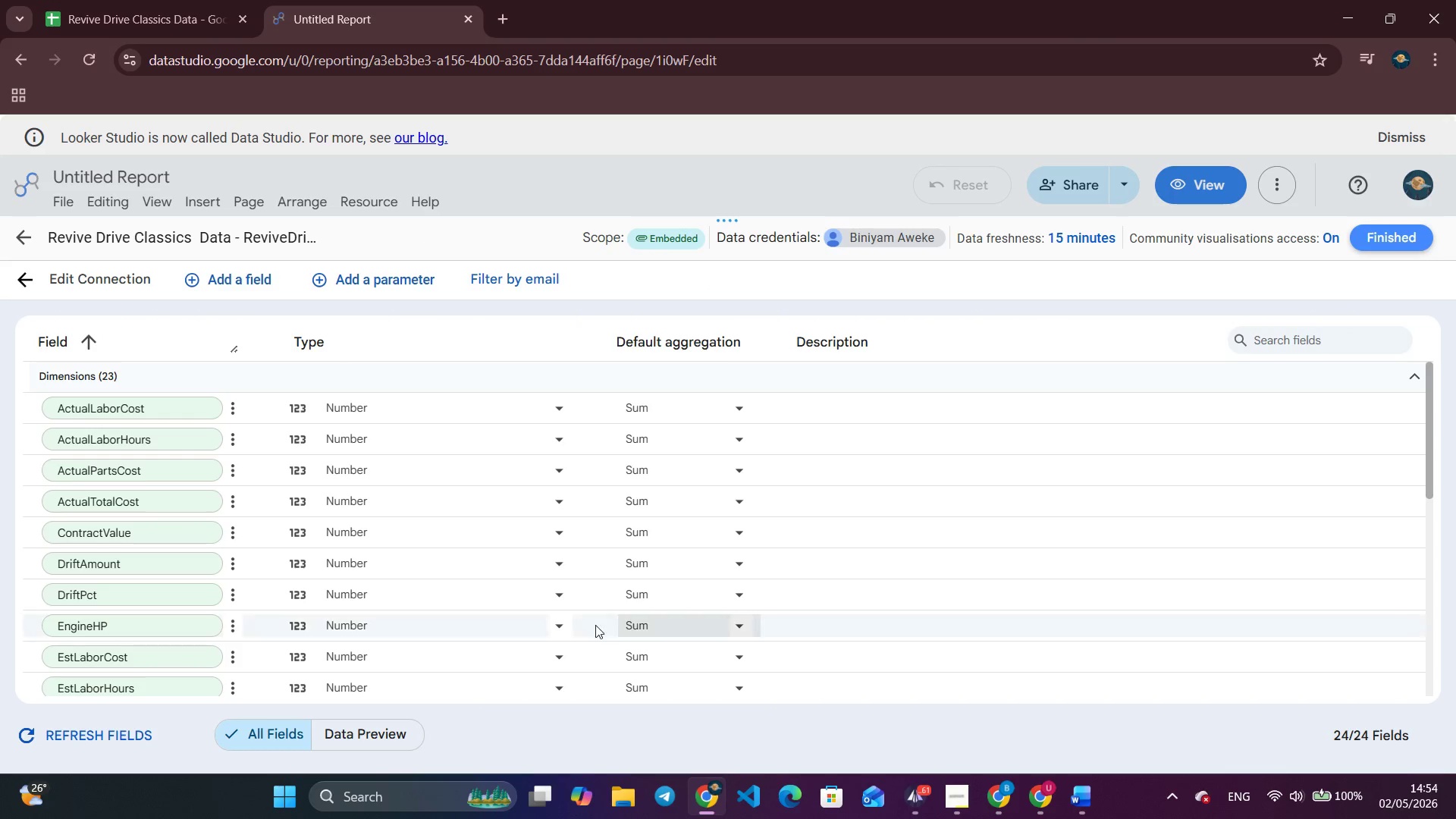 
mouse_move([510, 557])
 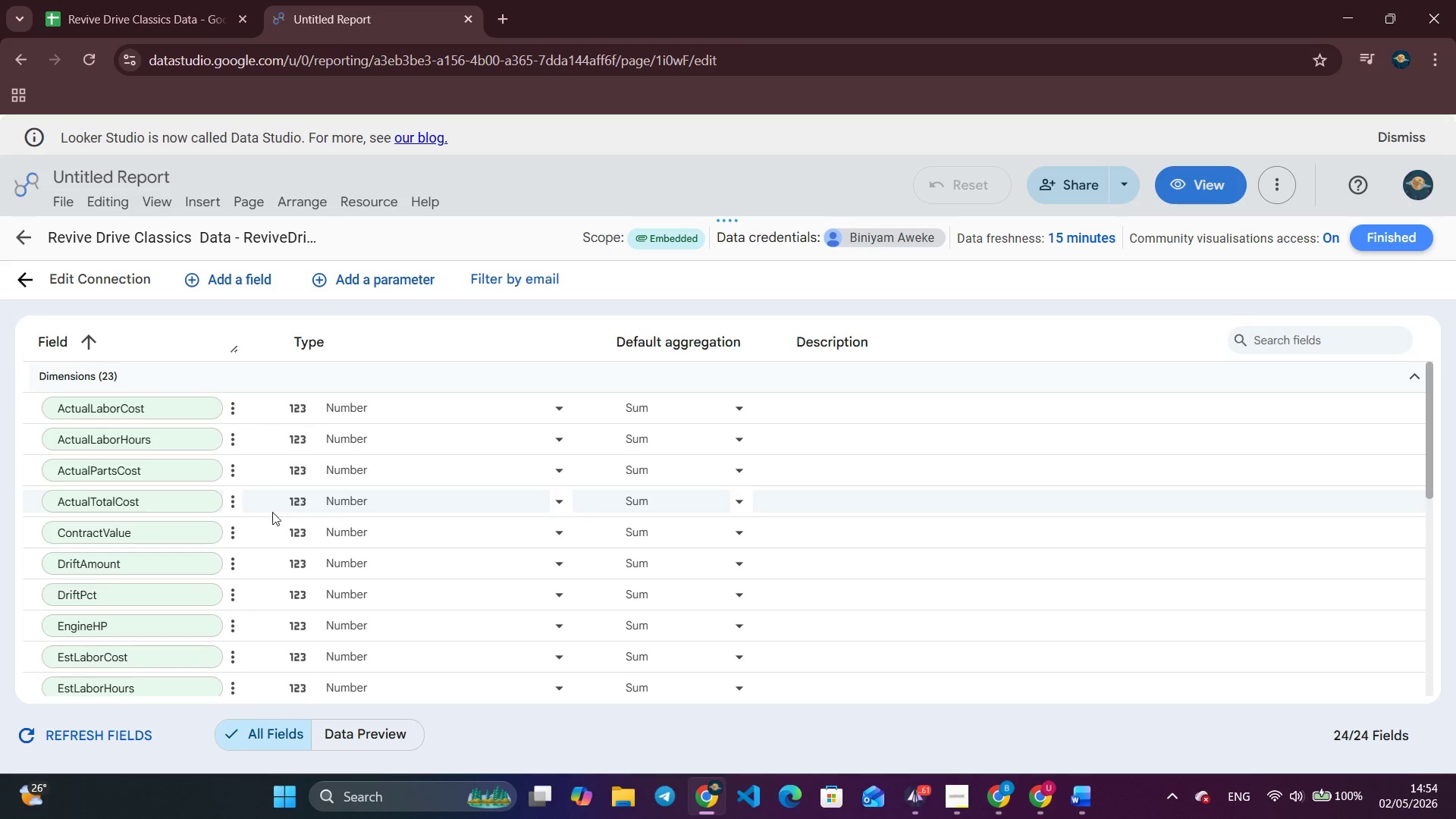 
scroll: coordinate [271, 507], scroll_direction: up, amount: 1.0
 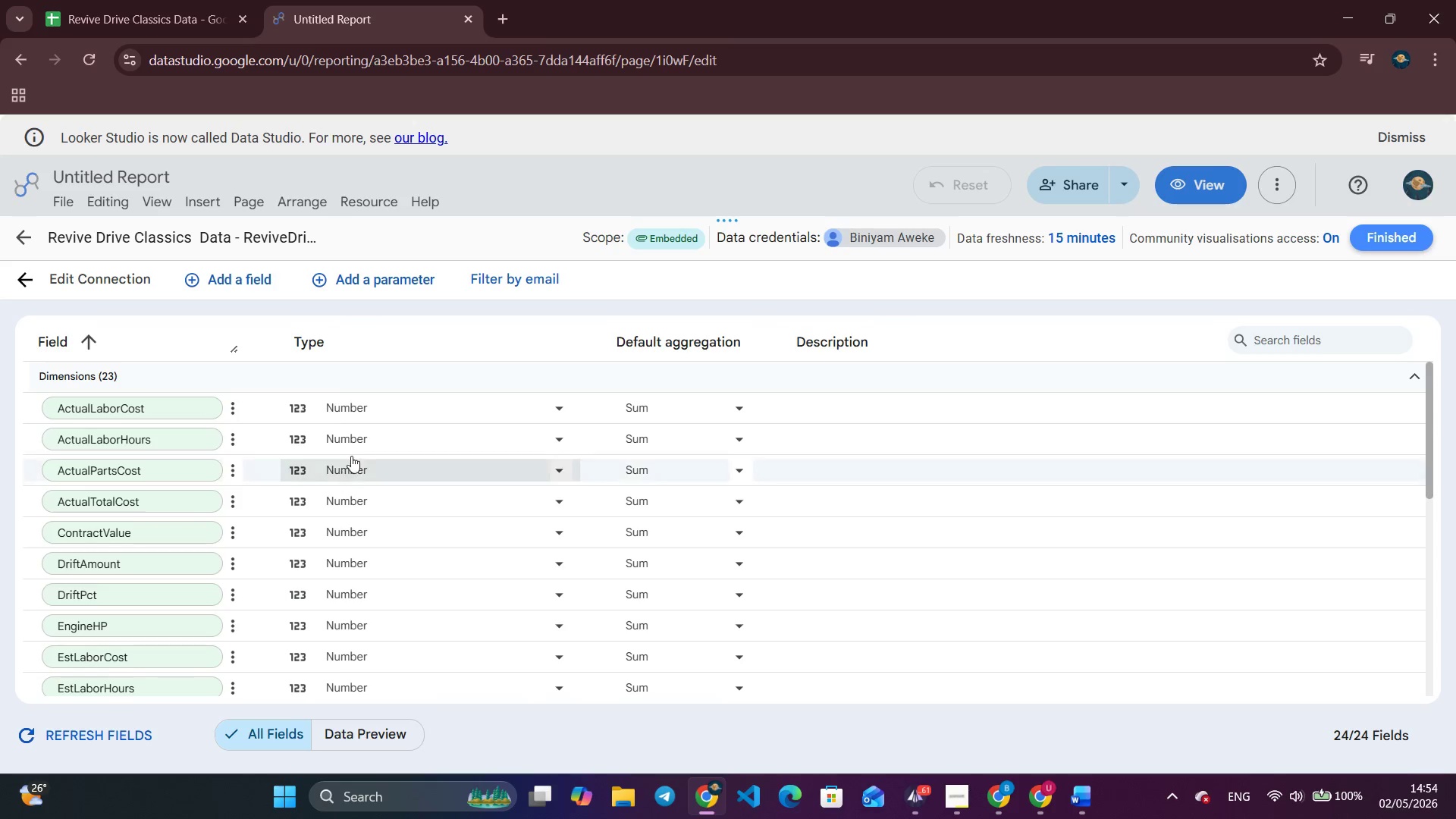 
wait(8.28)
 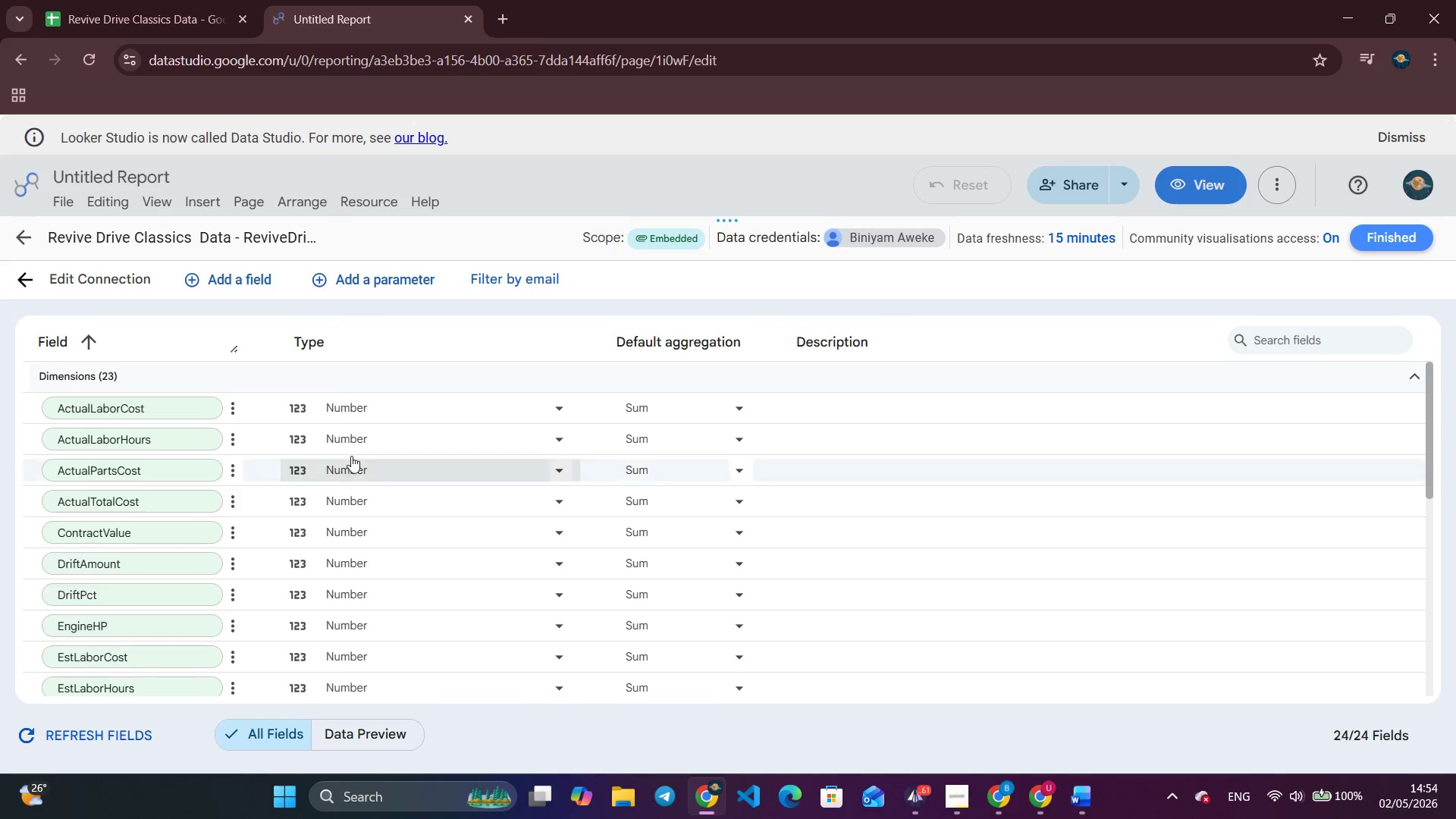 
scroll: coordinate [144, 592], scroll_direction: down, amount: 6.0
 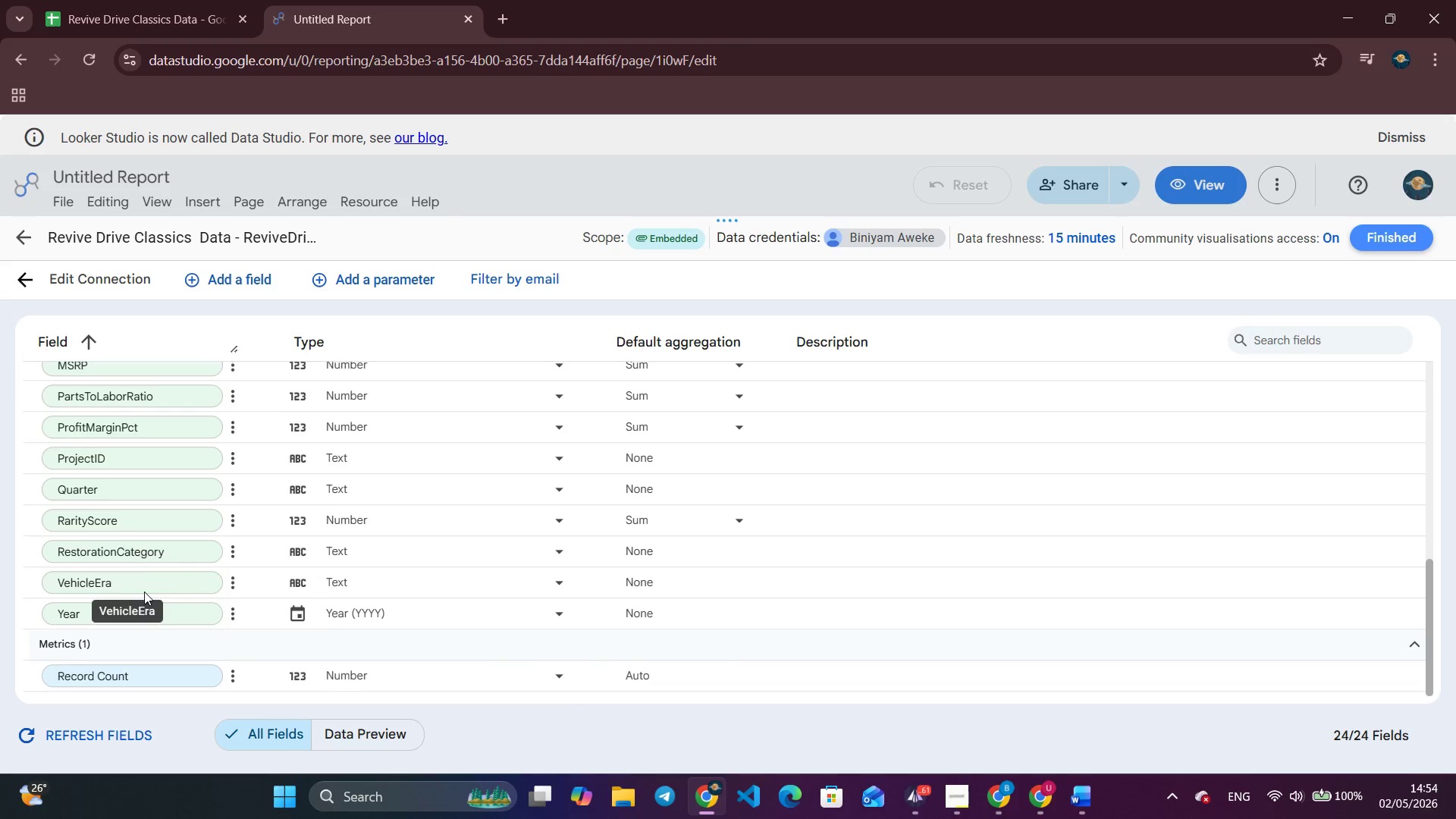 
scroll: coordinate [144, 592], scroll_direction: up, amount: 2.0
 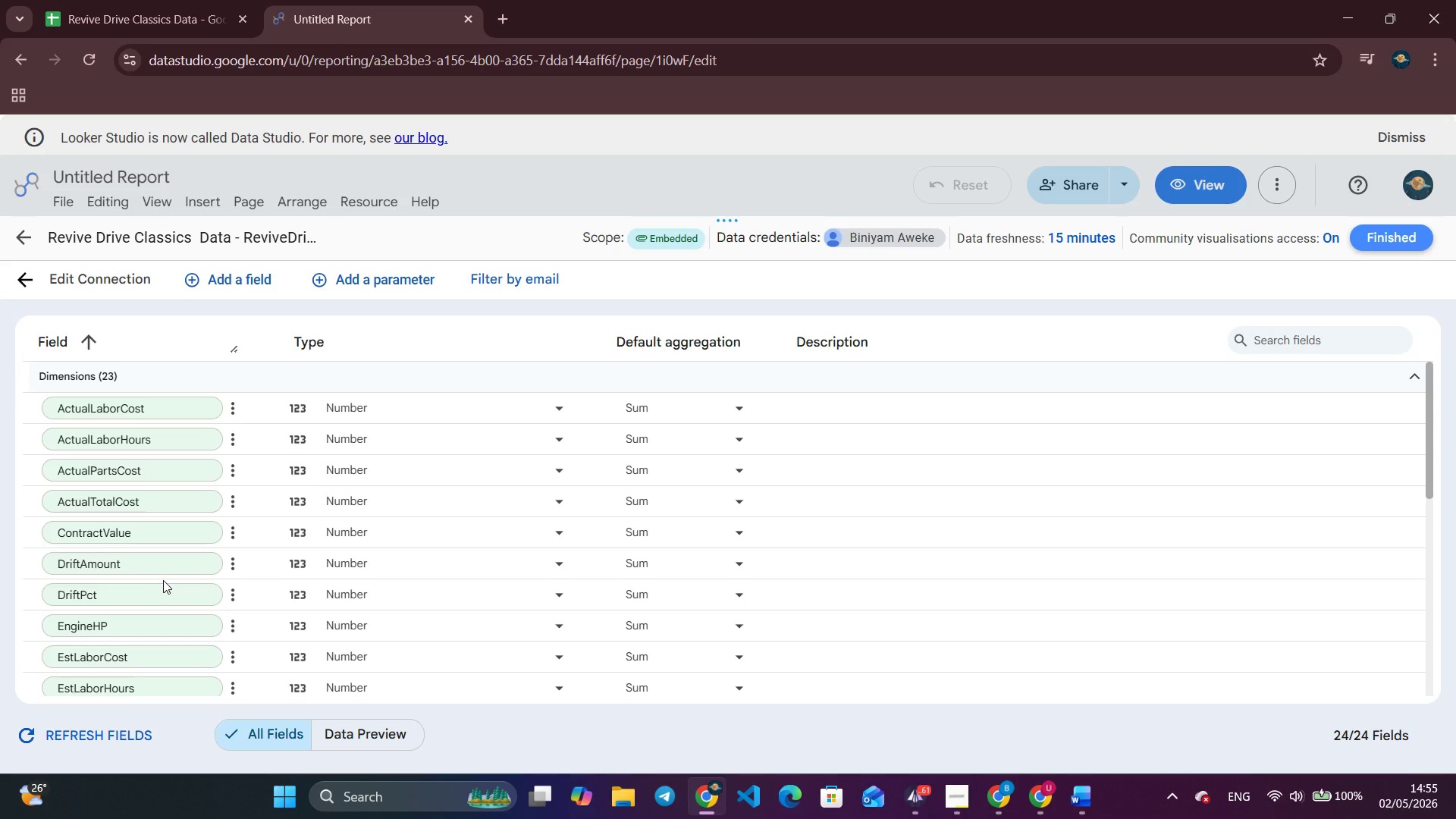 
wait(74.59)
 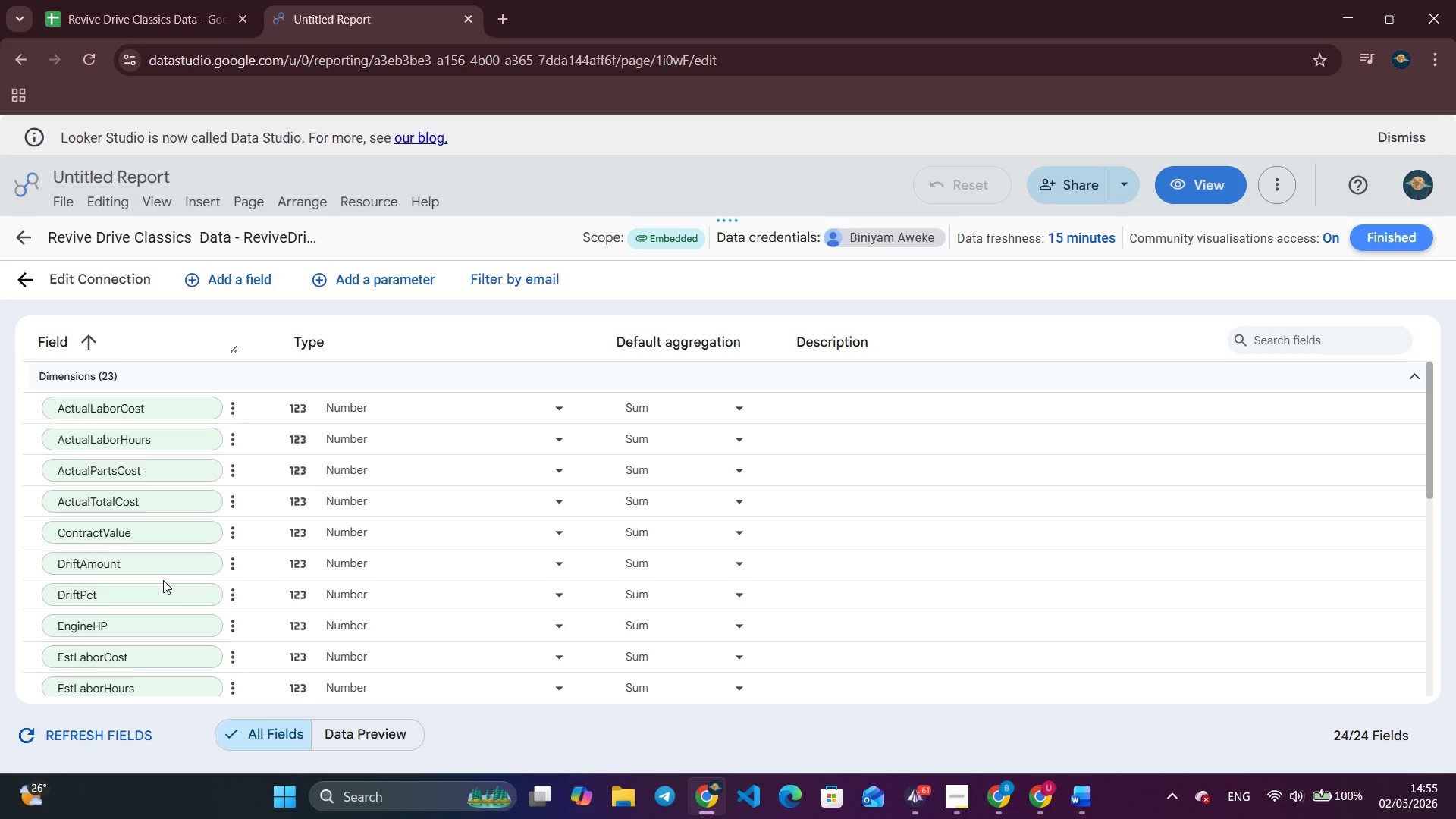 
left_click([246, 272])
 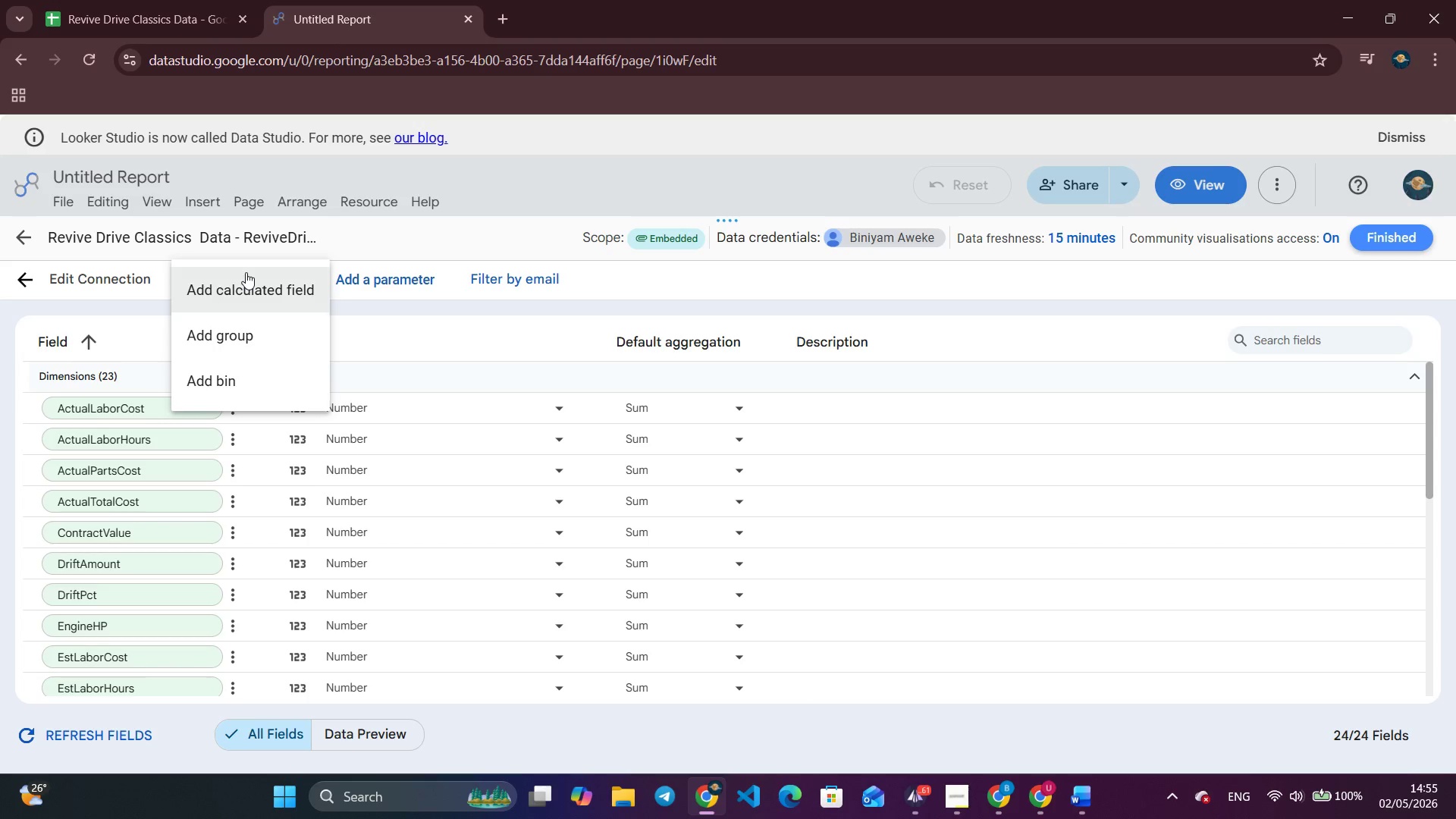 
left_click([246, 272])
 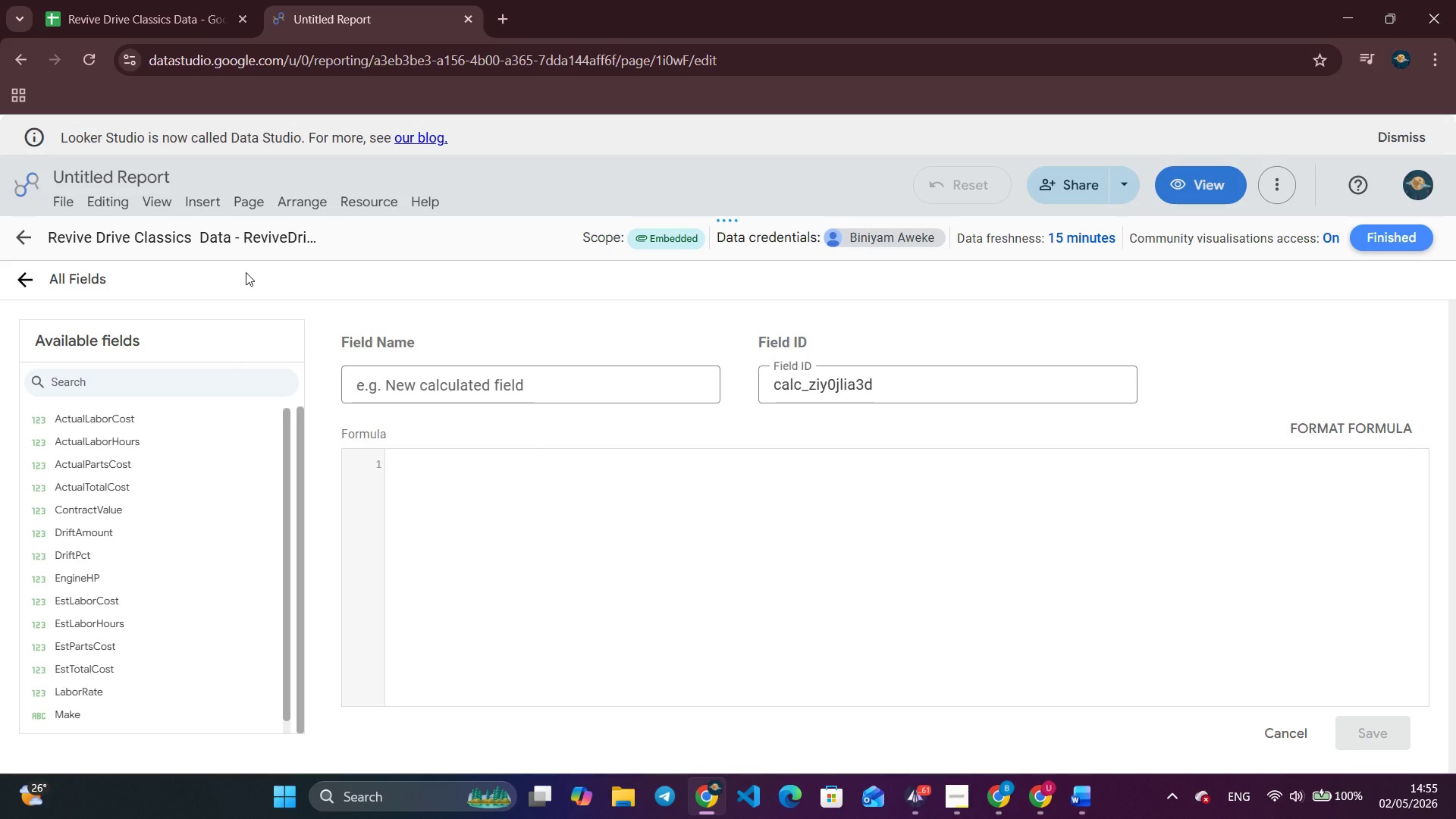 
left_click([505, 387])
 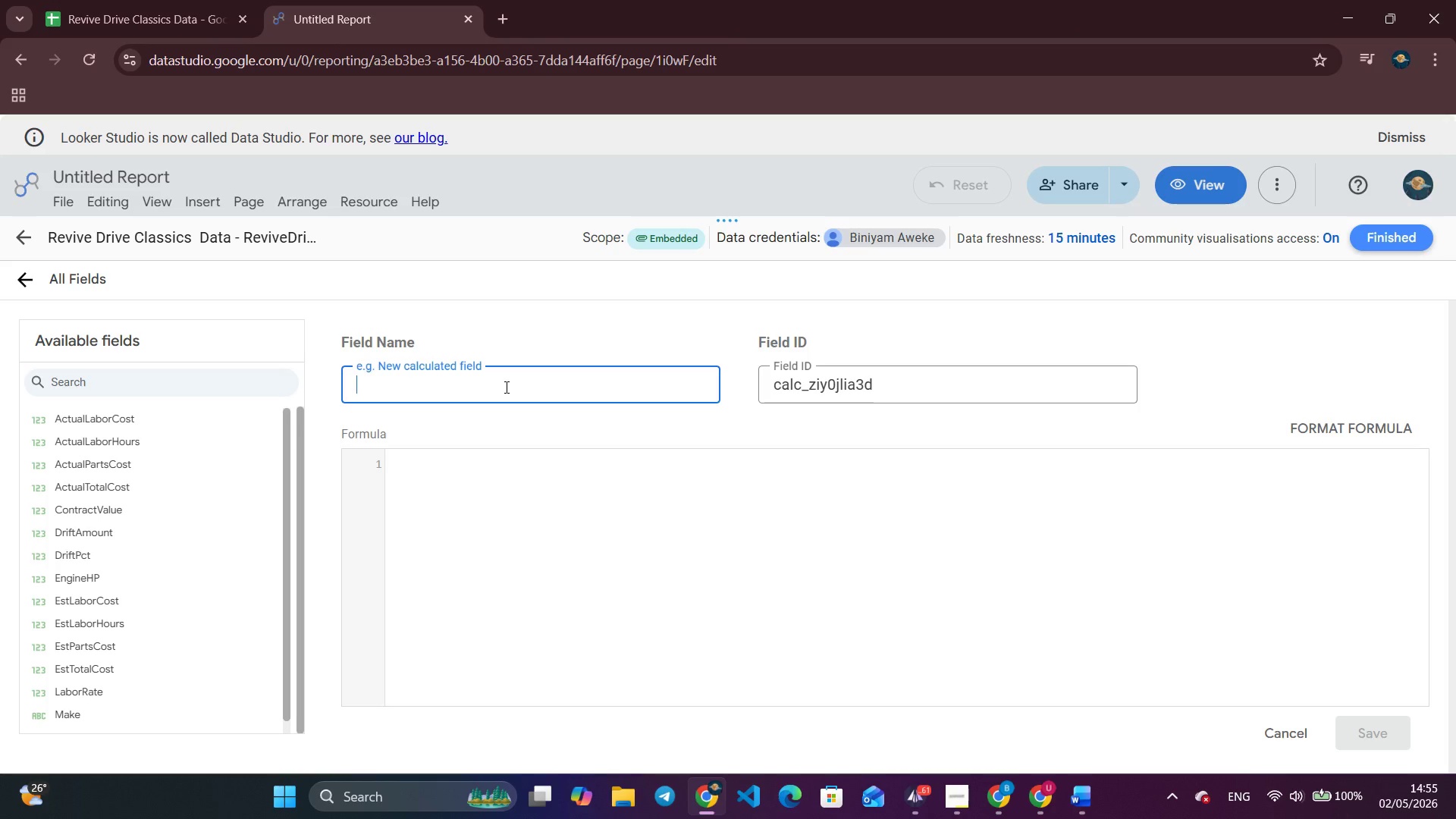 
type(DriftPctCalc)
 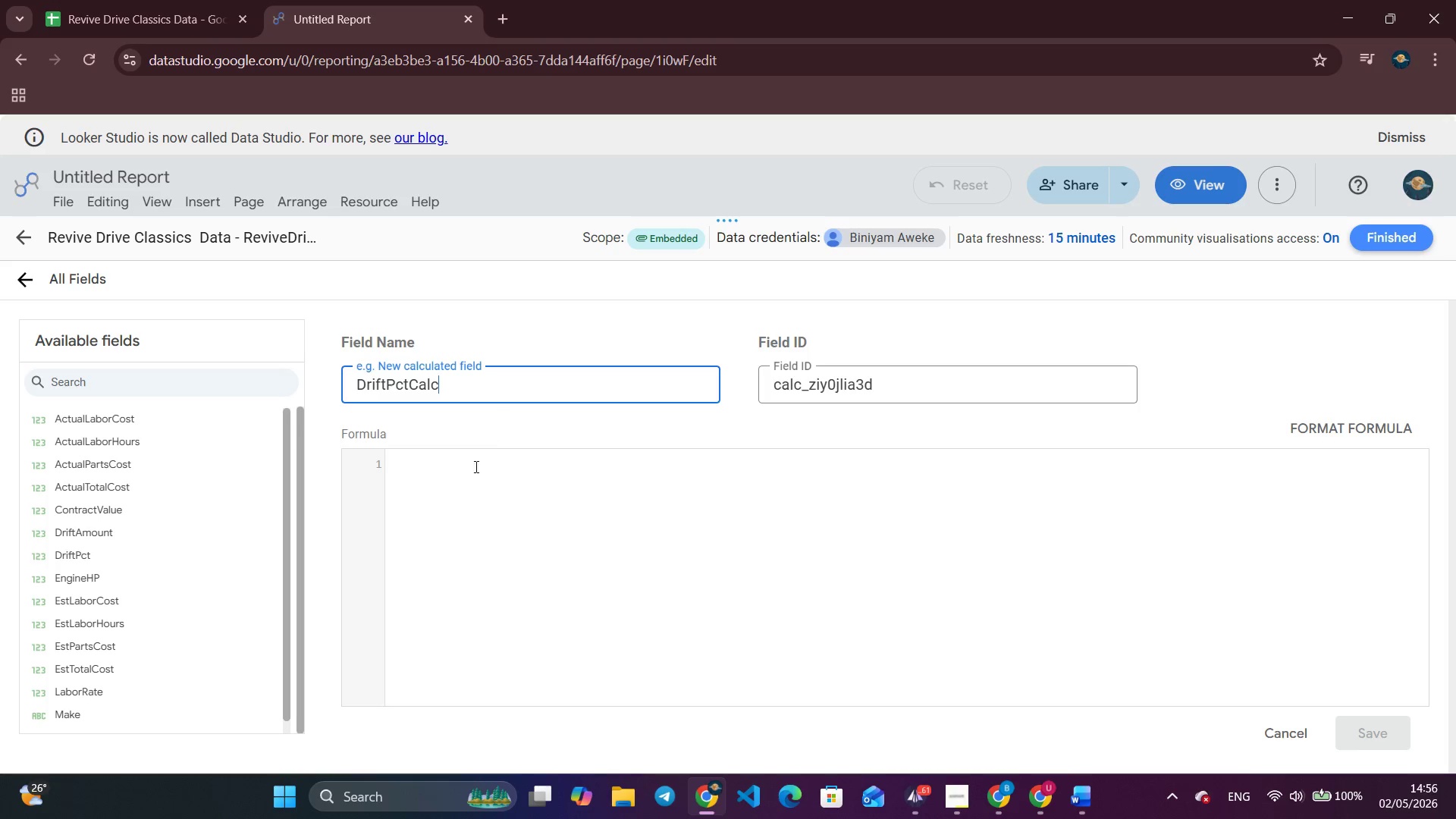 
left_click([473, 493])
 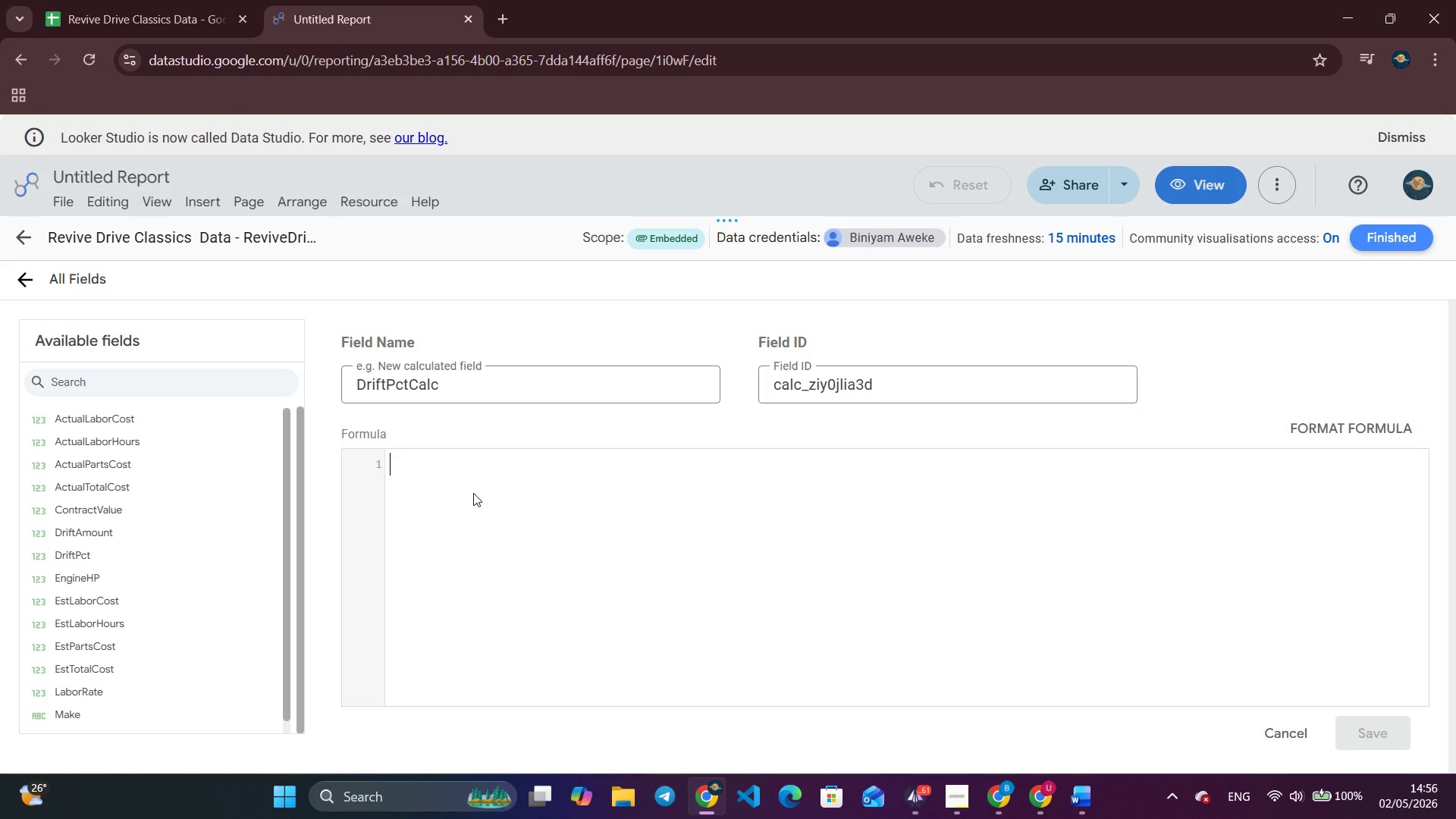 
type(Ac)
 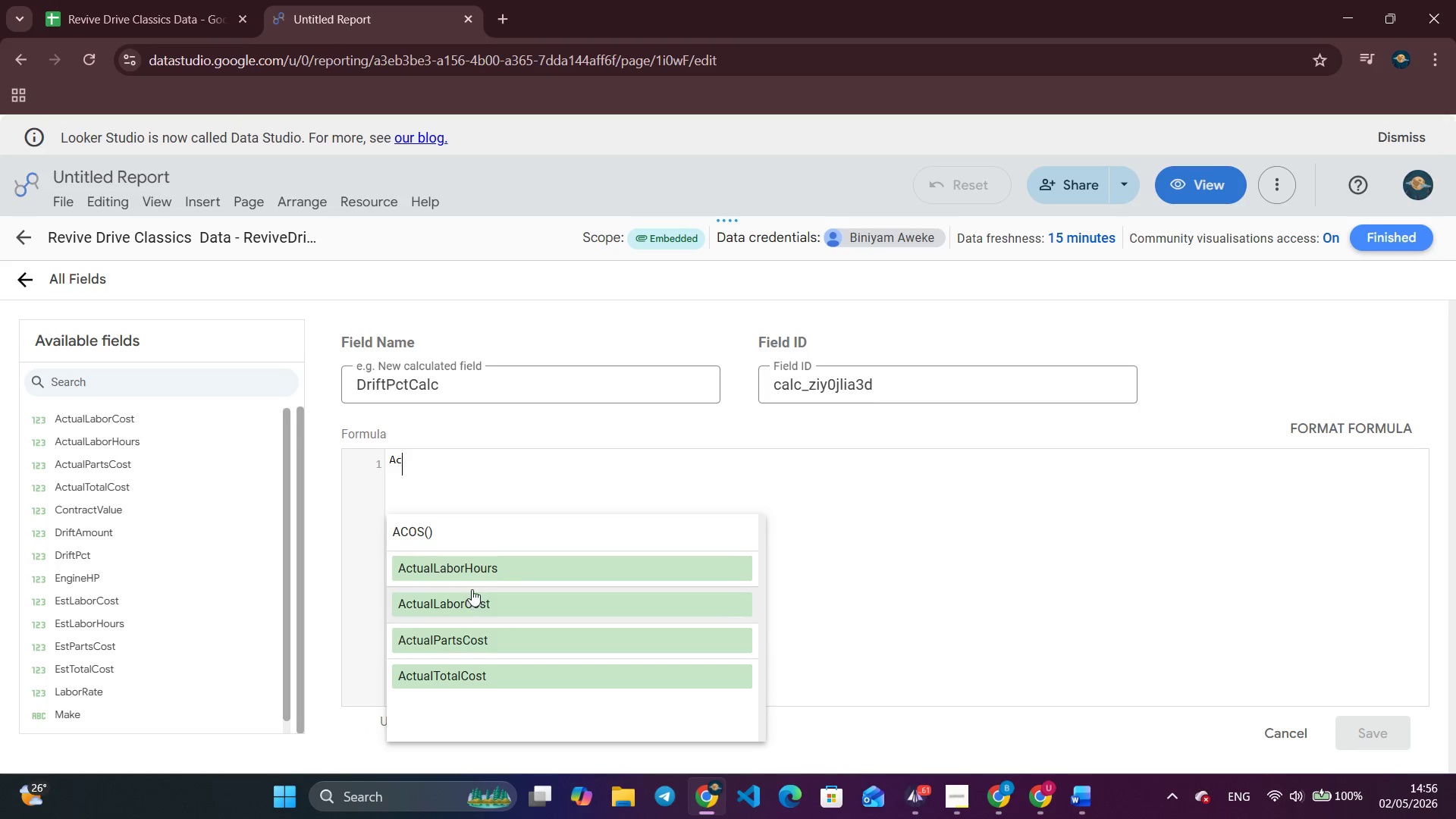 
wait(10.45)
 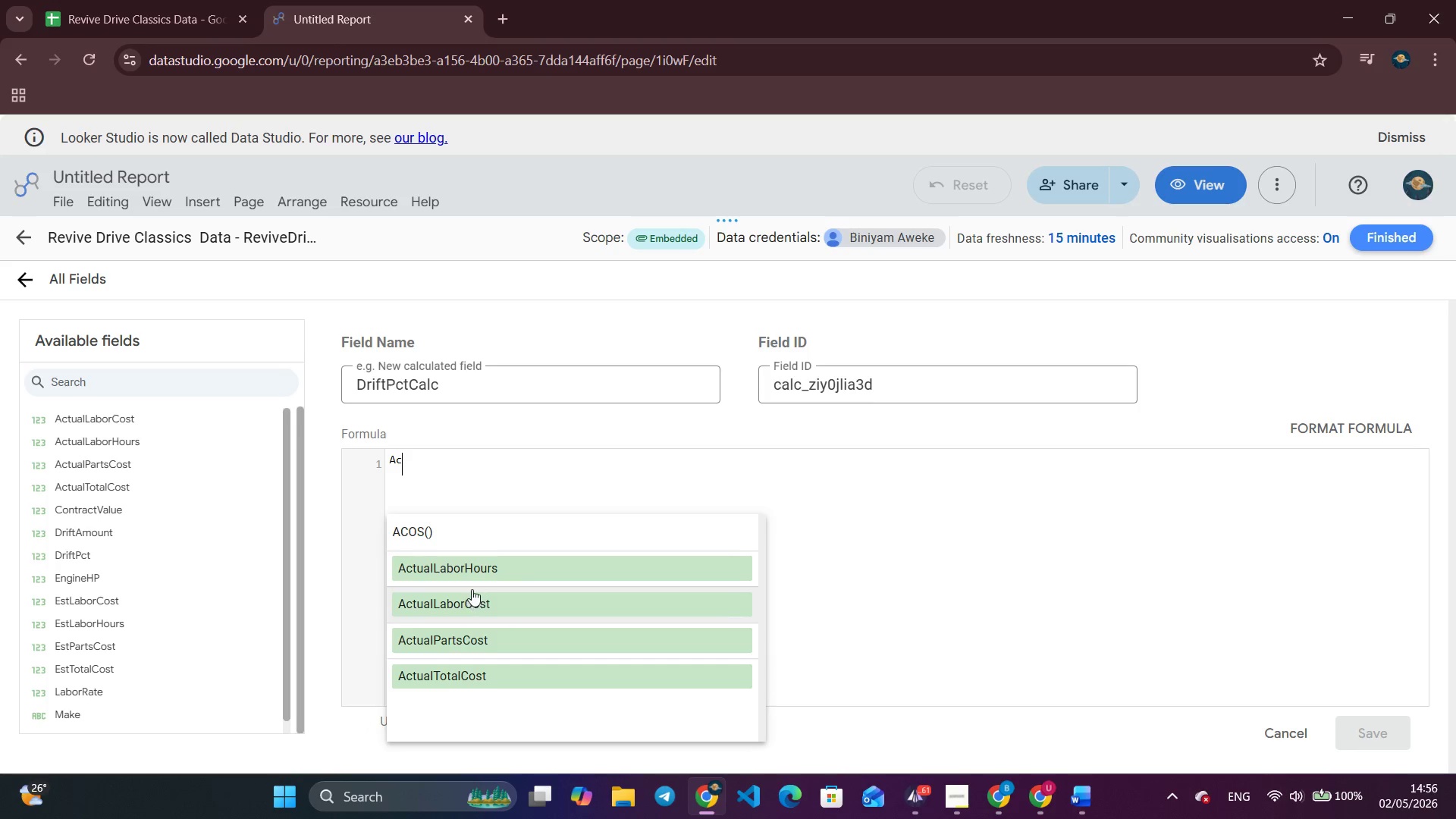 
left_click([475, 679])
 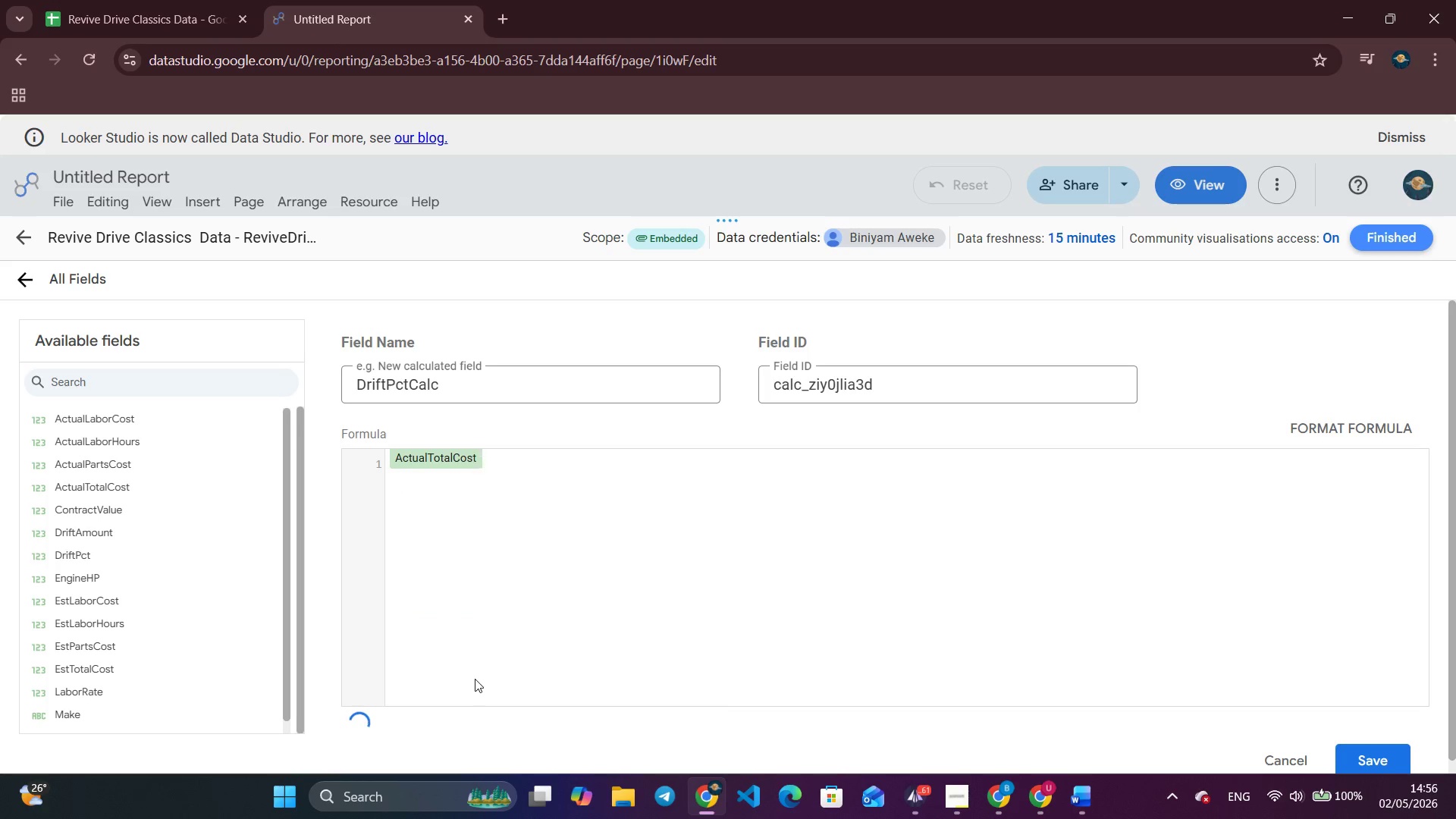 
key(Space)
 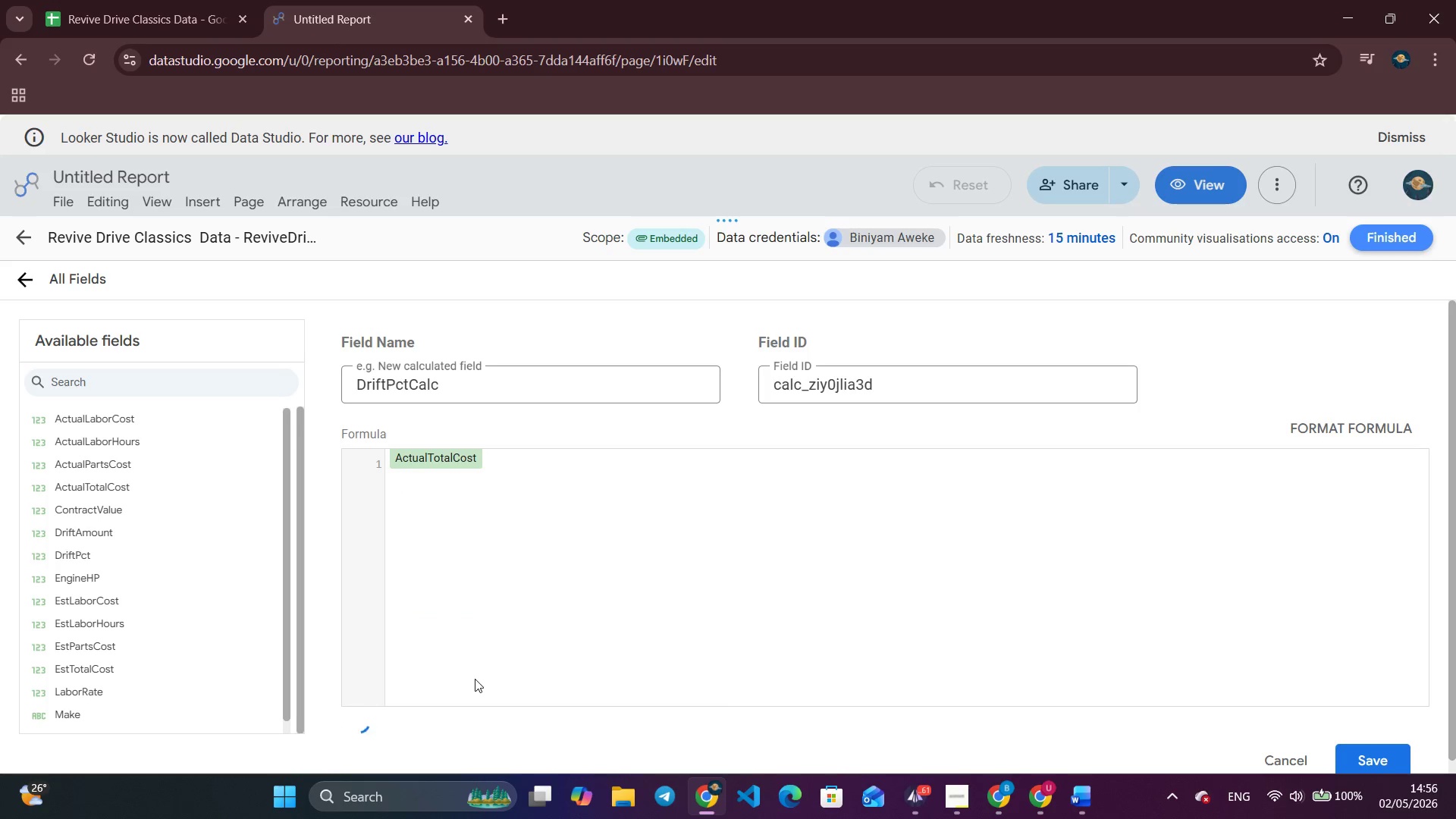 
key(Minus)
 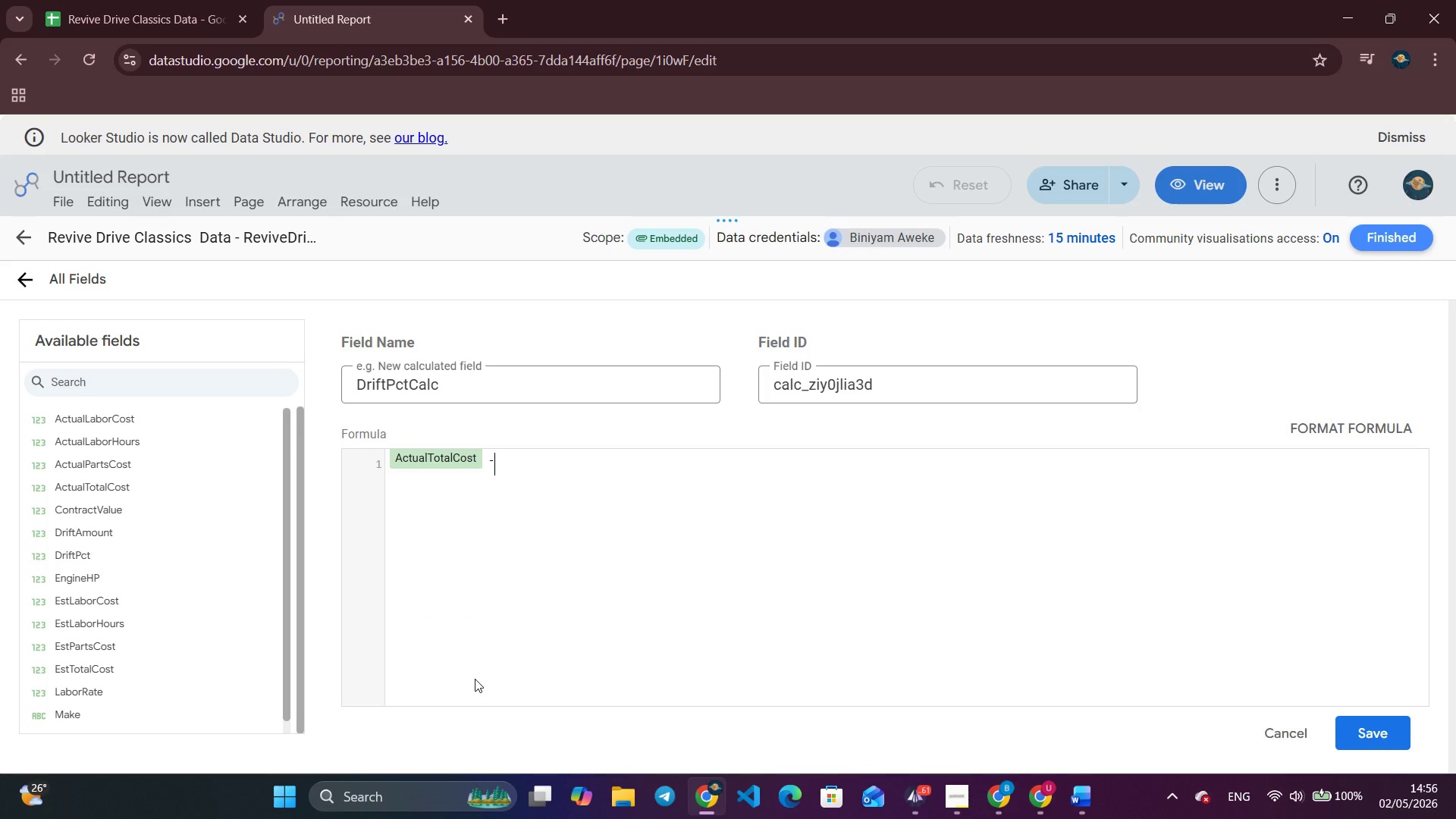 
key(Space)
 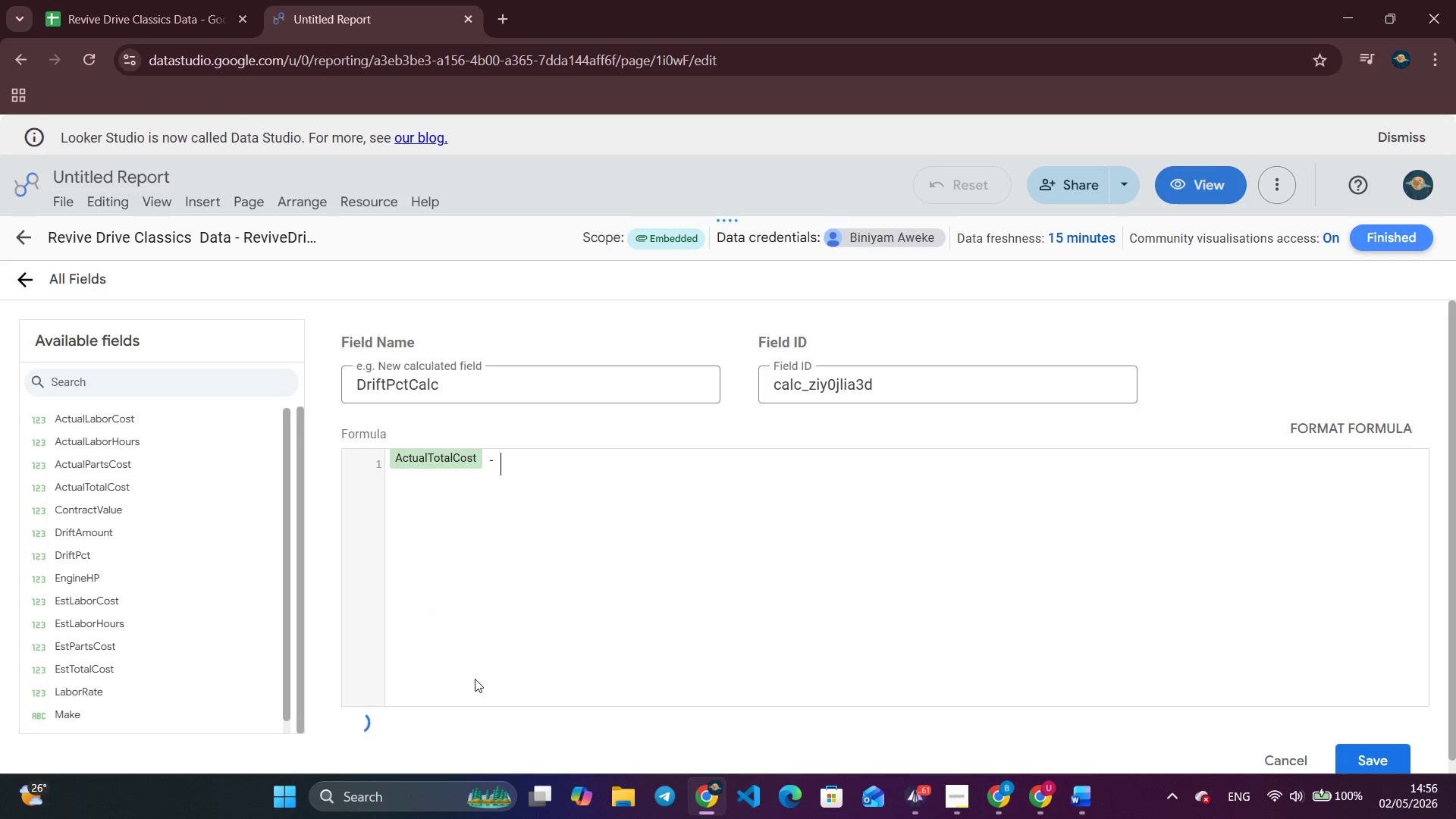 
key(Shift+ShiftRight)
 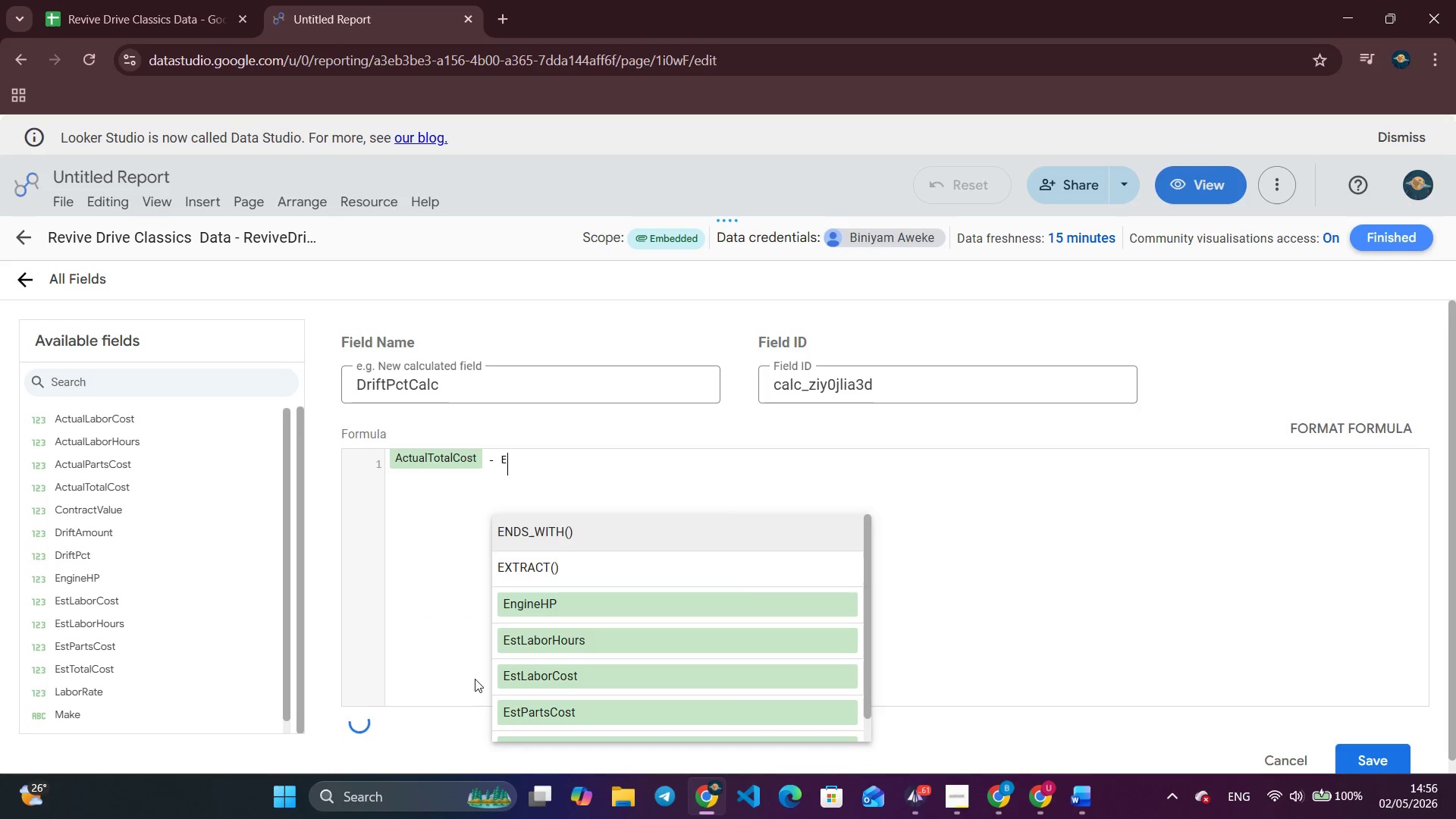 
key(Shift+E)
 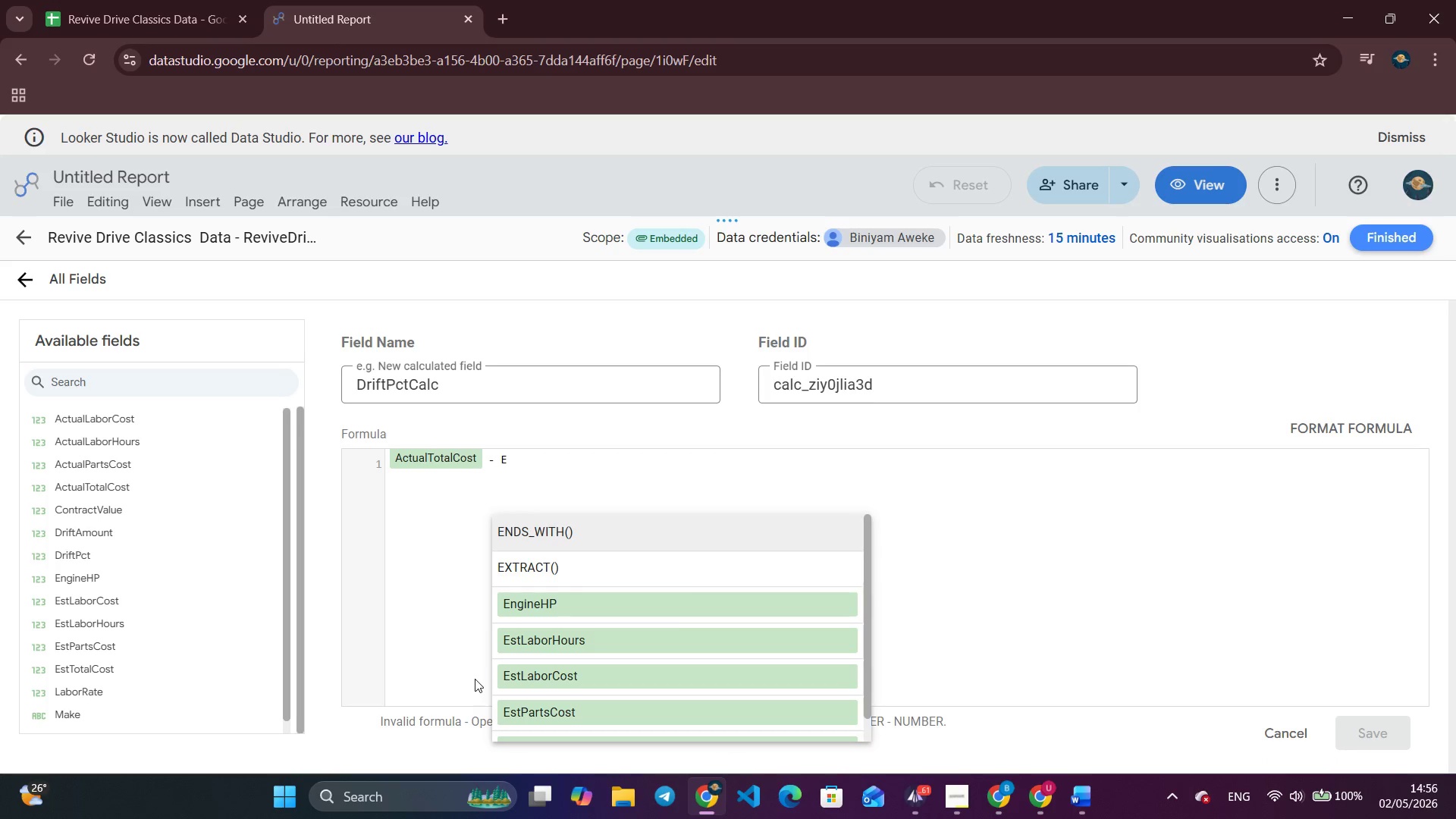 
wait(6.52)
 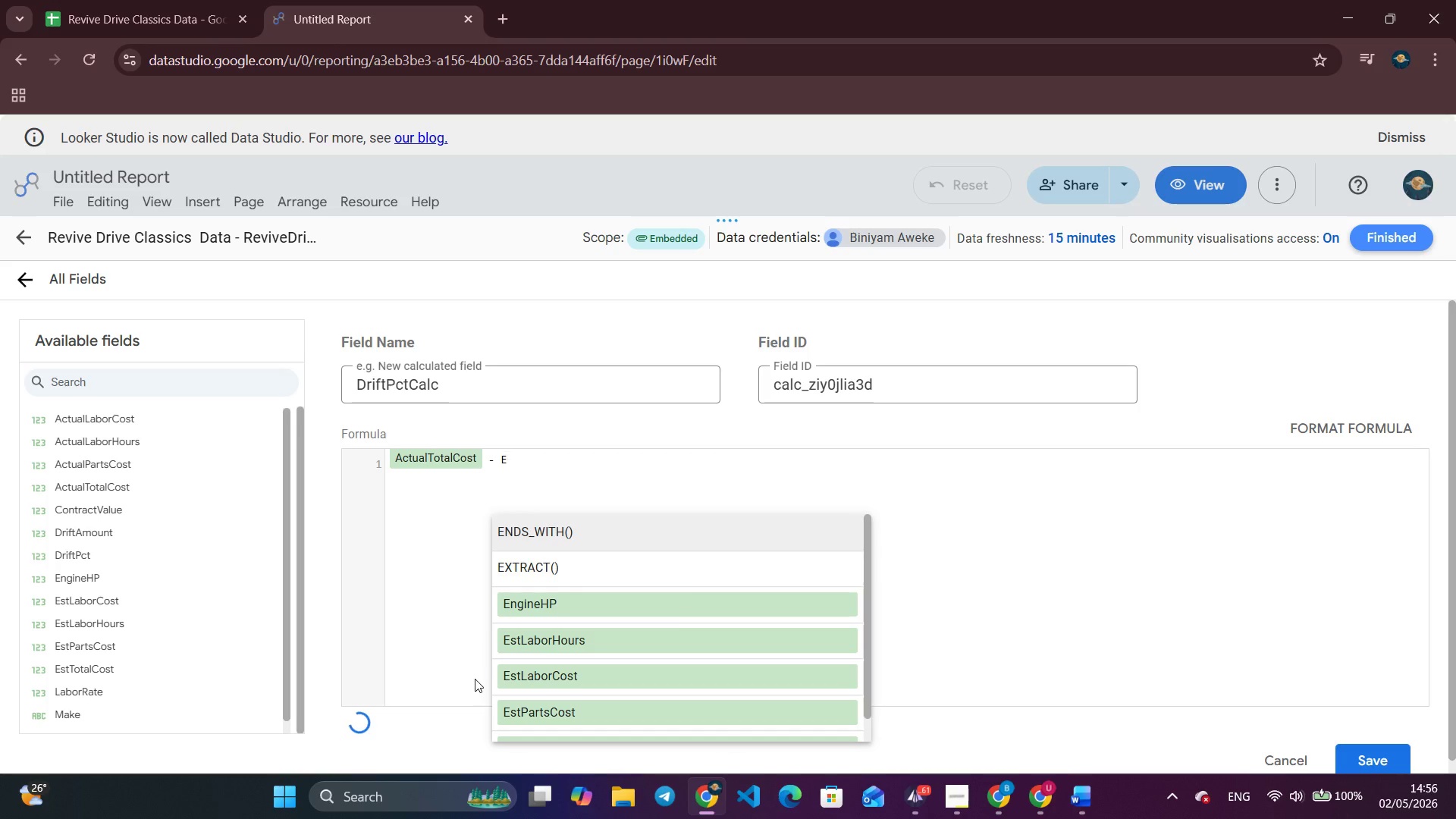 
scroll: coordinate [598, 610], scroll_direction: none, amount: 0.0
 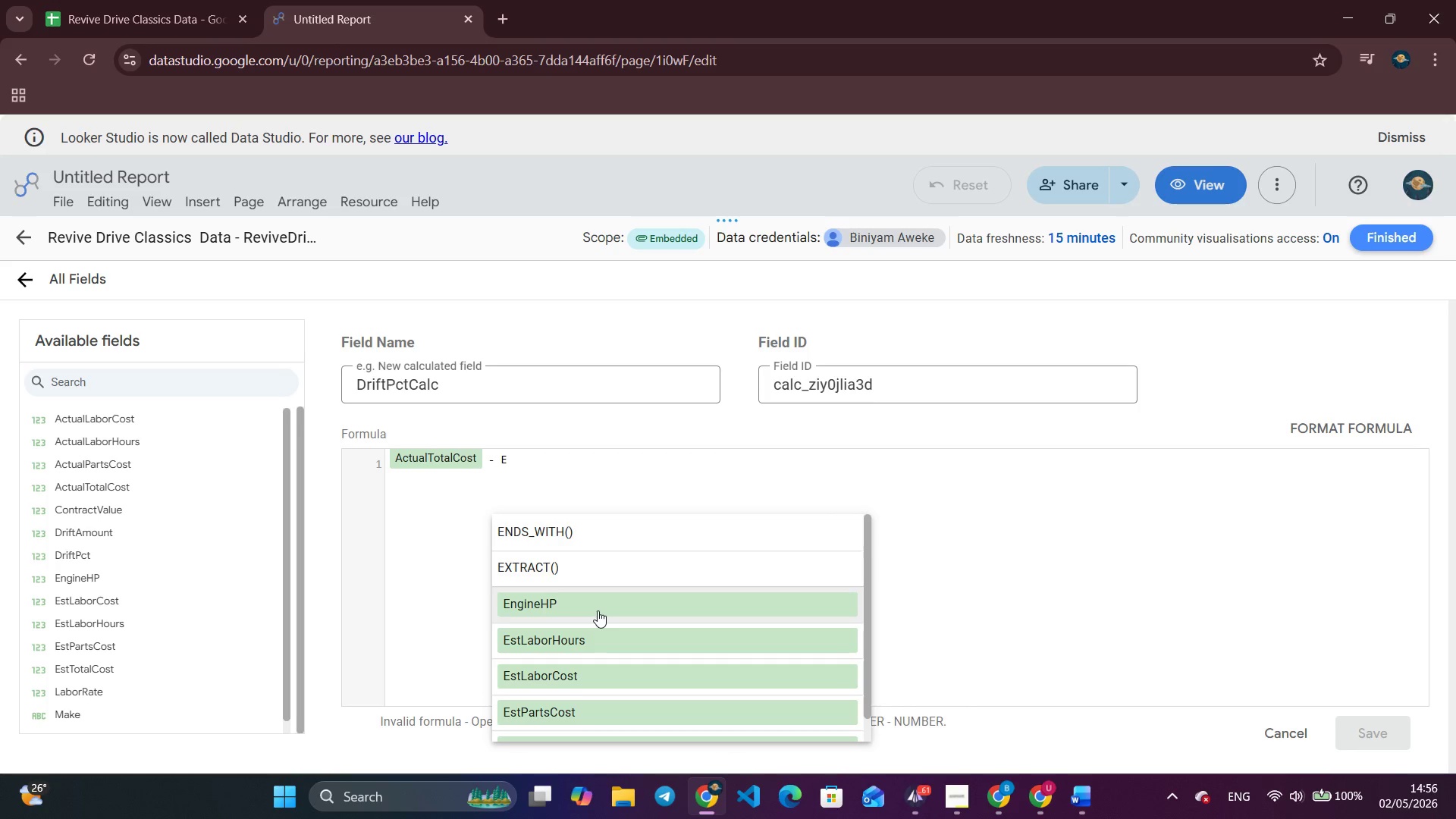 
scroll: coordinate [598, 610], scroll_direction: down, amount: 5.0
 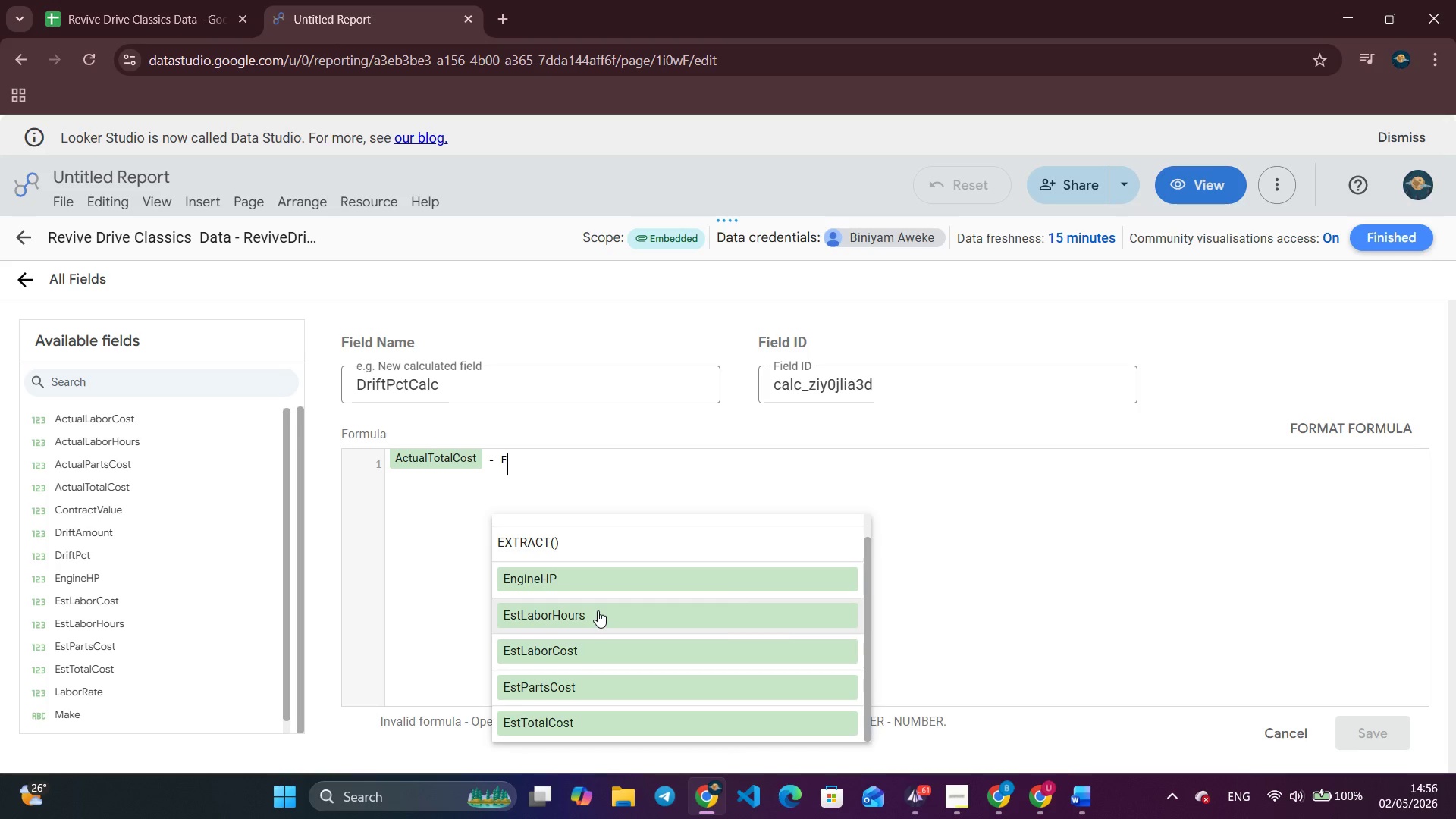 
wait(6.66)
 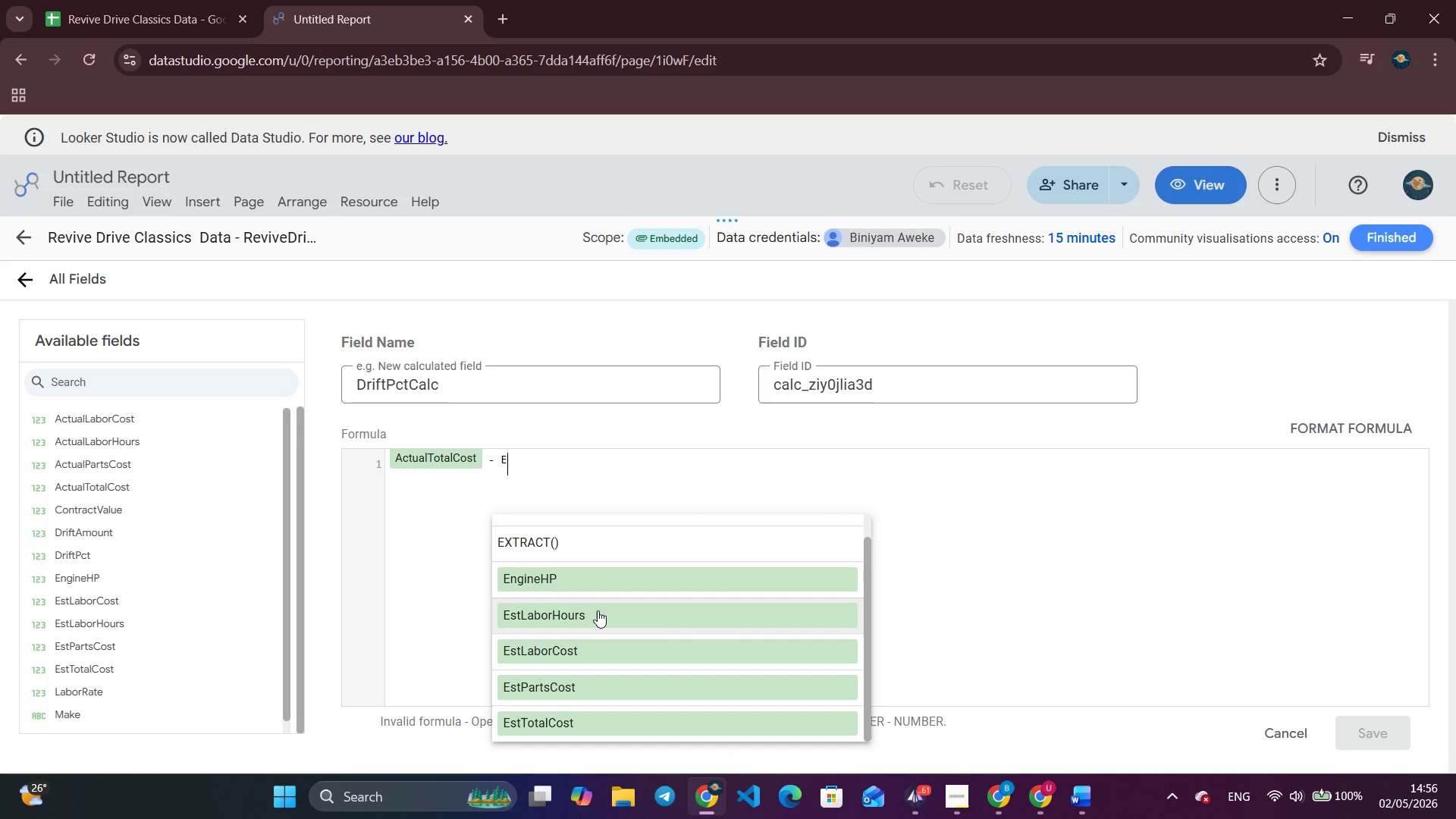 
left_click([544, 723])
 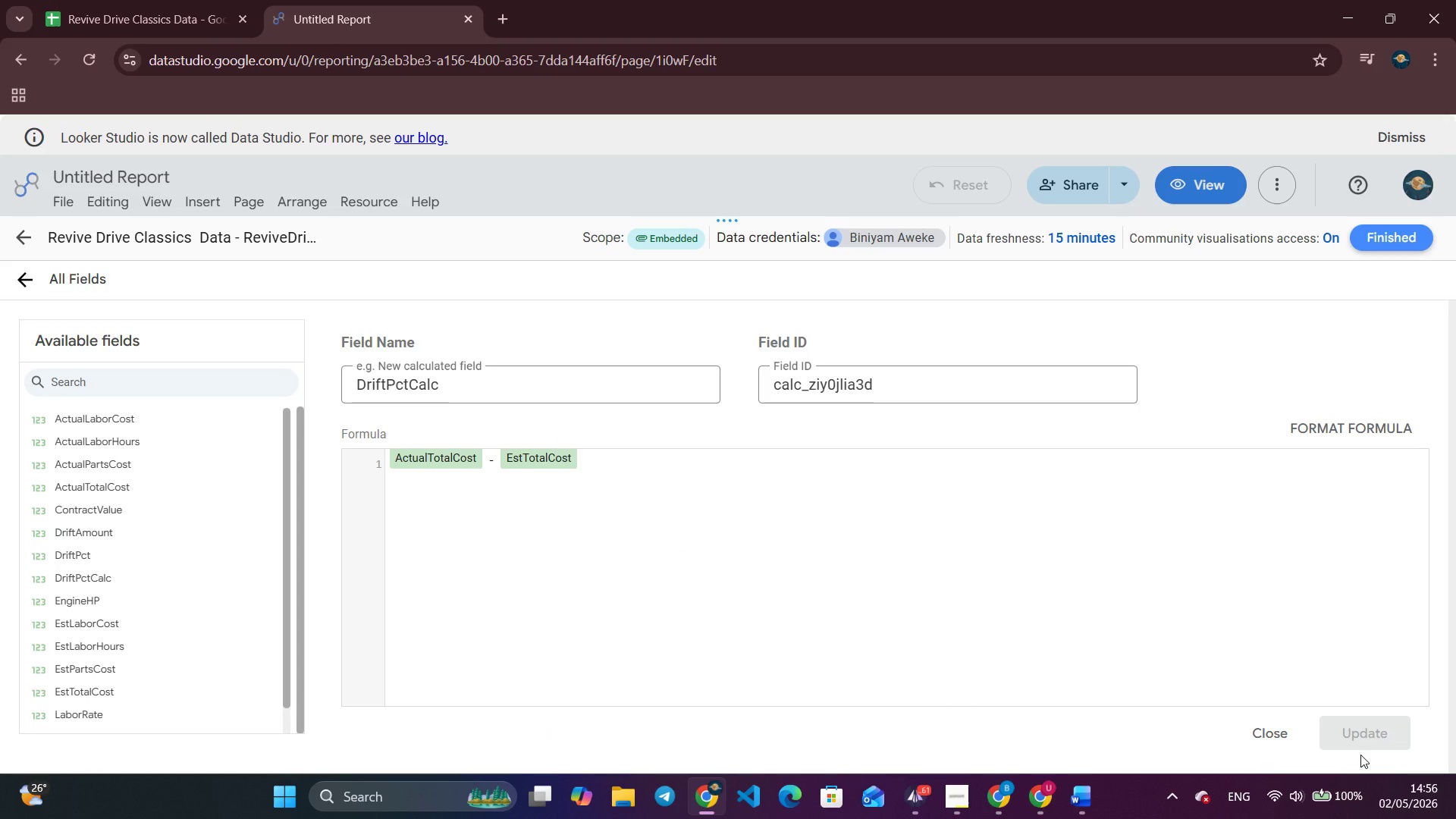 
wait(15.16)
 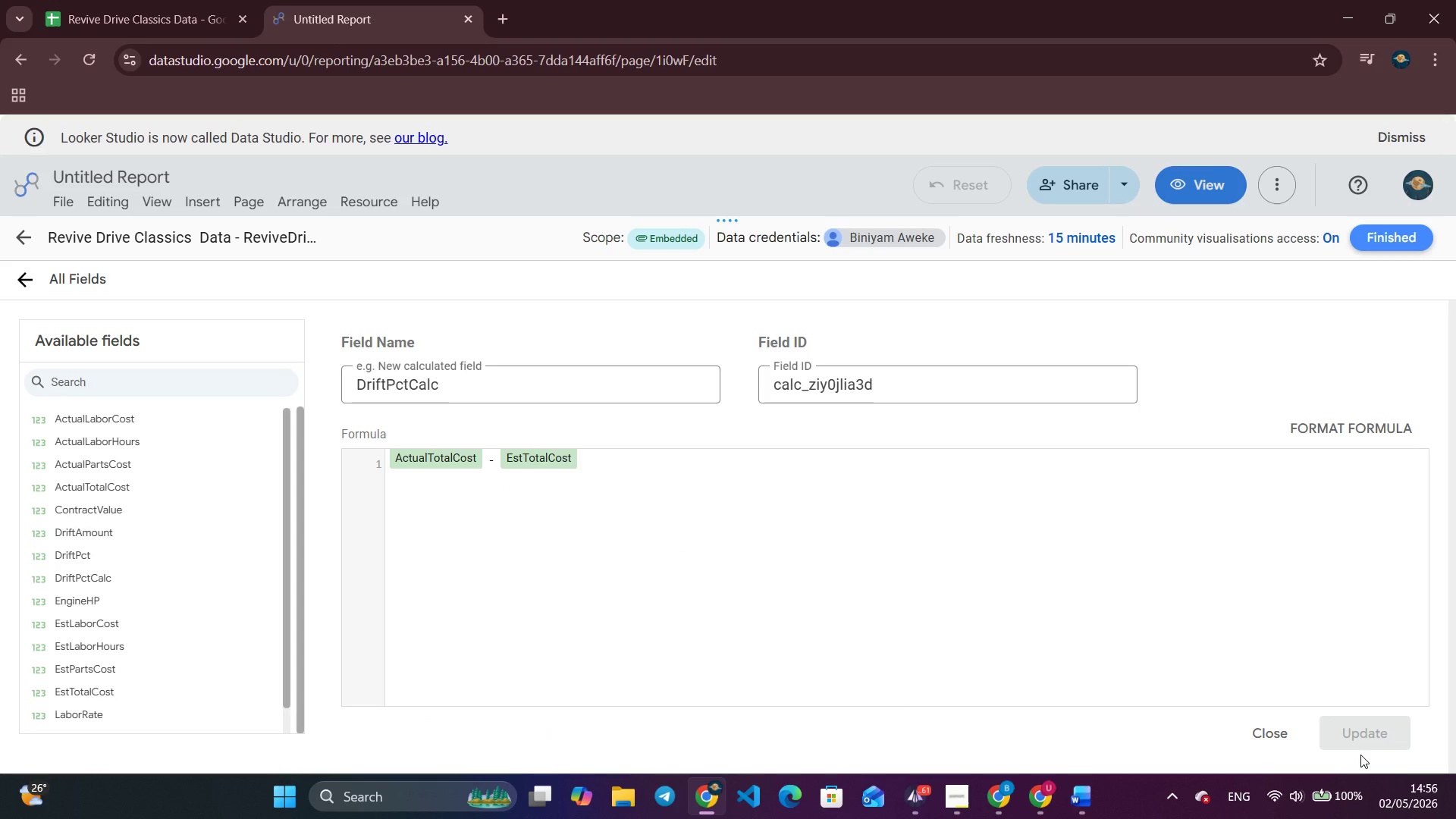 
left_click([725, 627])
 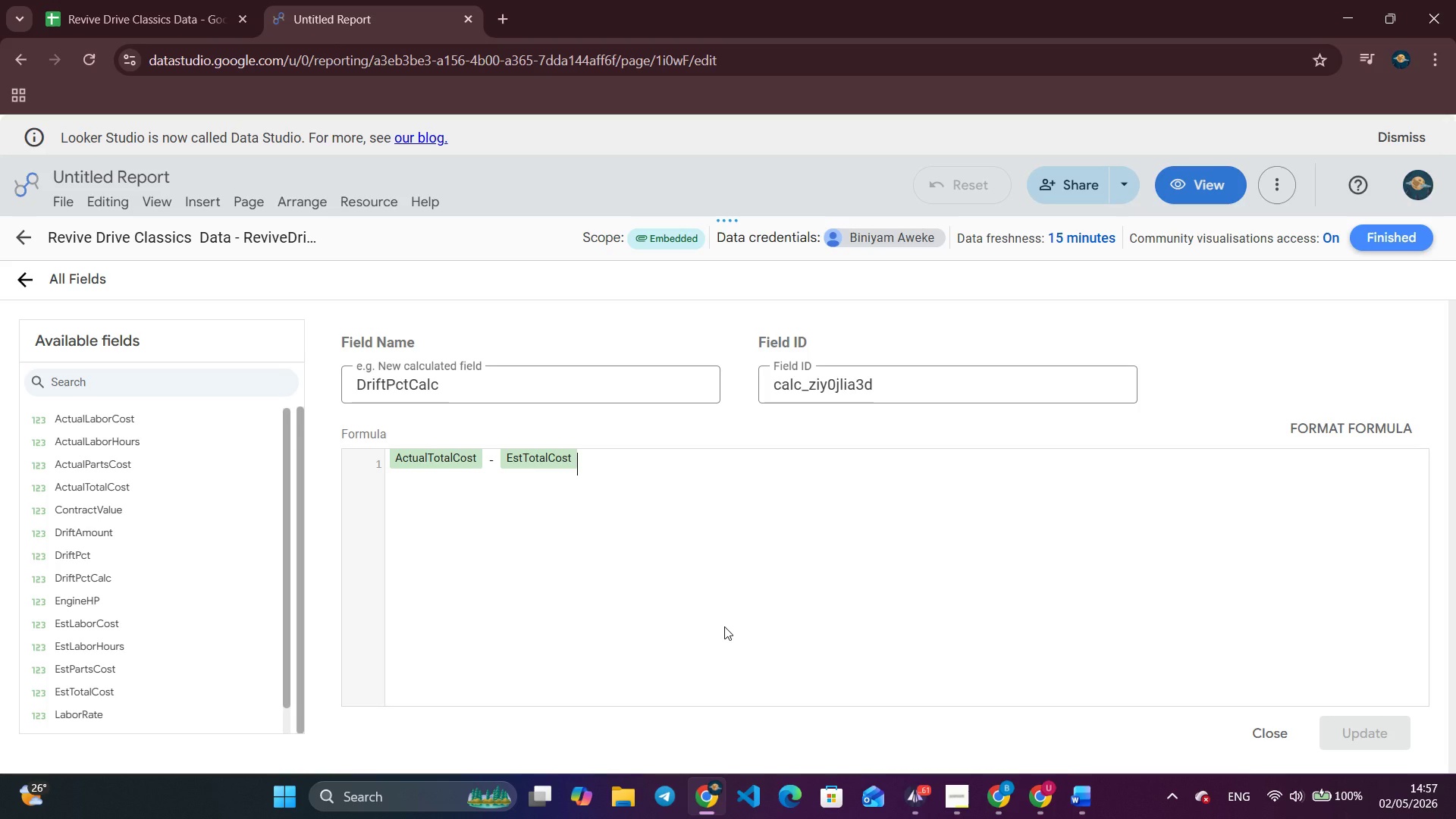 
wait(17.81)
 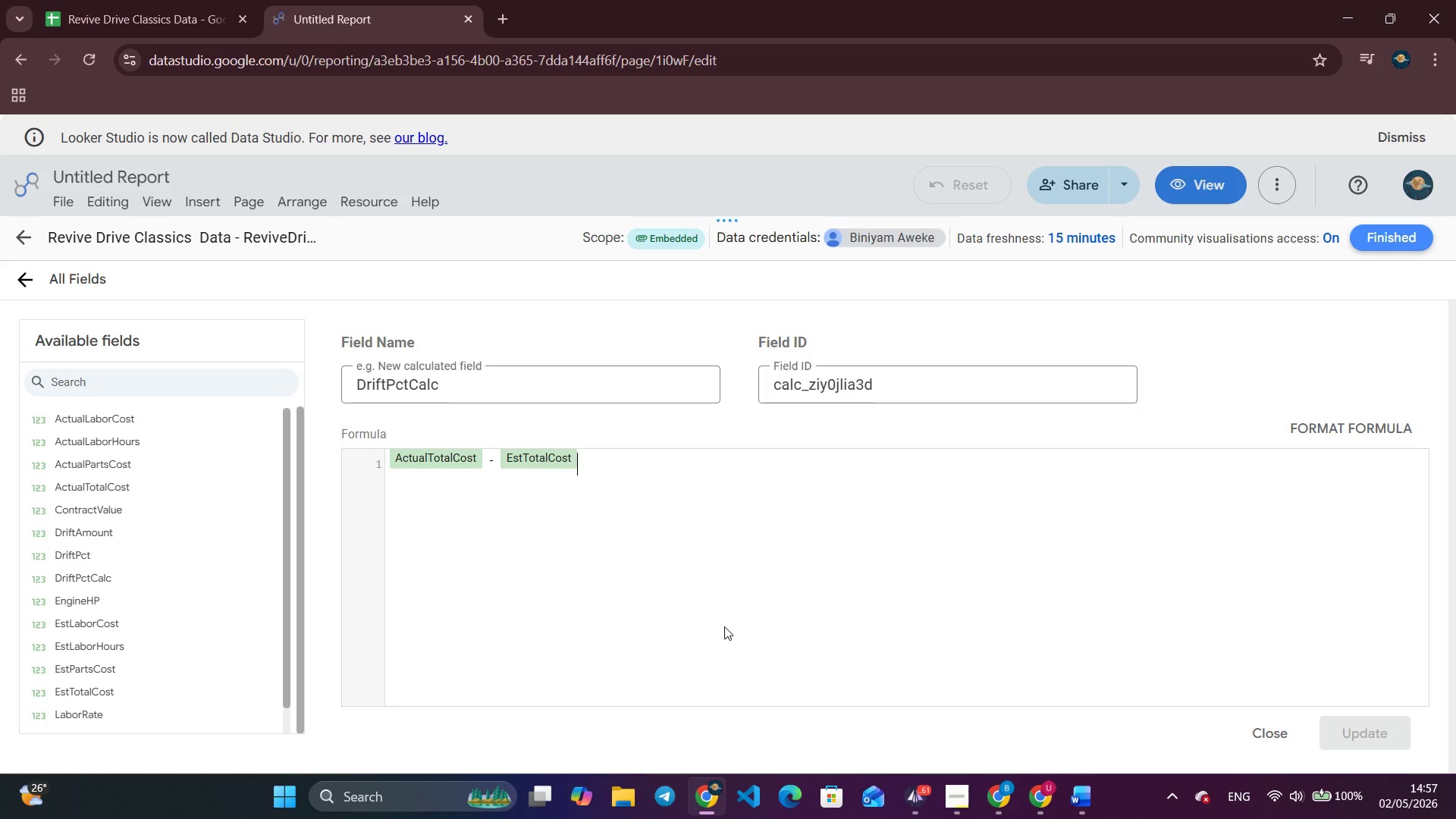 
scroll: coordinate [724, 626], scroll_direction: up, amount: 4.0
 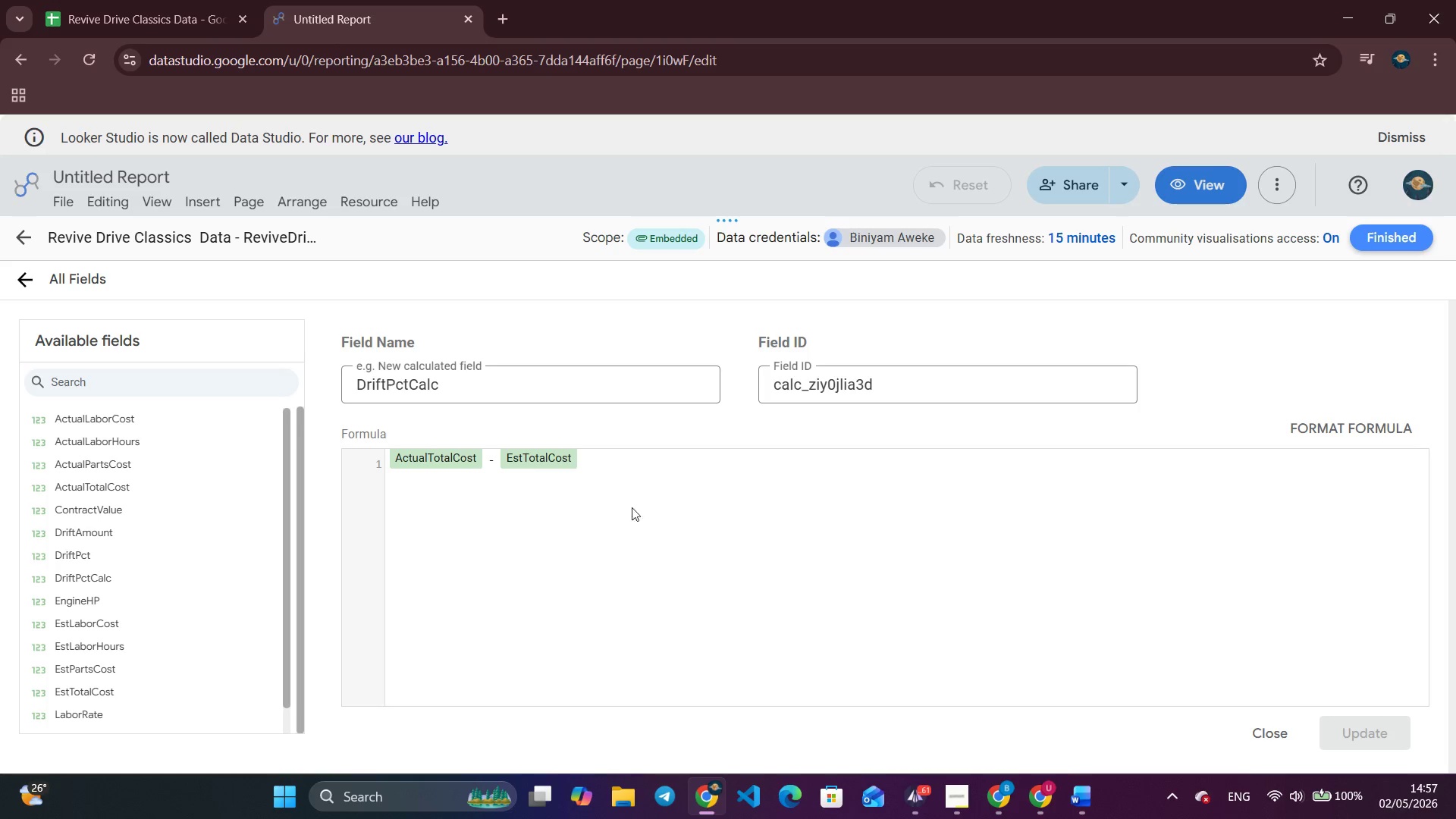 
left_click_drag(start_coordinate=[632, 507], to_coordinate=[635, 512])
 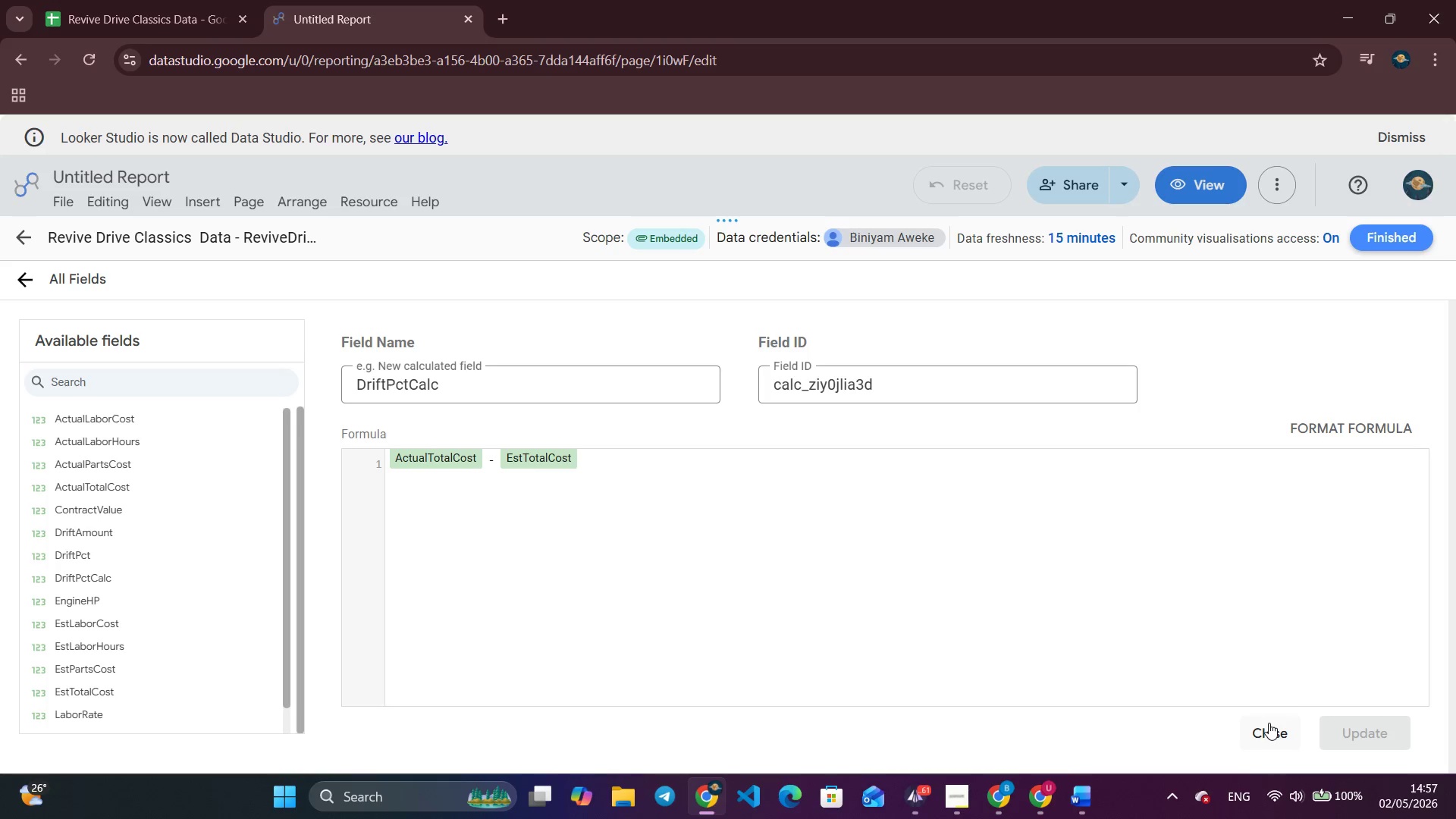 
left_click([1267, 723])
 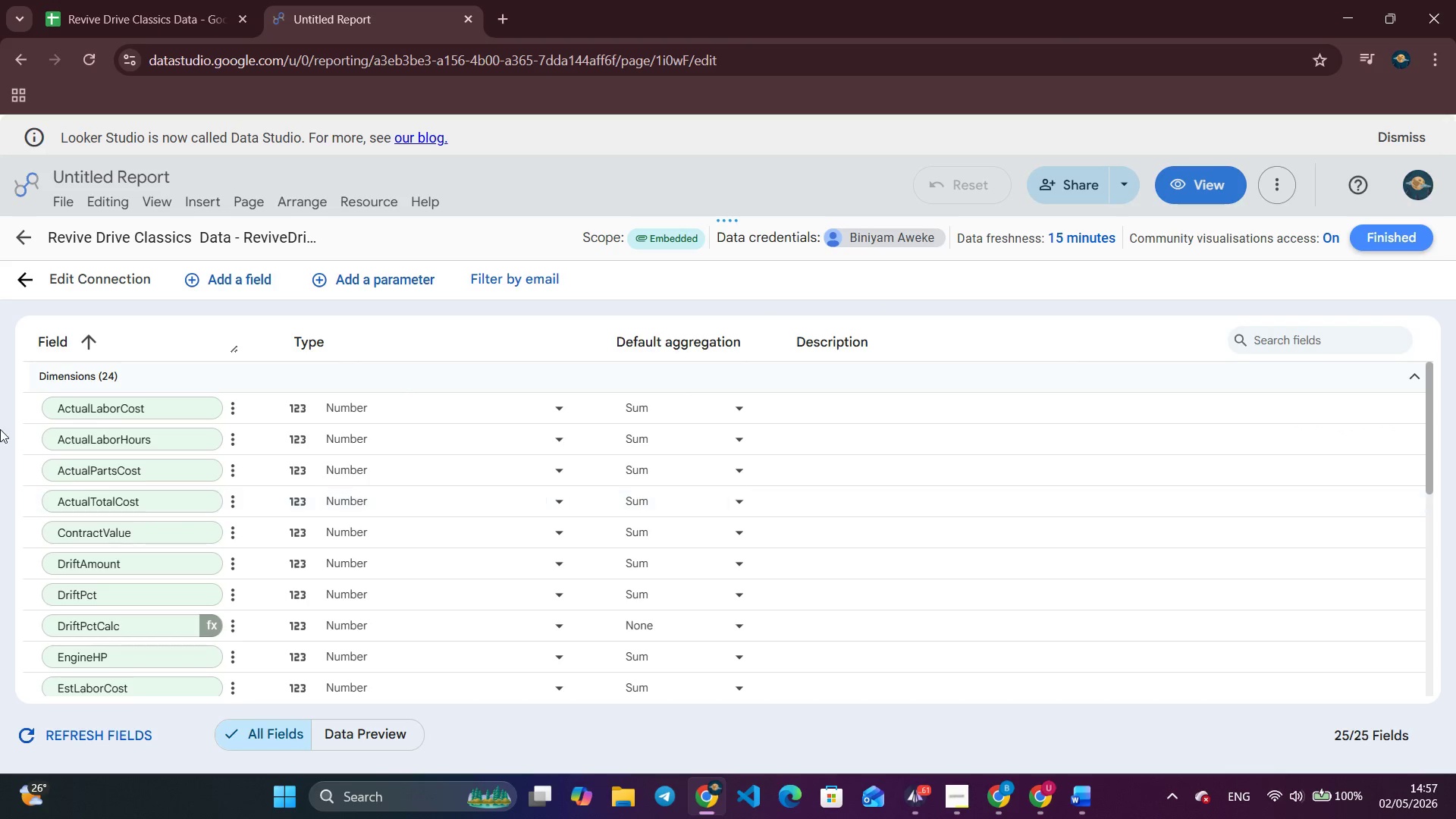 
left_click([409, 602])
 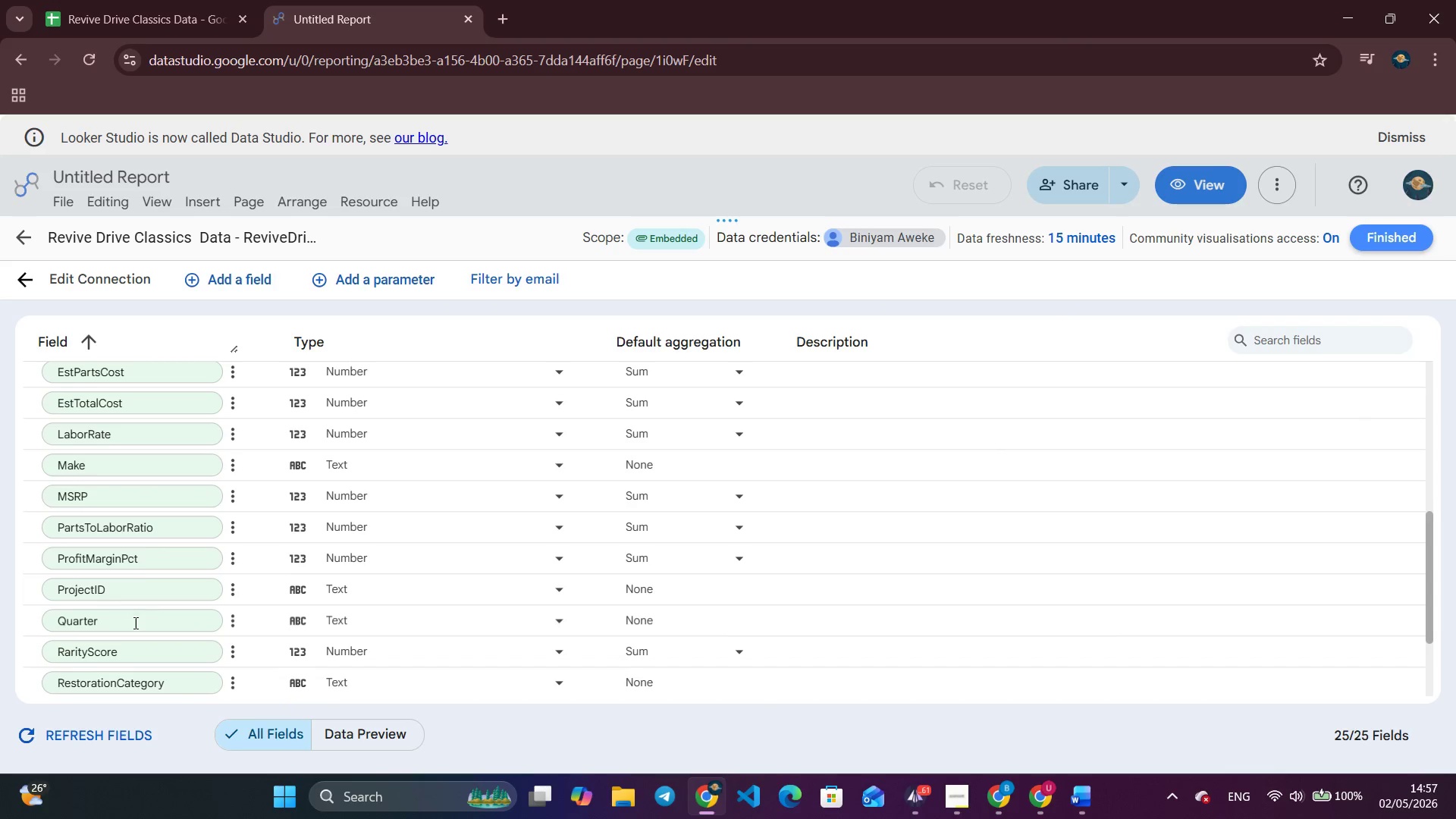 
scroll: coordinate [507, 555], scroll_direction: down, amount: 4.0
 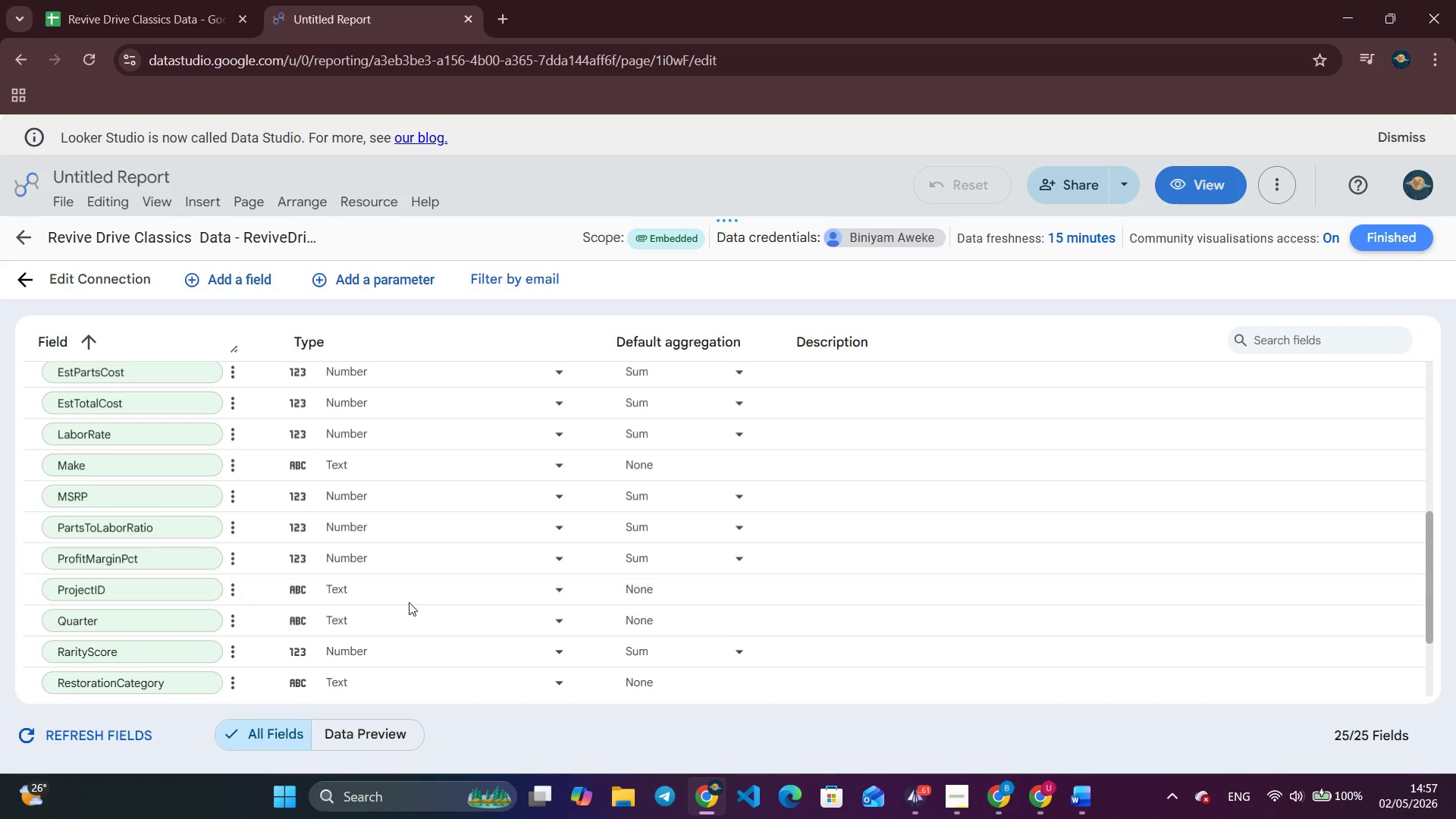 
left_click([260, 281])
 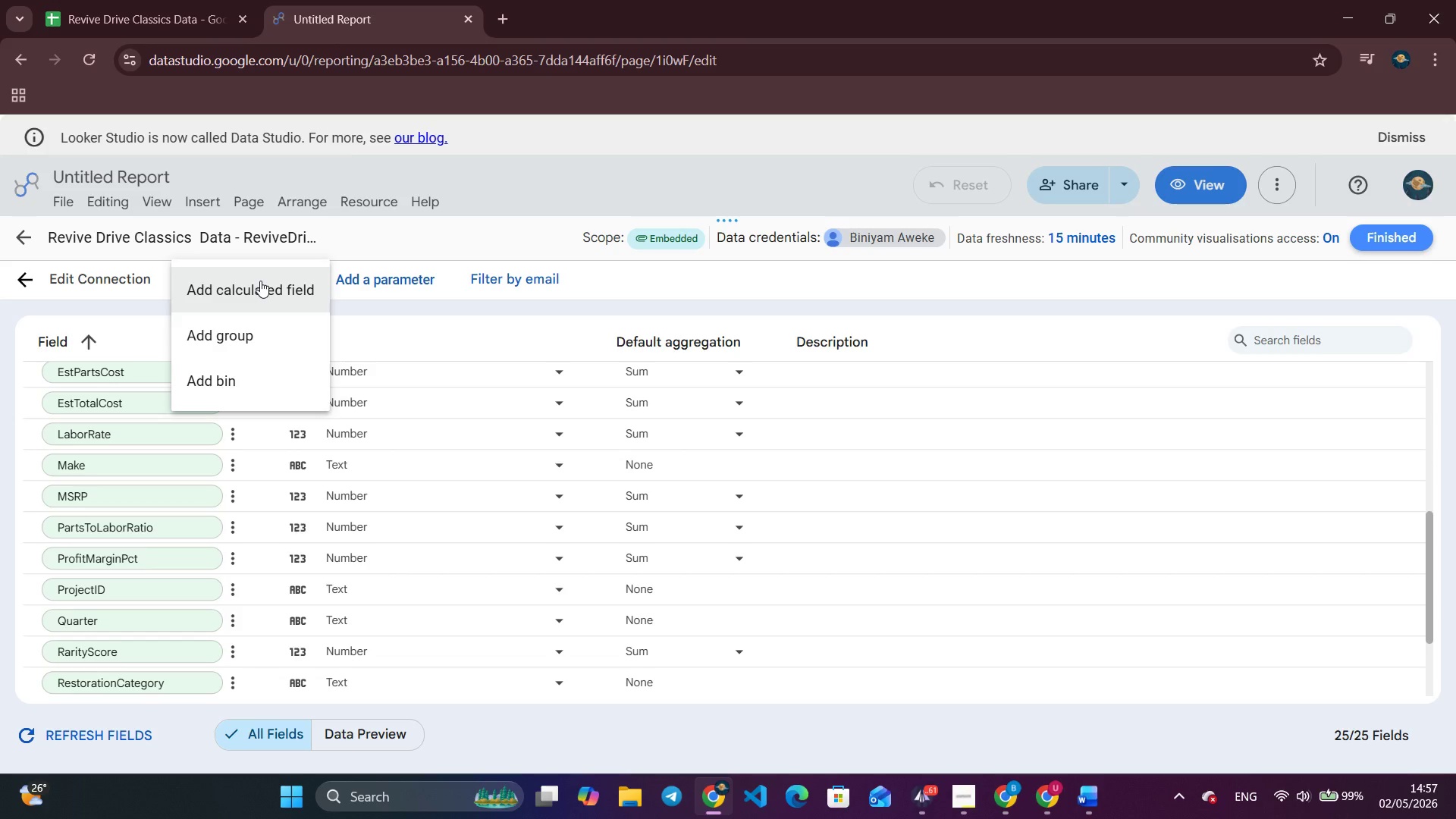 
wait(36.05)
 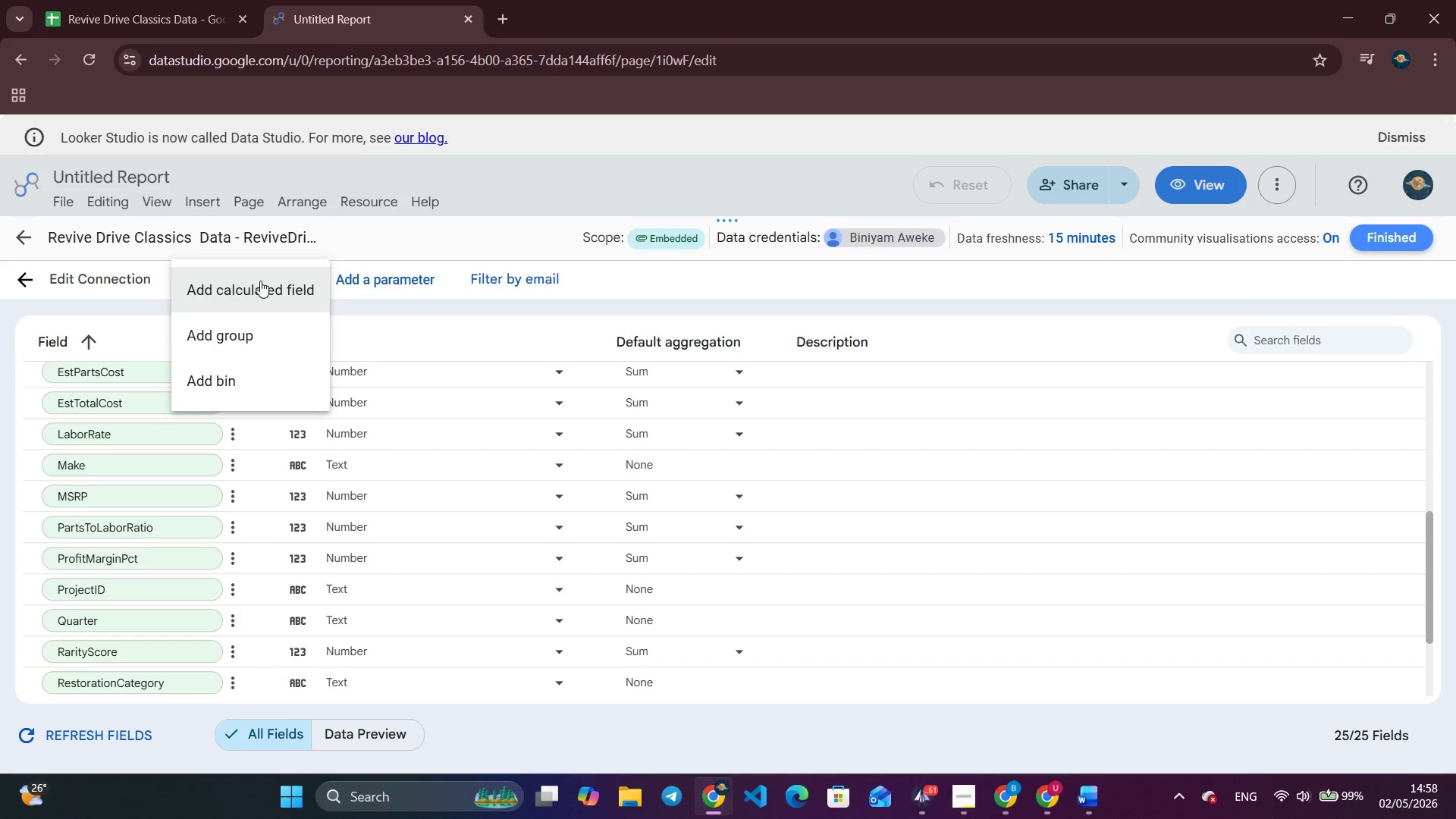 
left_click([260, 281])
 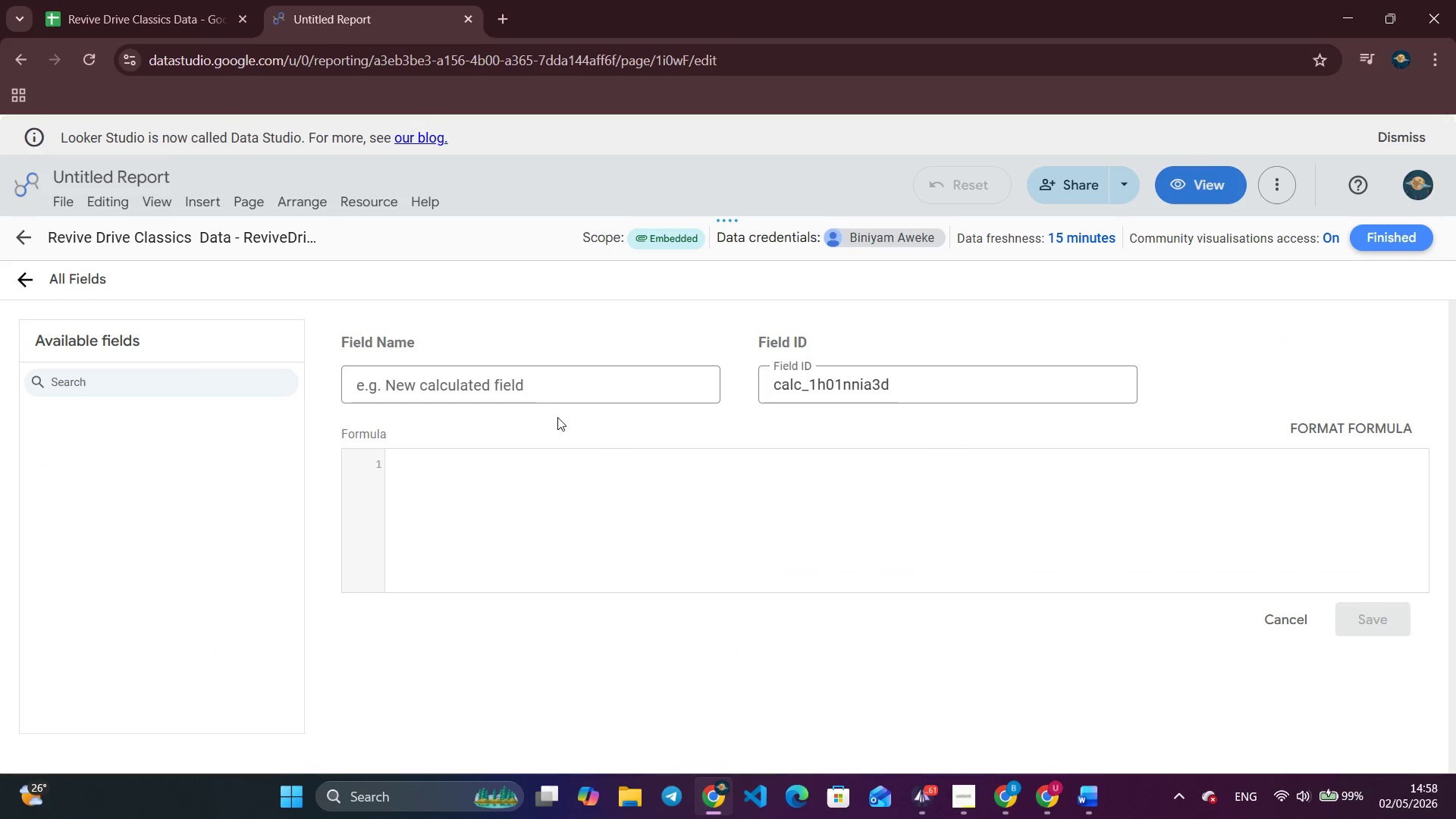 
scroll: coordinate [260, 281], scroll_direction: down, amount: 4.0
 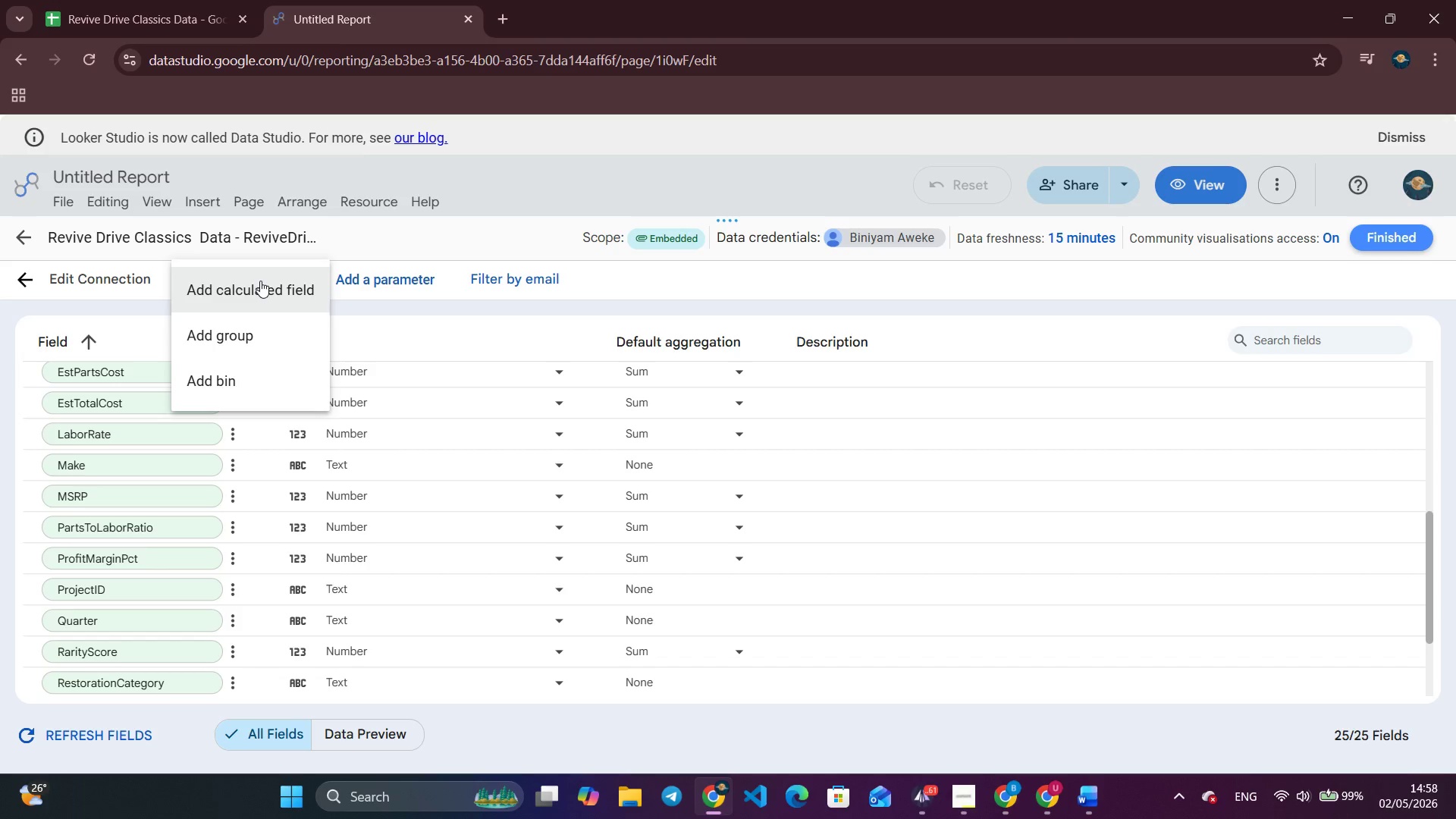 
left_click([566, 382])
 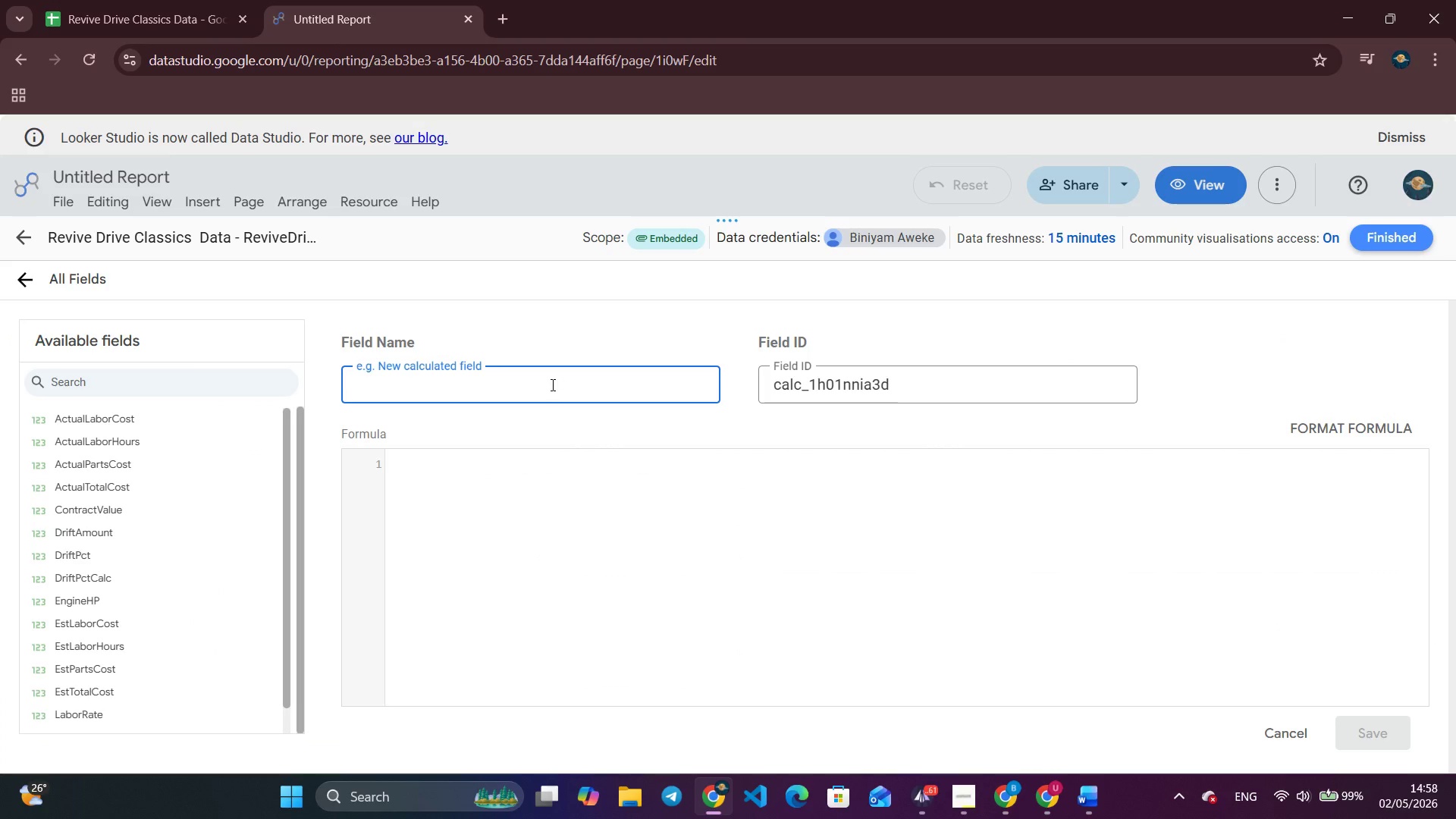 
type(Drift)
 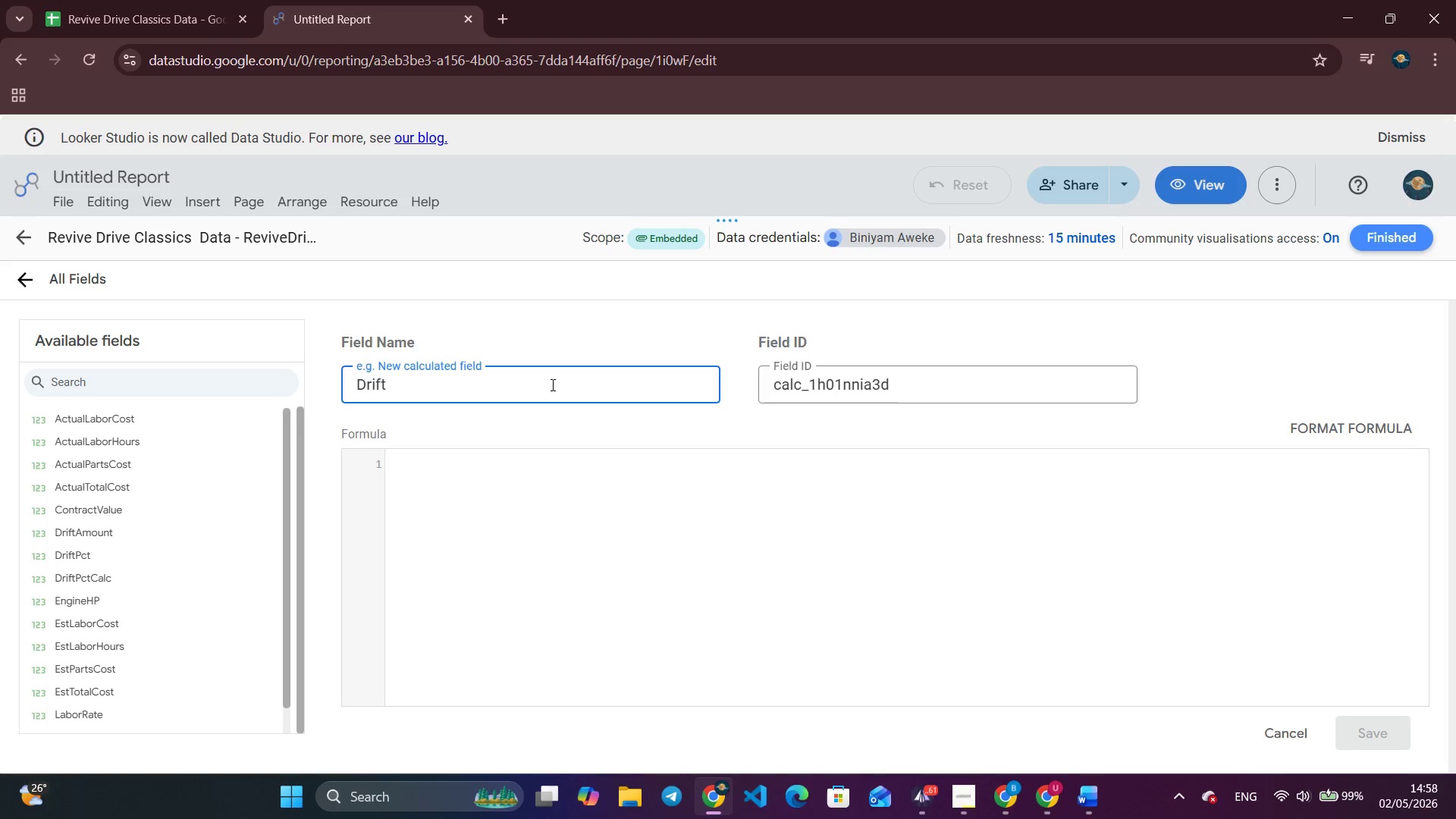 
wait(9.05)
 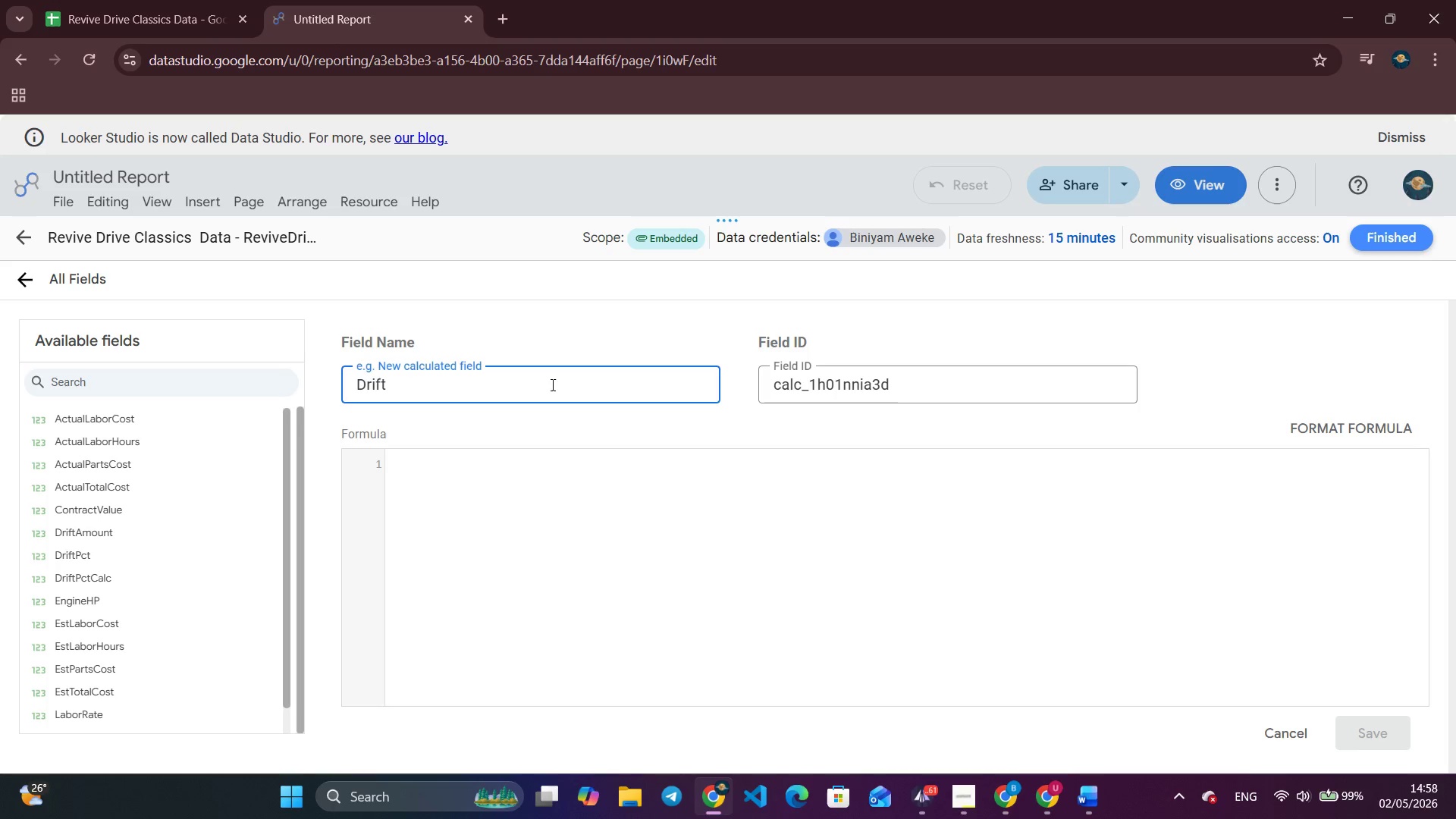 
scroll: coordinate [974, 815], scroll_direction: down, amount: 4.0
 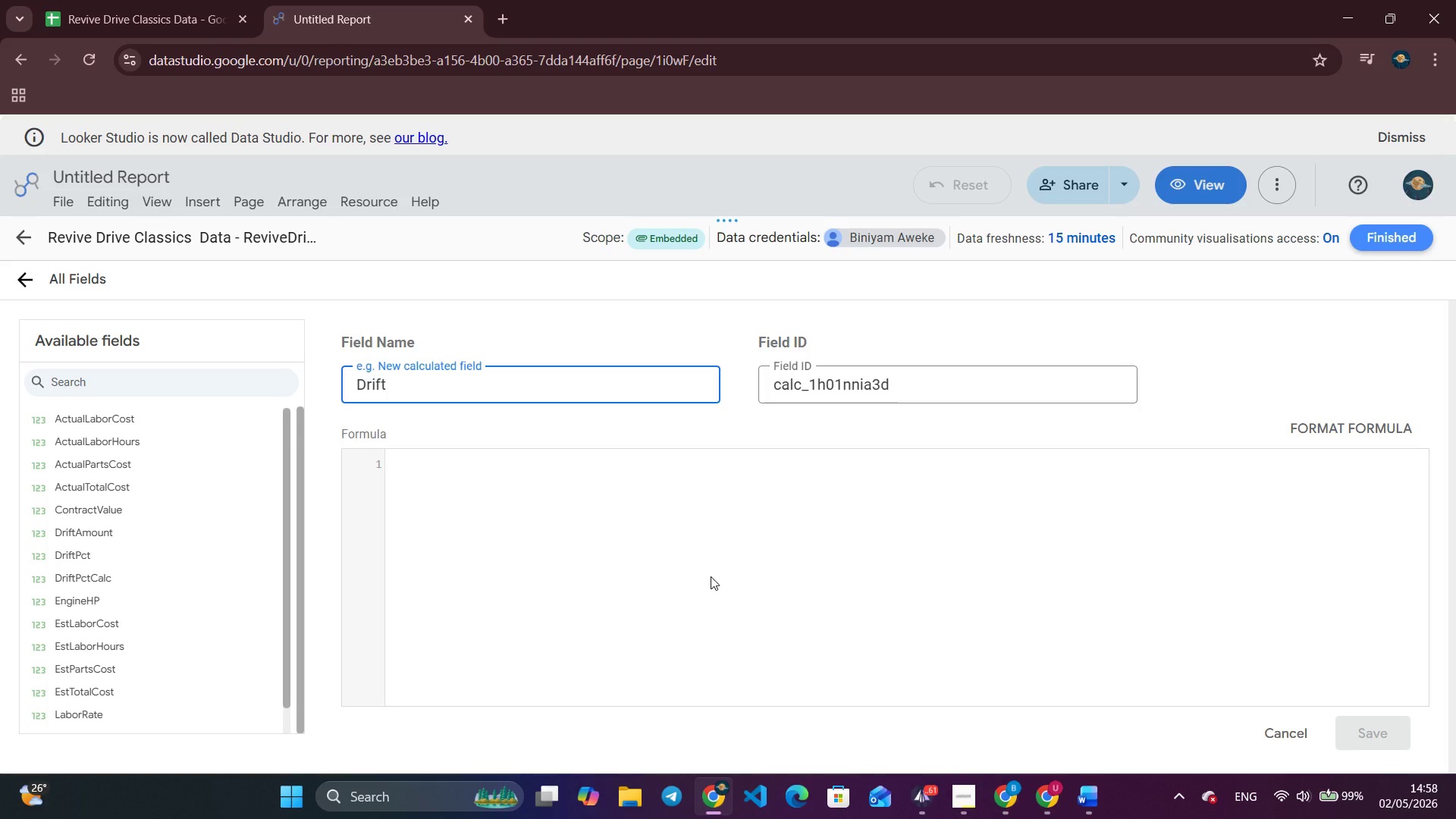 
wait(10.82)
 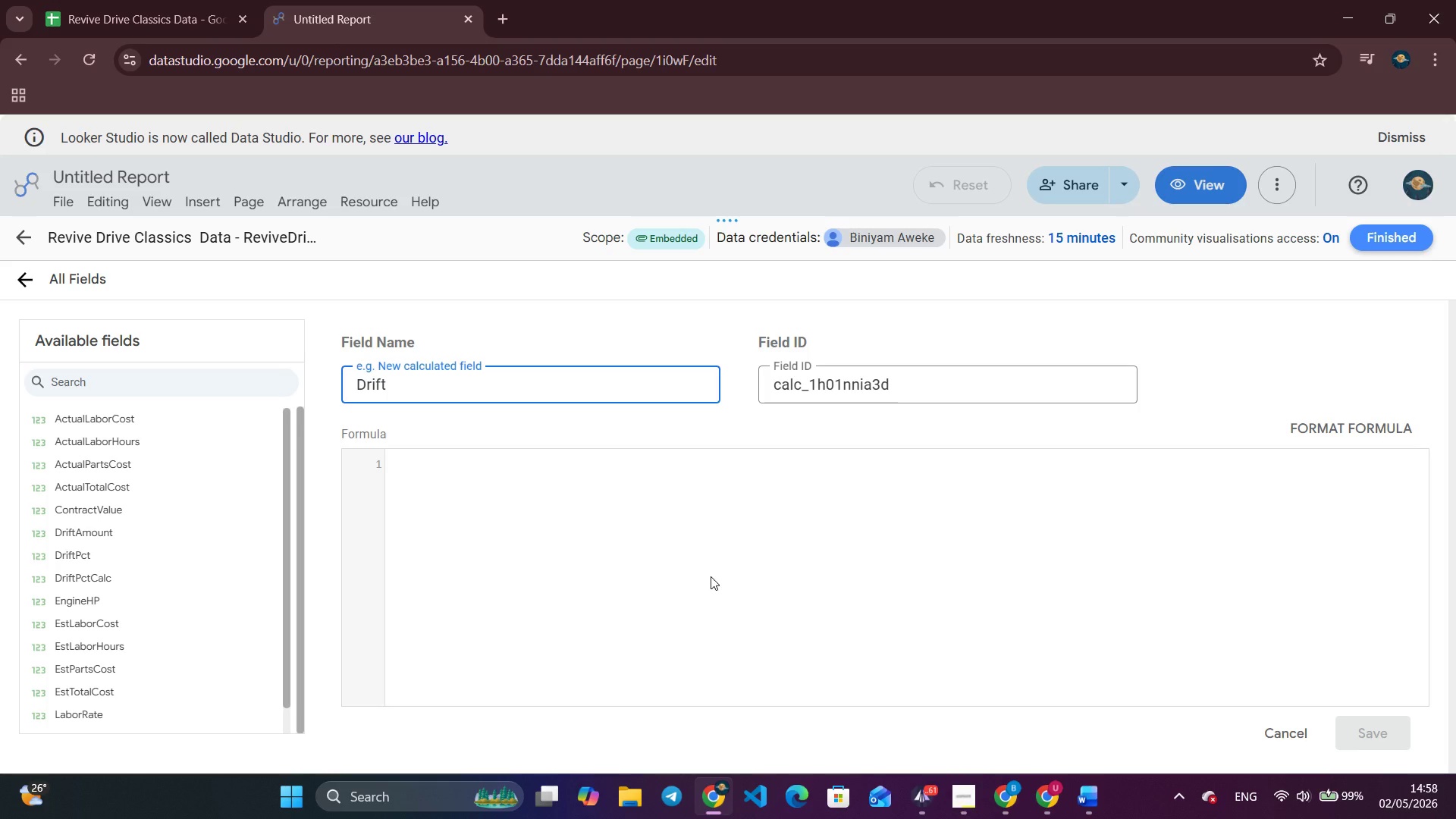 
scroll: coordinate [711, 576], scroll_direction: down, amount: 2.0
 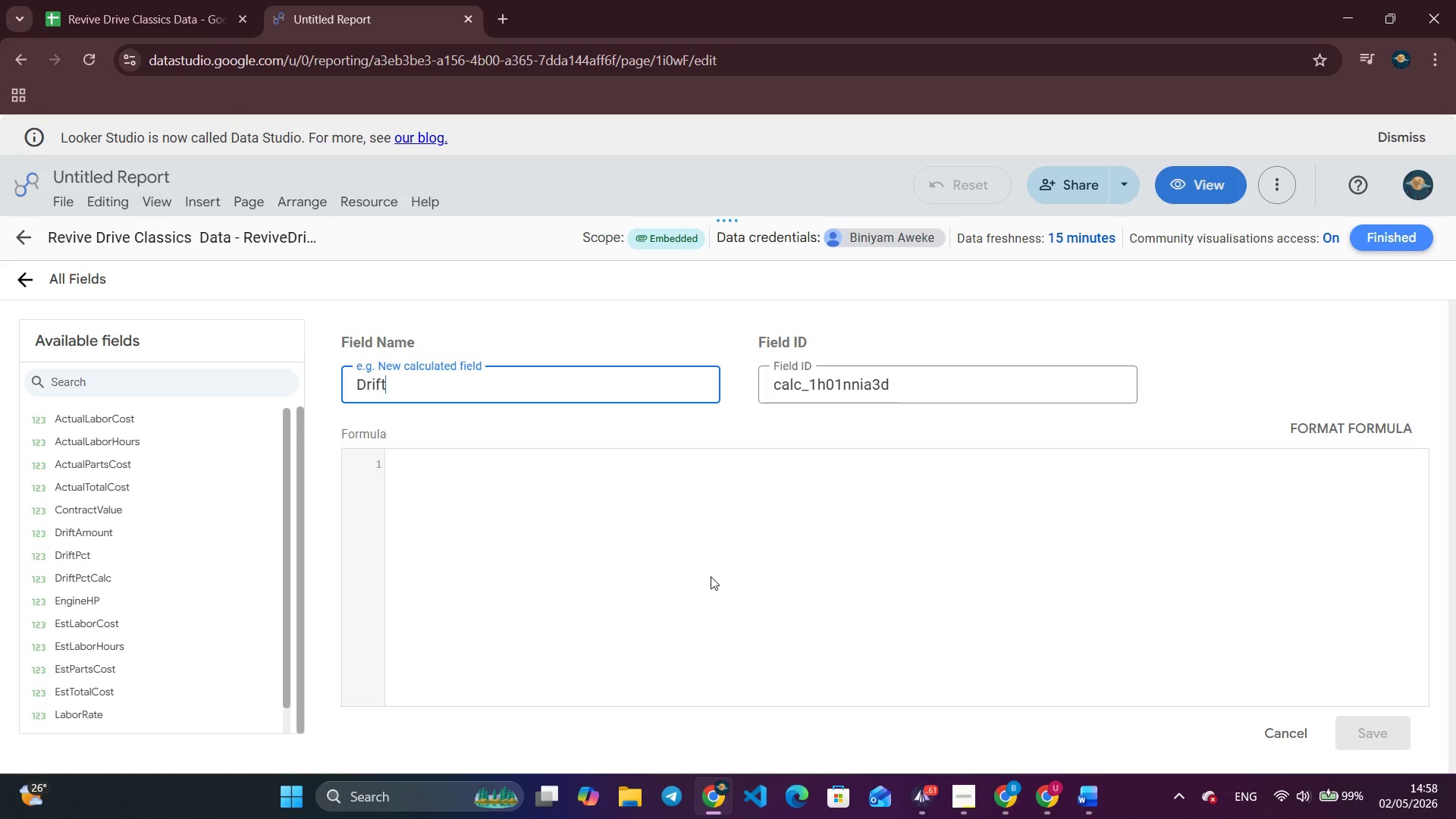 
wait(18.4)
 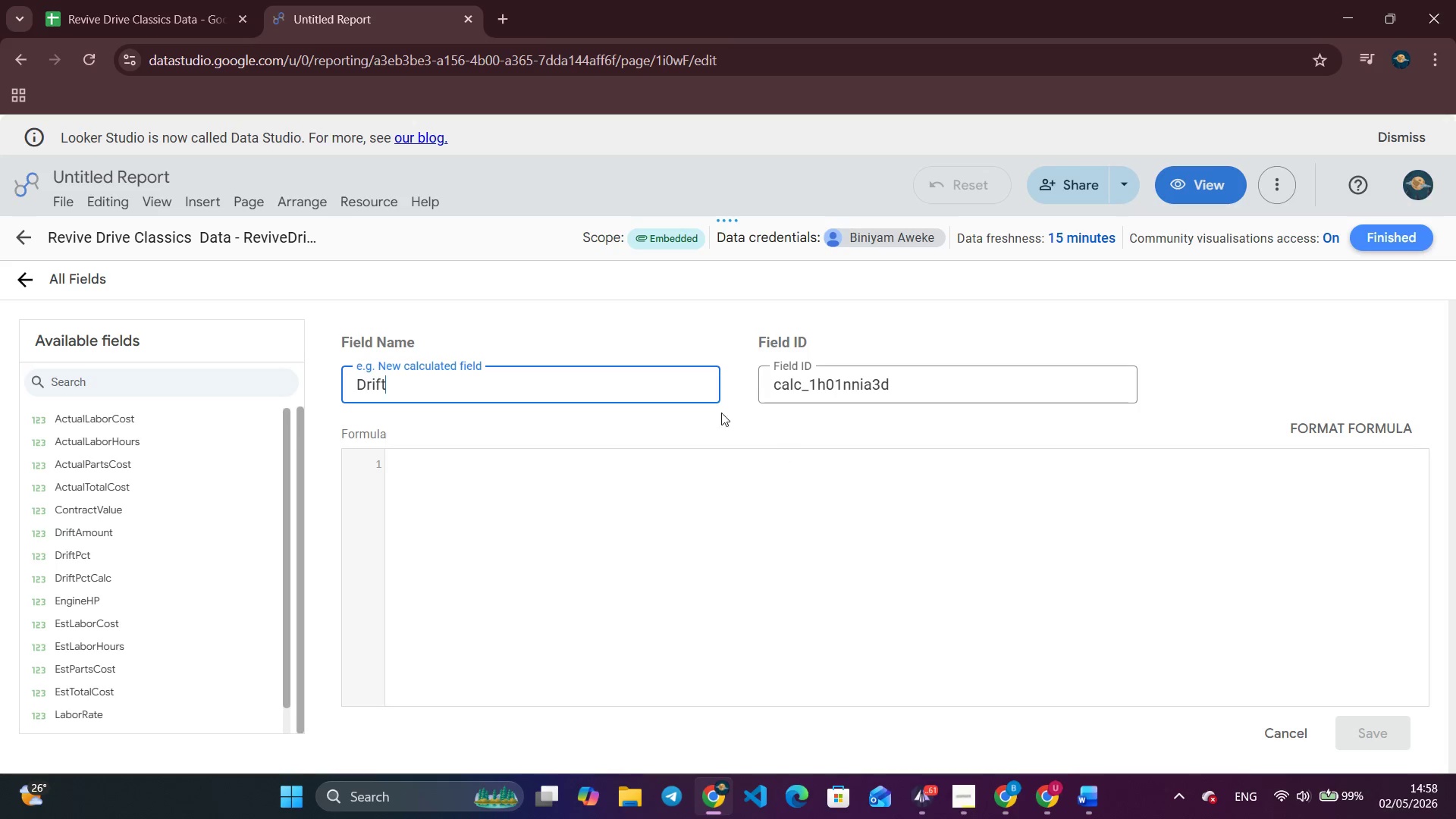 
left_click([681, 406])
 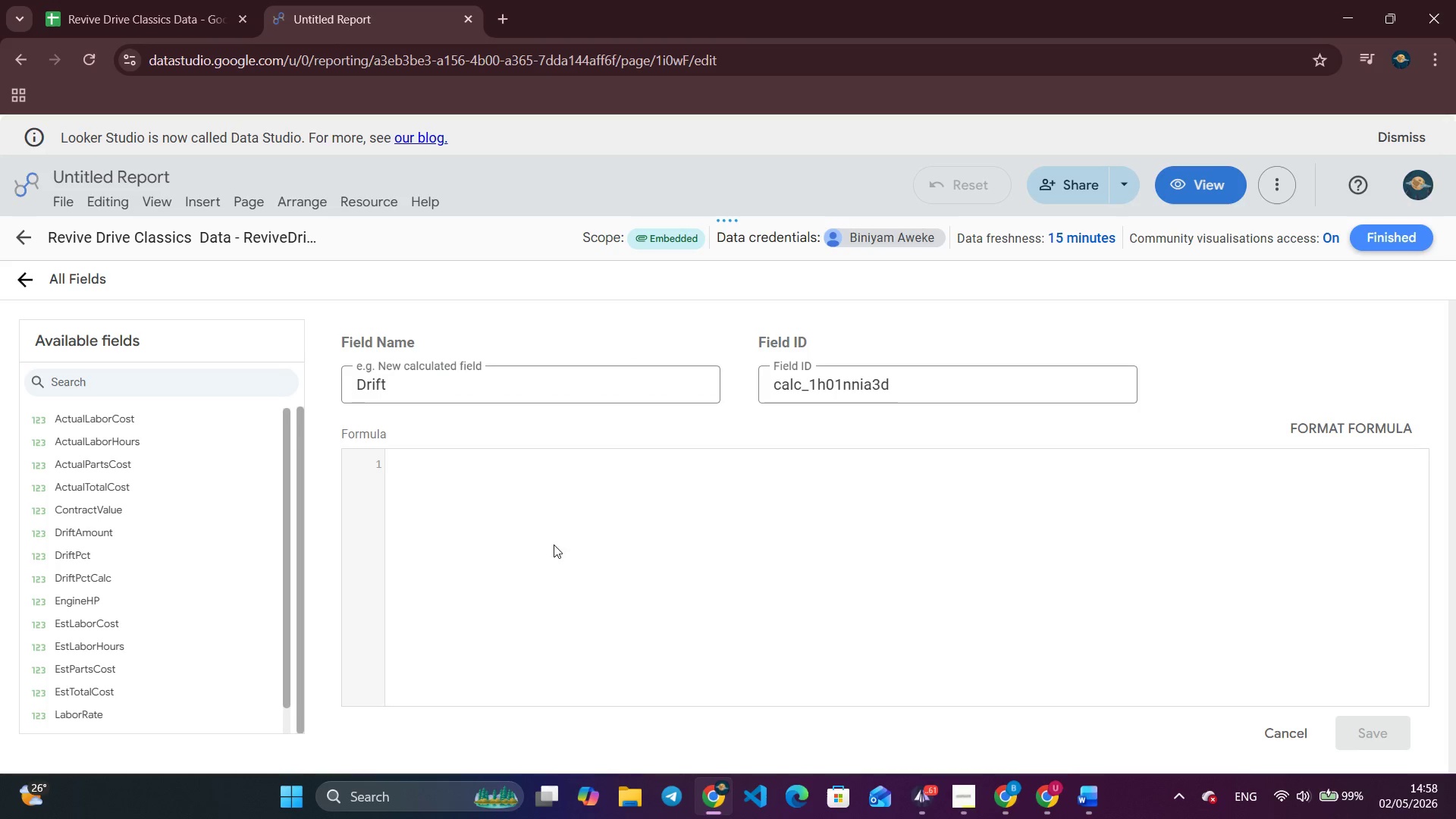 
scroll: coordinate [711, 576], scroll_direction: none, amount: 0.0
 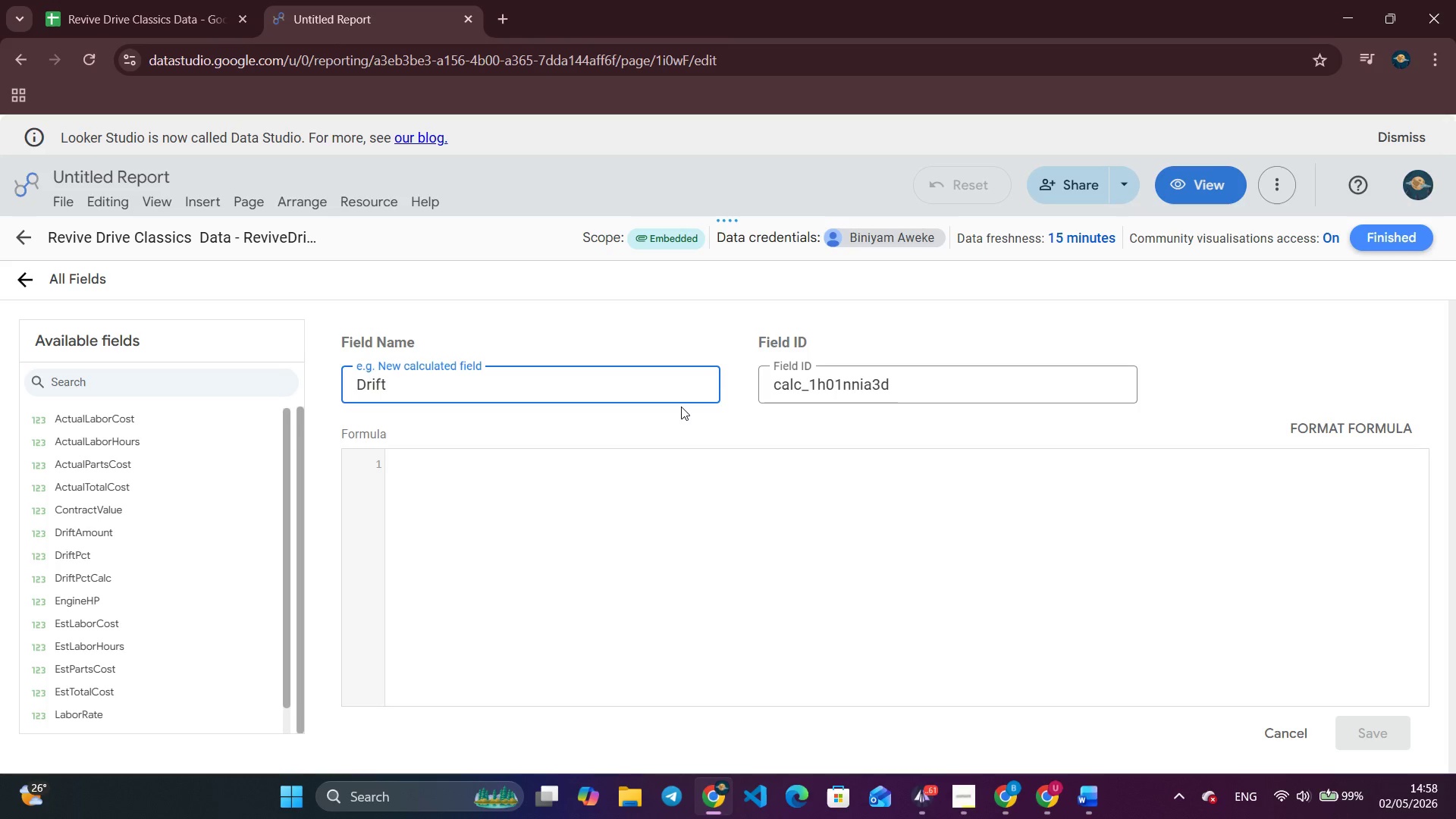 
double_click([554, 544])
 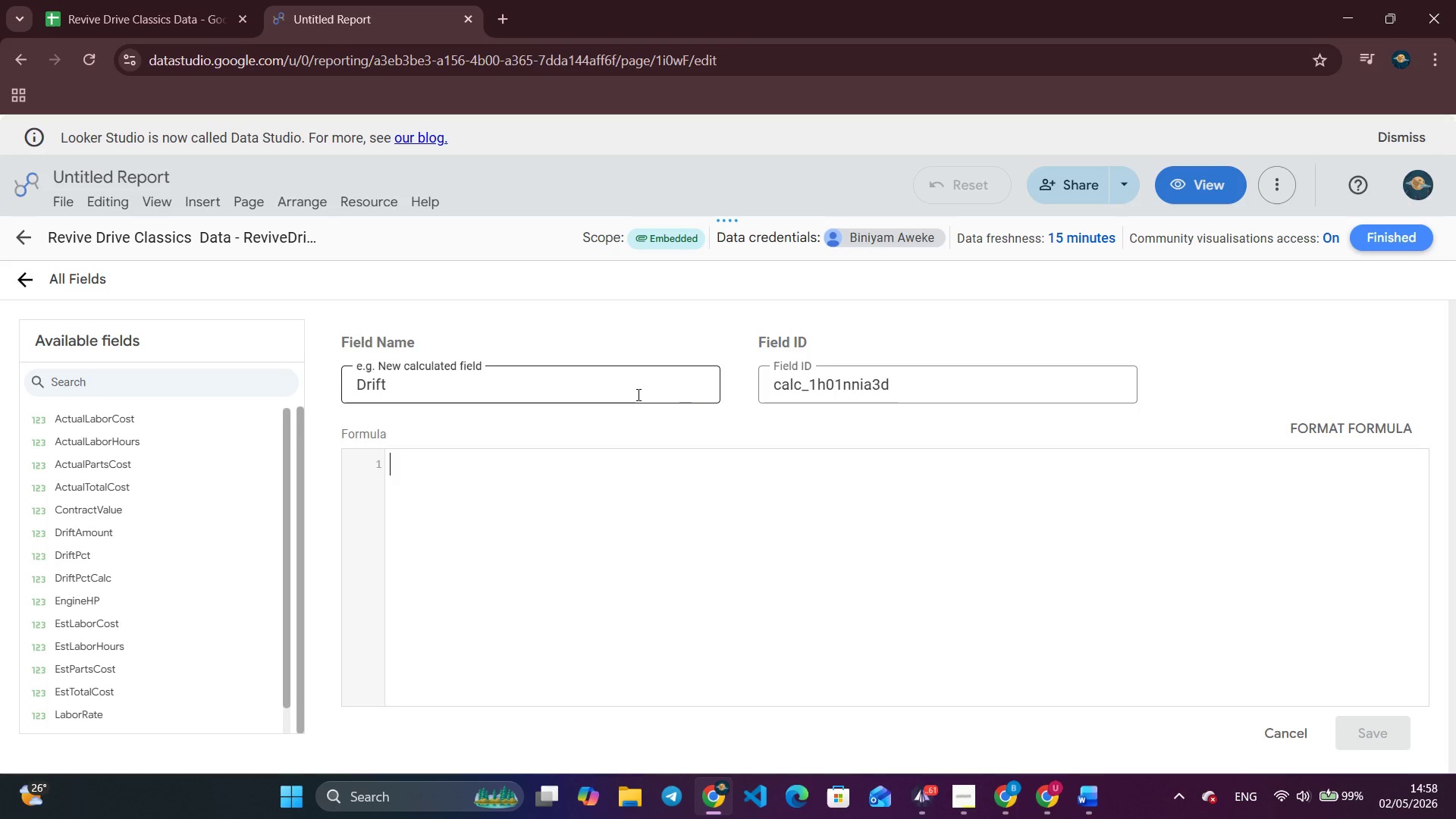 
left_click([636, 395])
 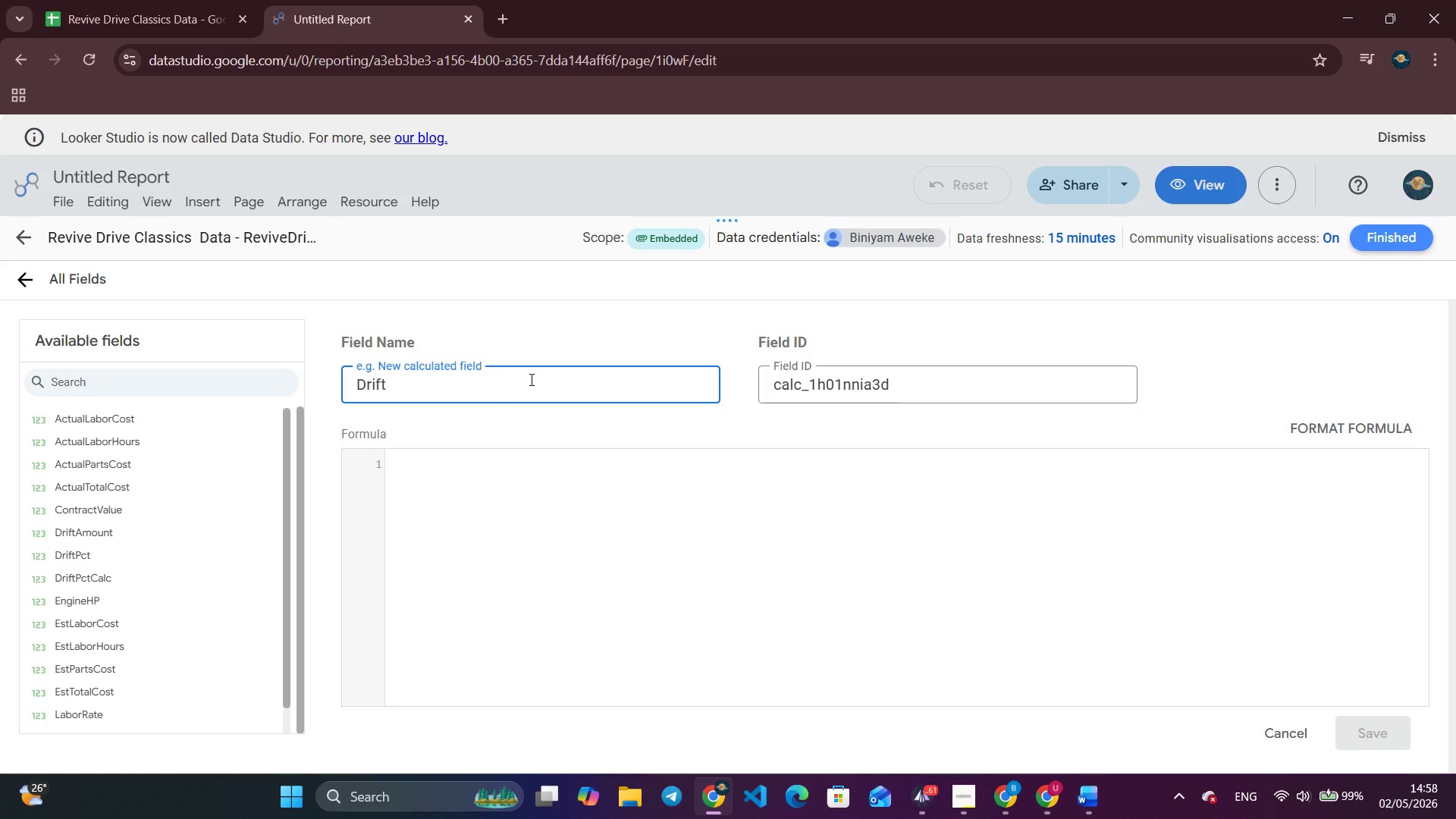 
left_click([530, 379])
 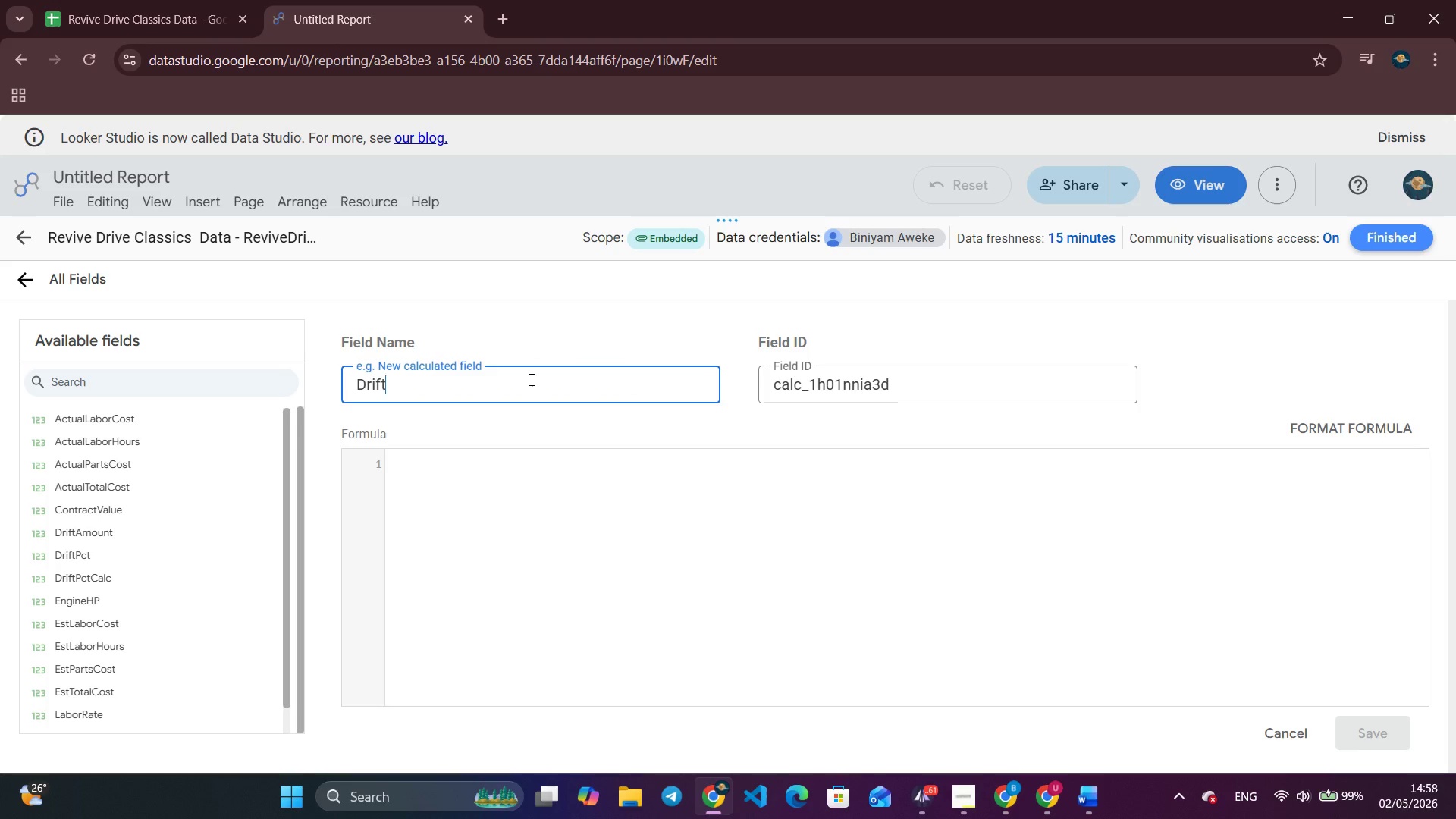 
hold_key(key=M, duration=0.33)
 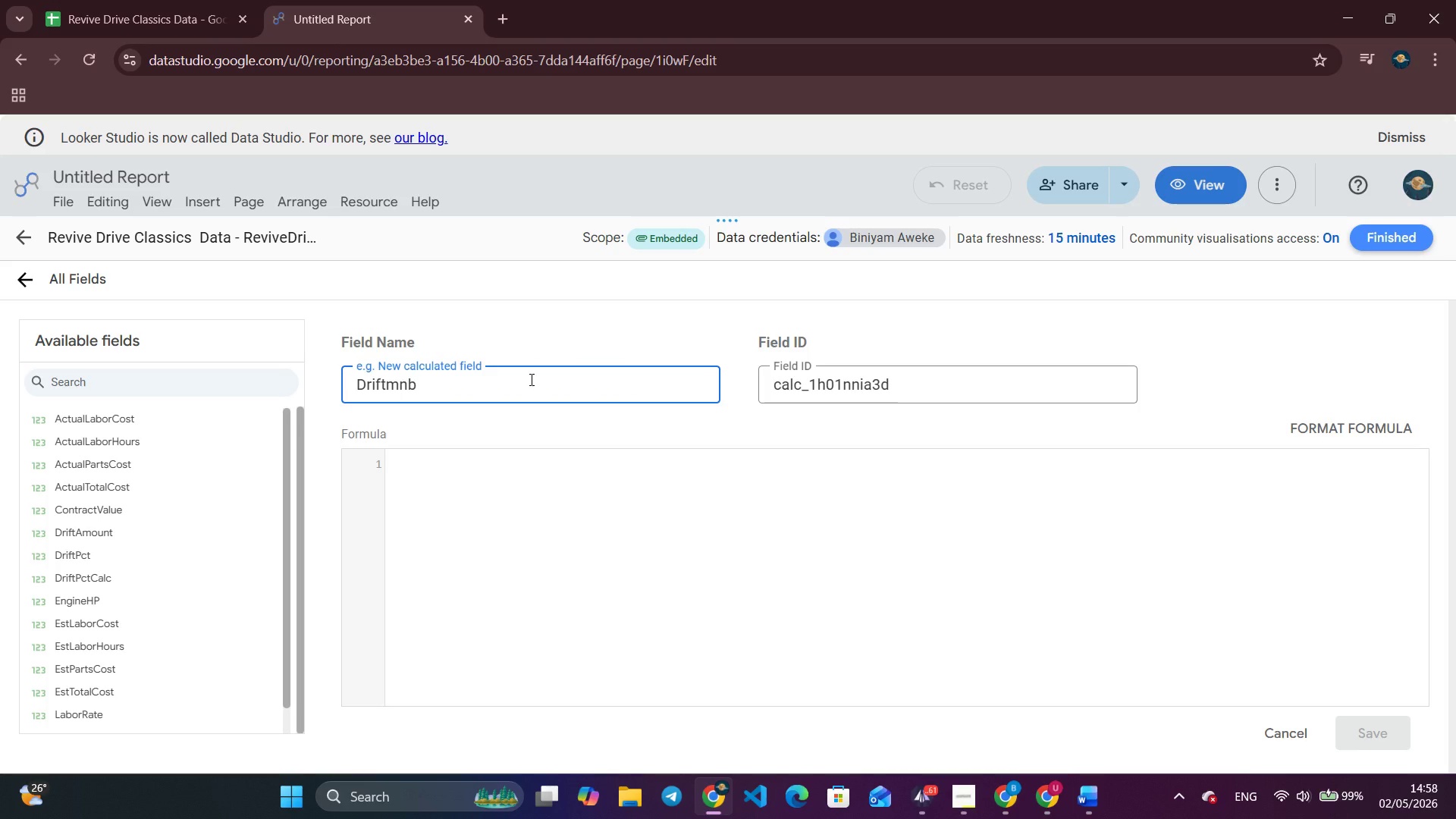 
type(nb )
key(Backspace)
key(Backspace)
key(Backspace)
key(Backspace)
key(Backspace)
type(jhbgvk)
 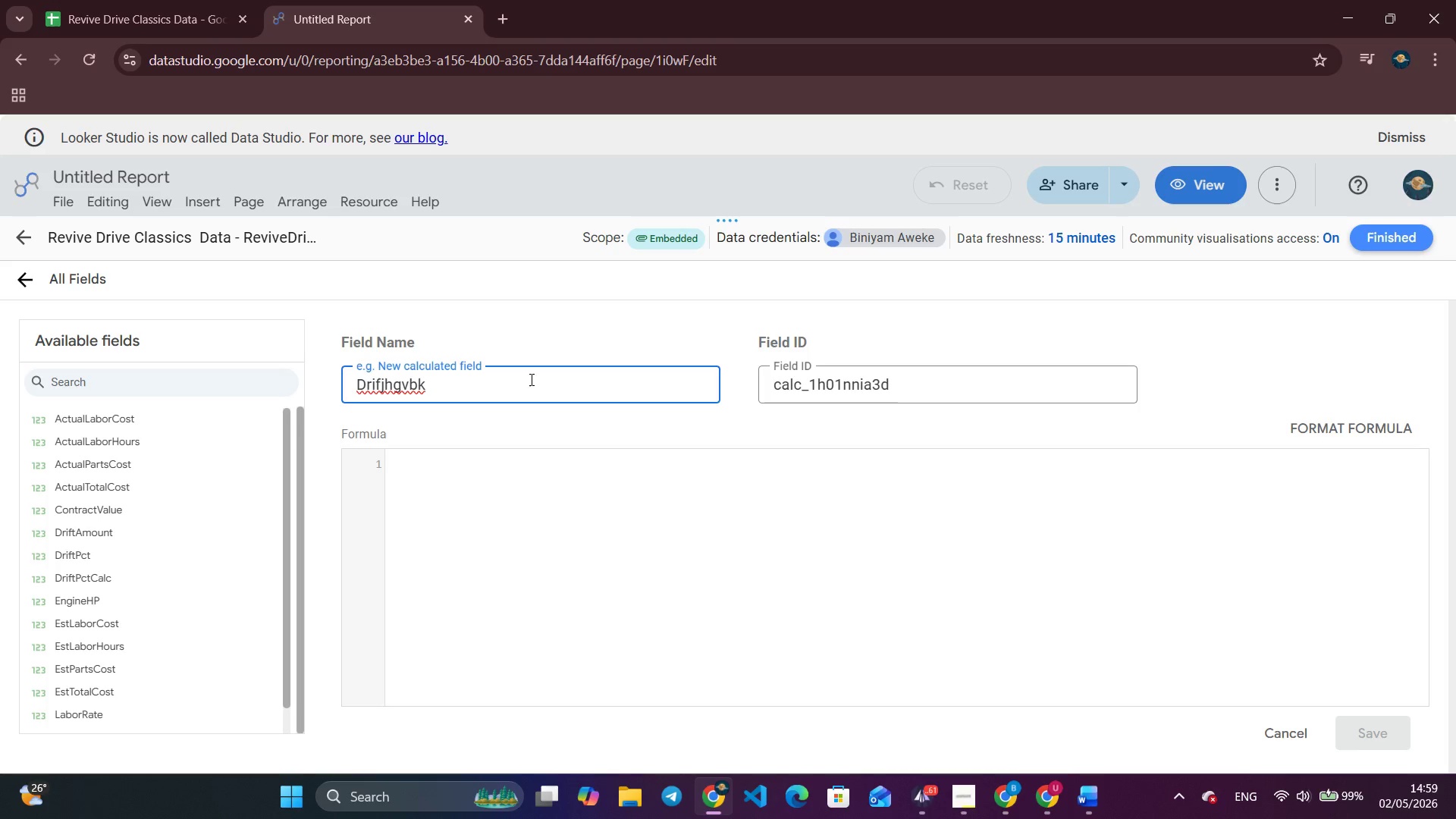 
wait(26.67)
 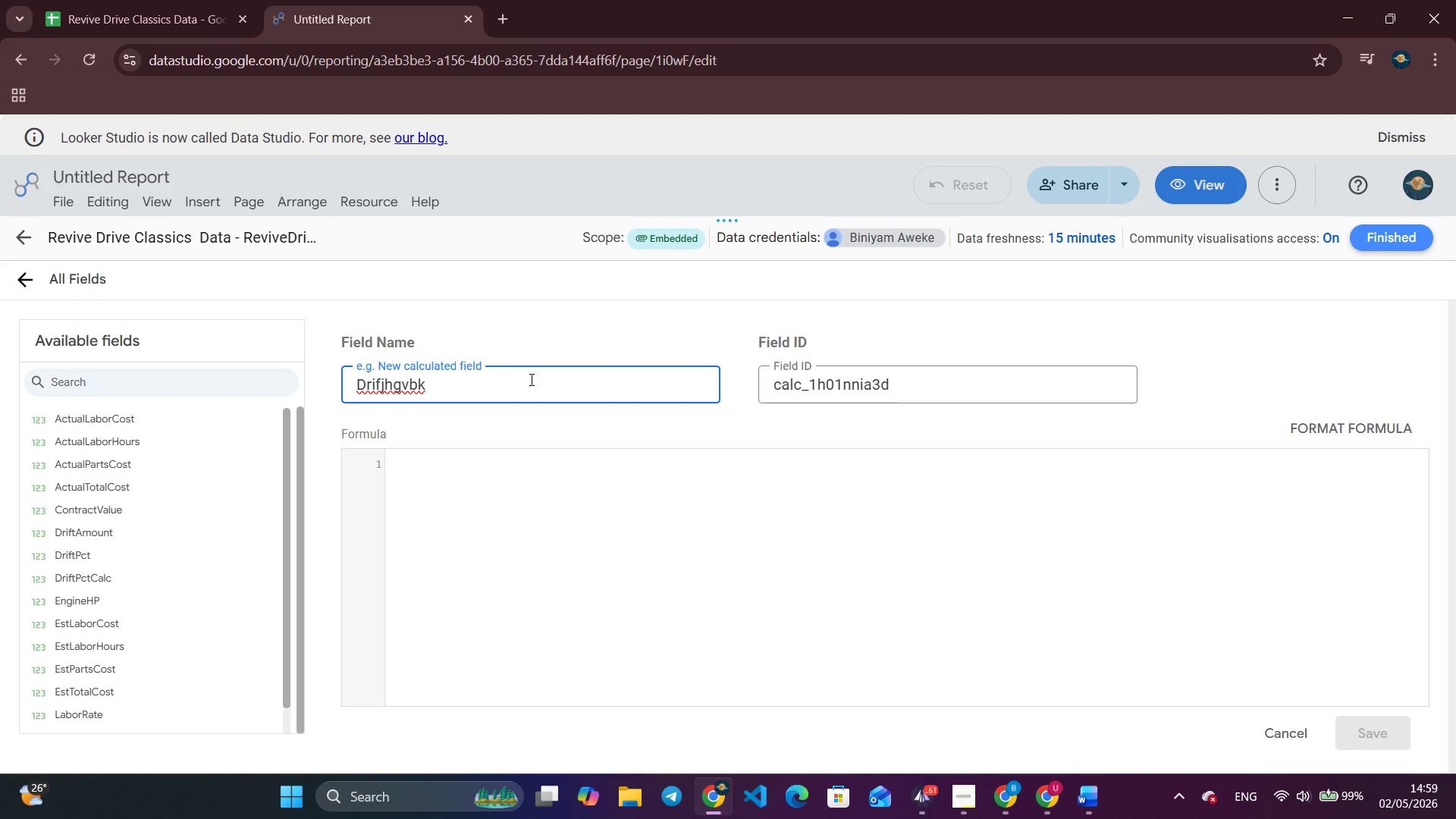 
key(Backspace)
key(Backspace)
key(Backspace)
key(Backspace)
key(Backspace)
key(Backspace)
type(Pct)
 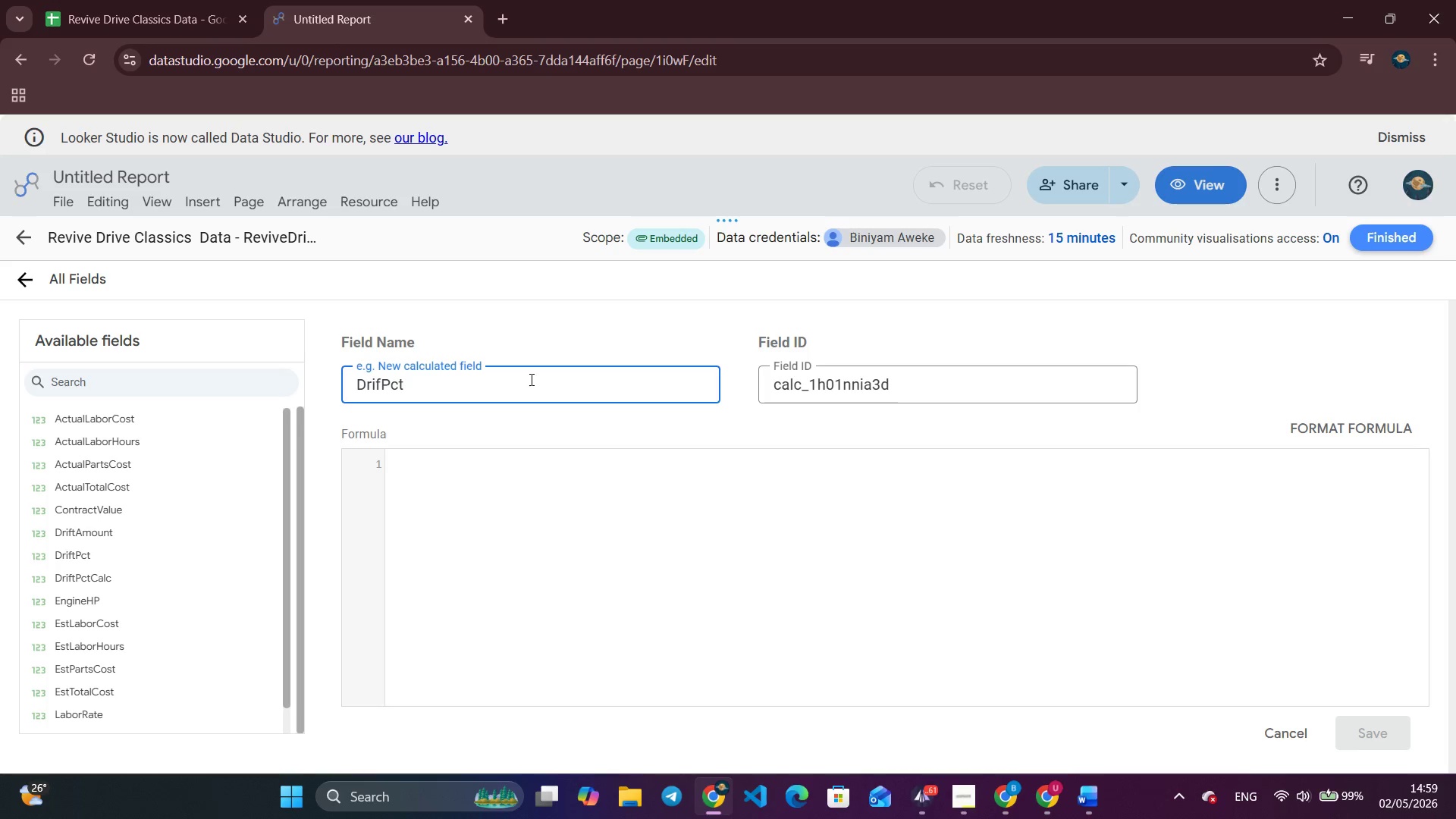 
wait(79.88)
 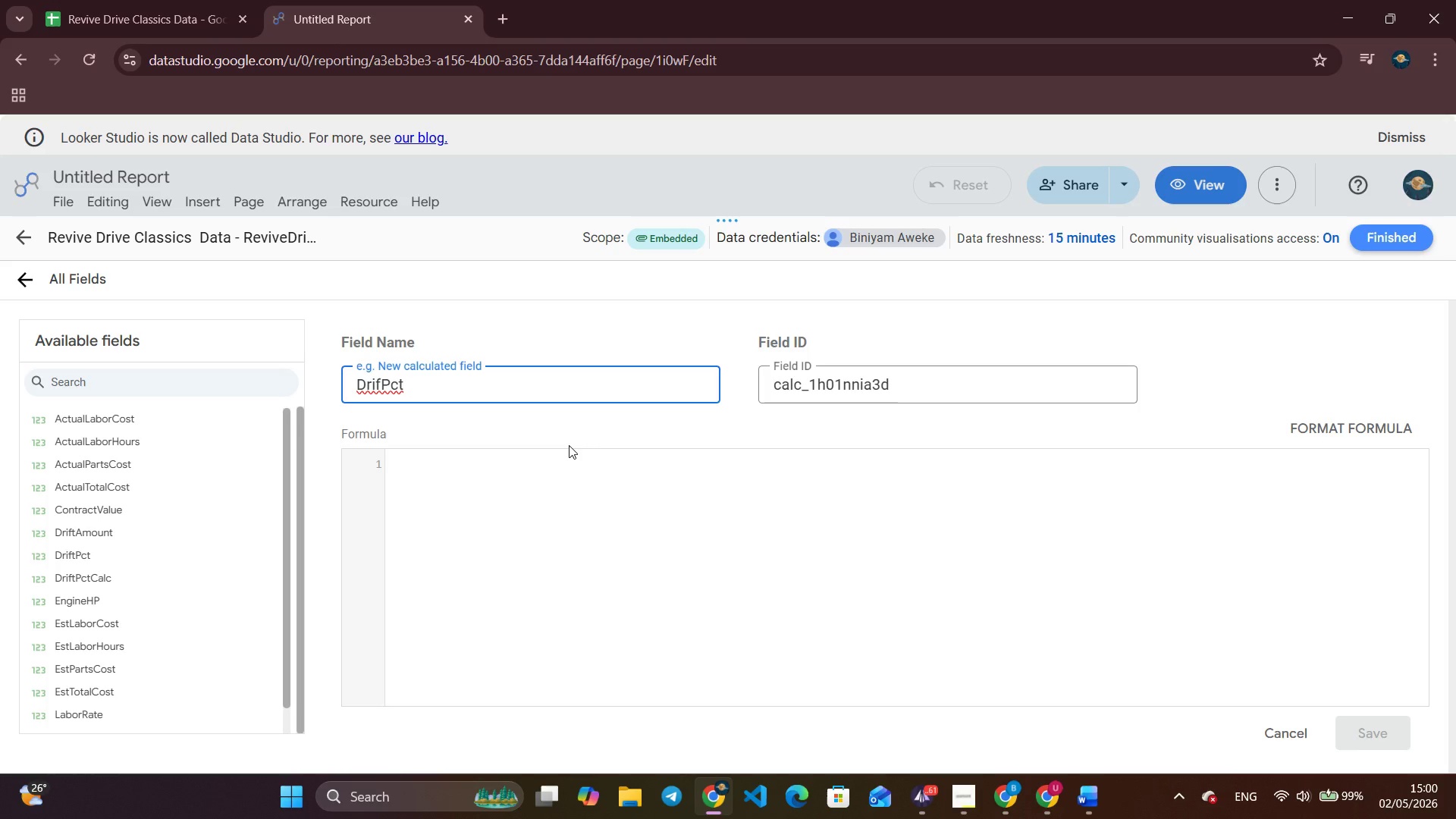 
left_click([35, 248])
 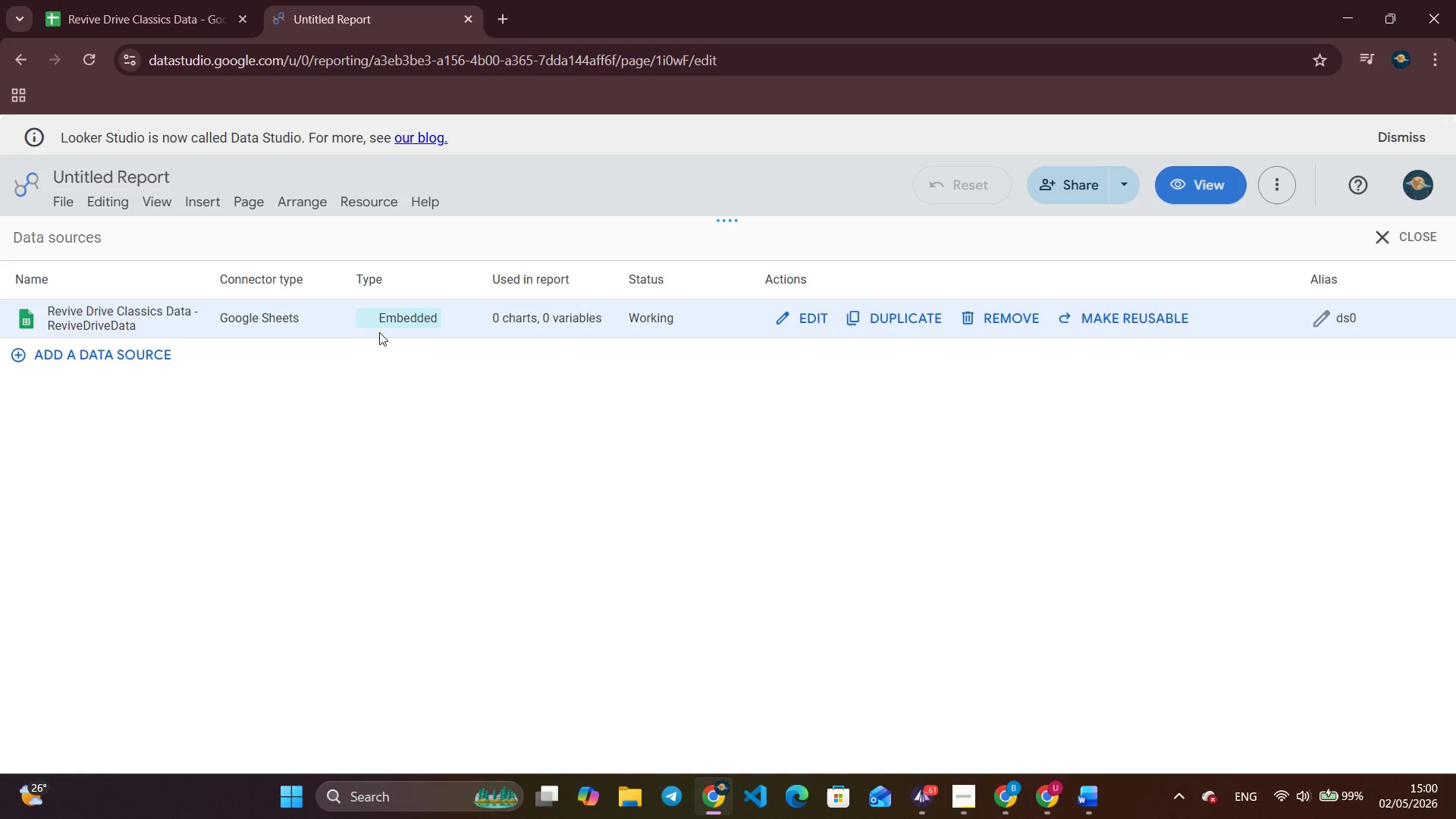 
left_click([786, 308])
 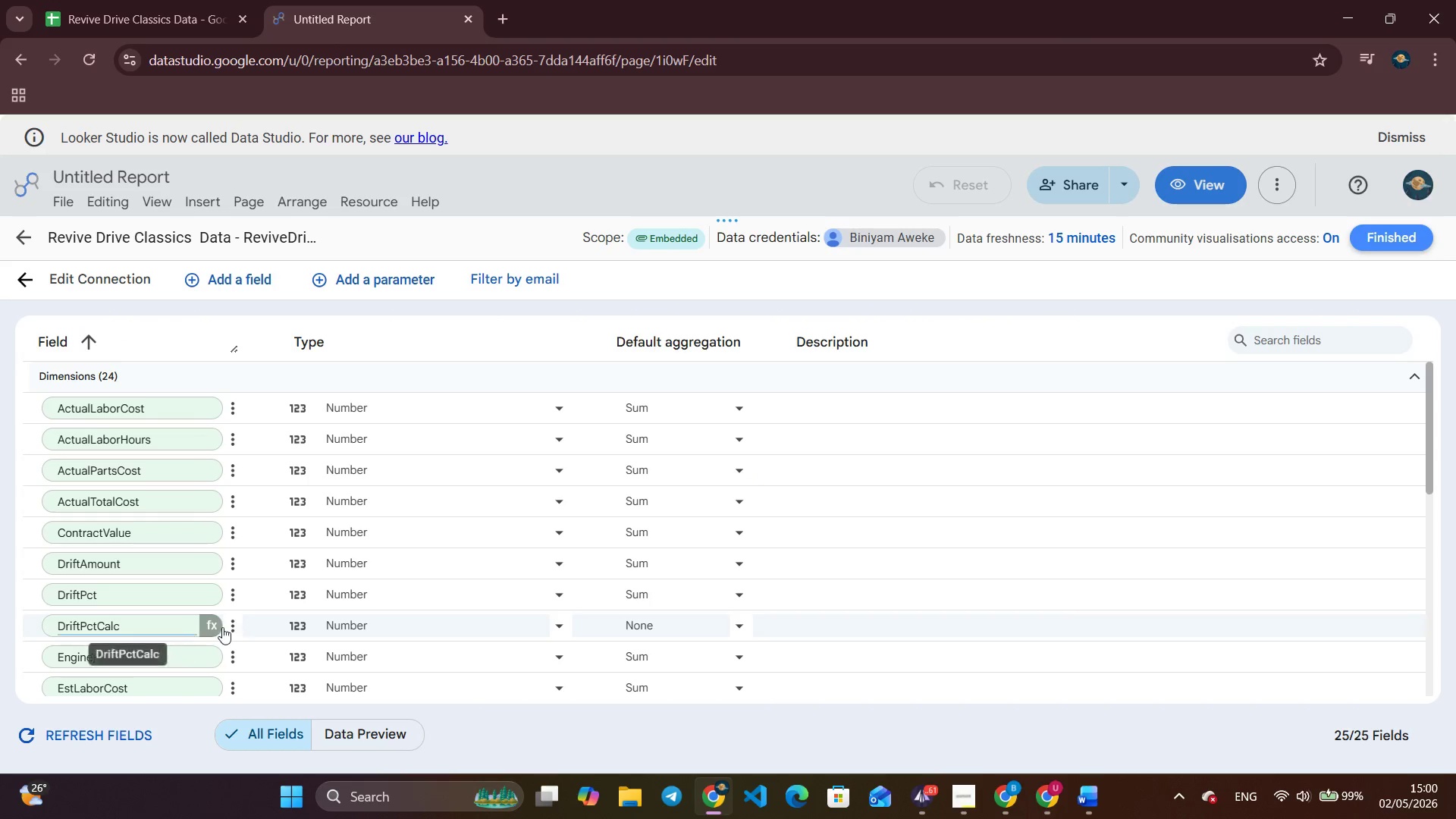 
left_click([230, 628])
 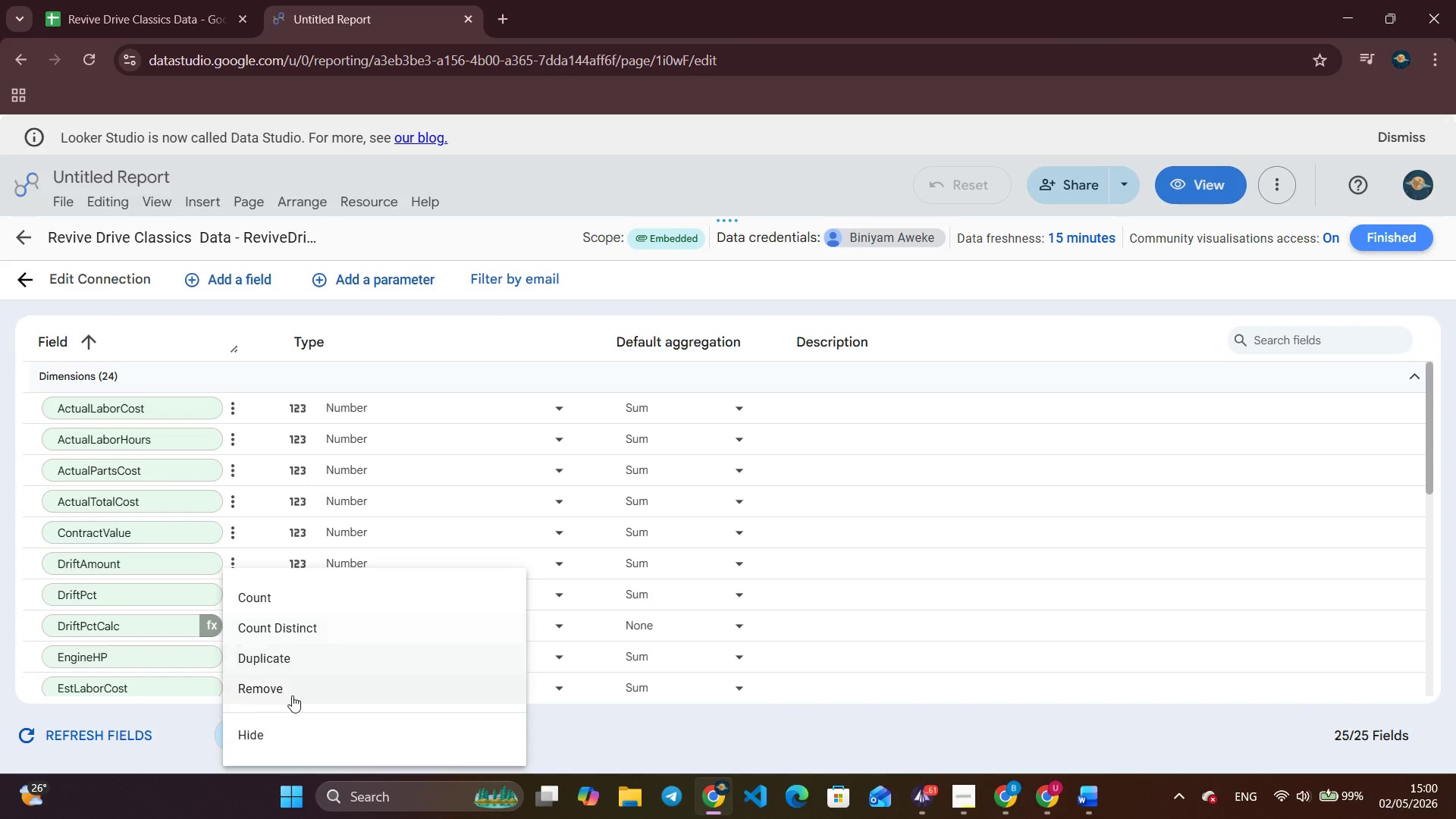 
left_click([297, 684])
 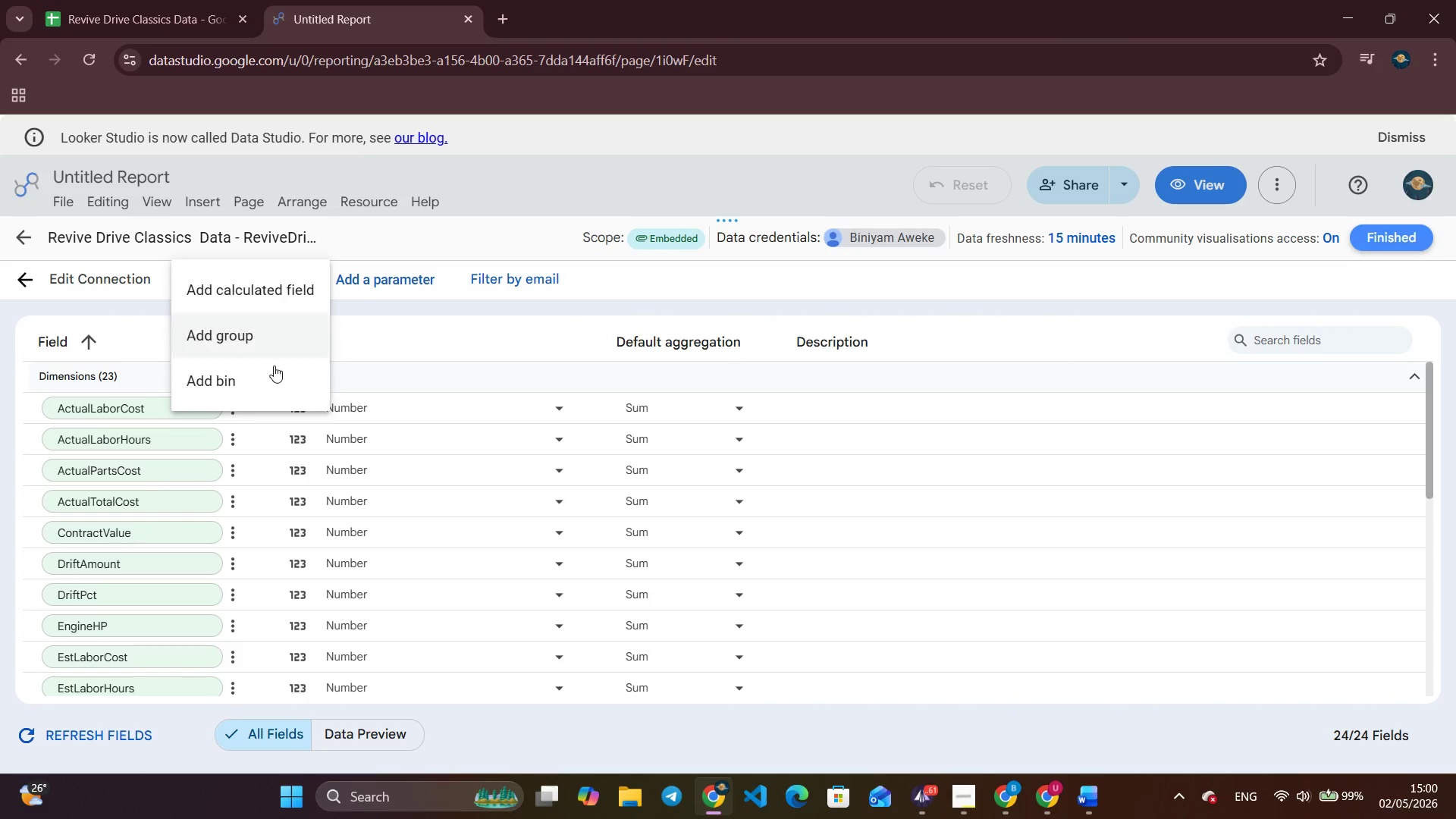 
left_click([266, 293])
 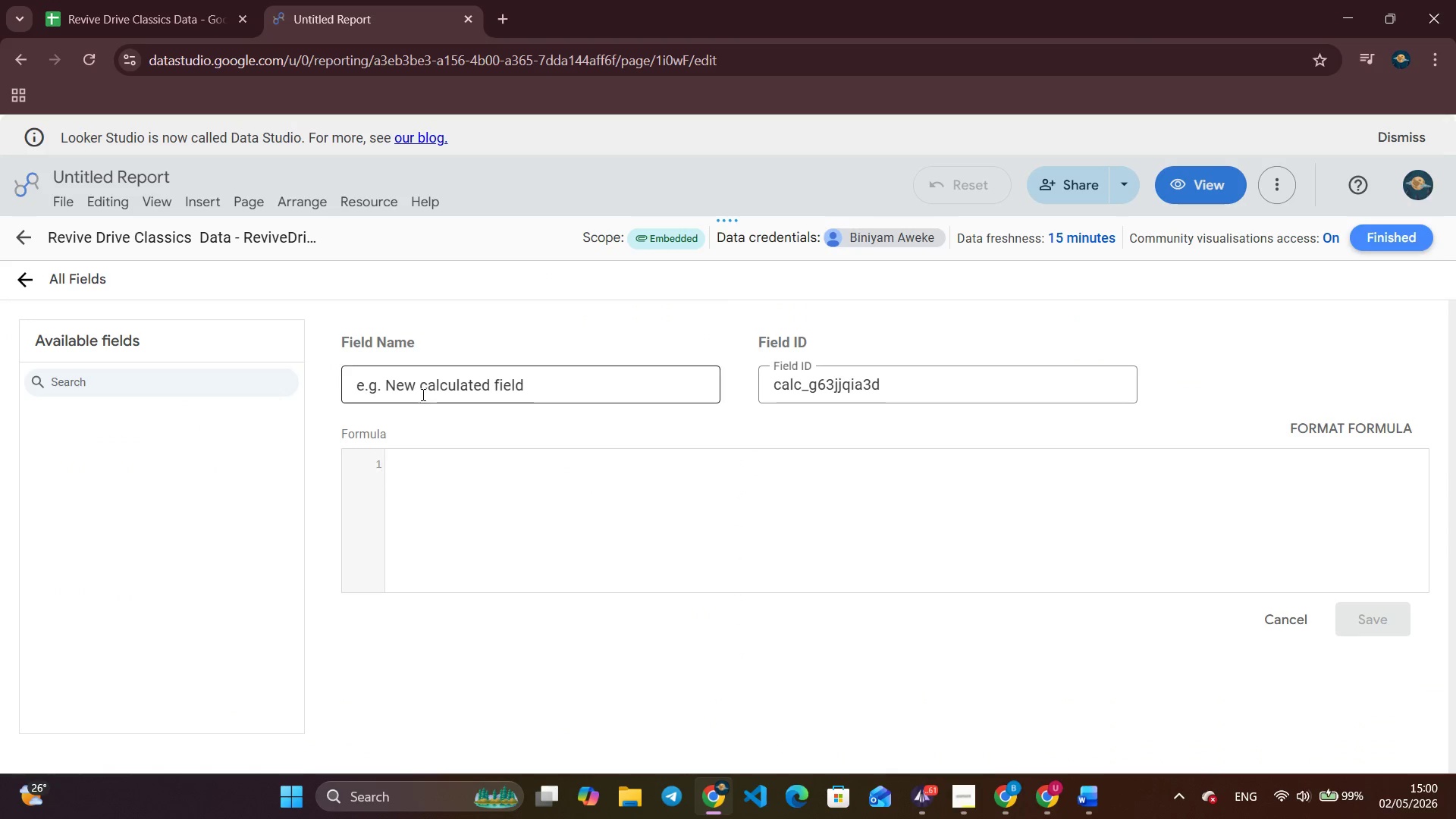 
left_click([425, 388])
 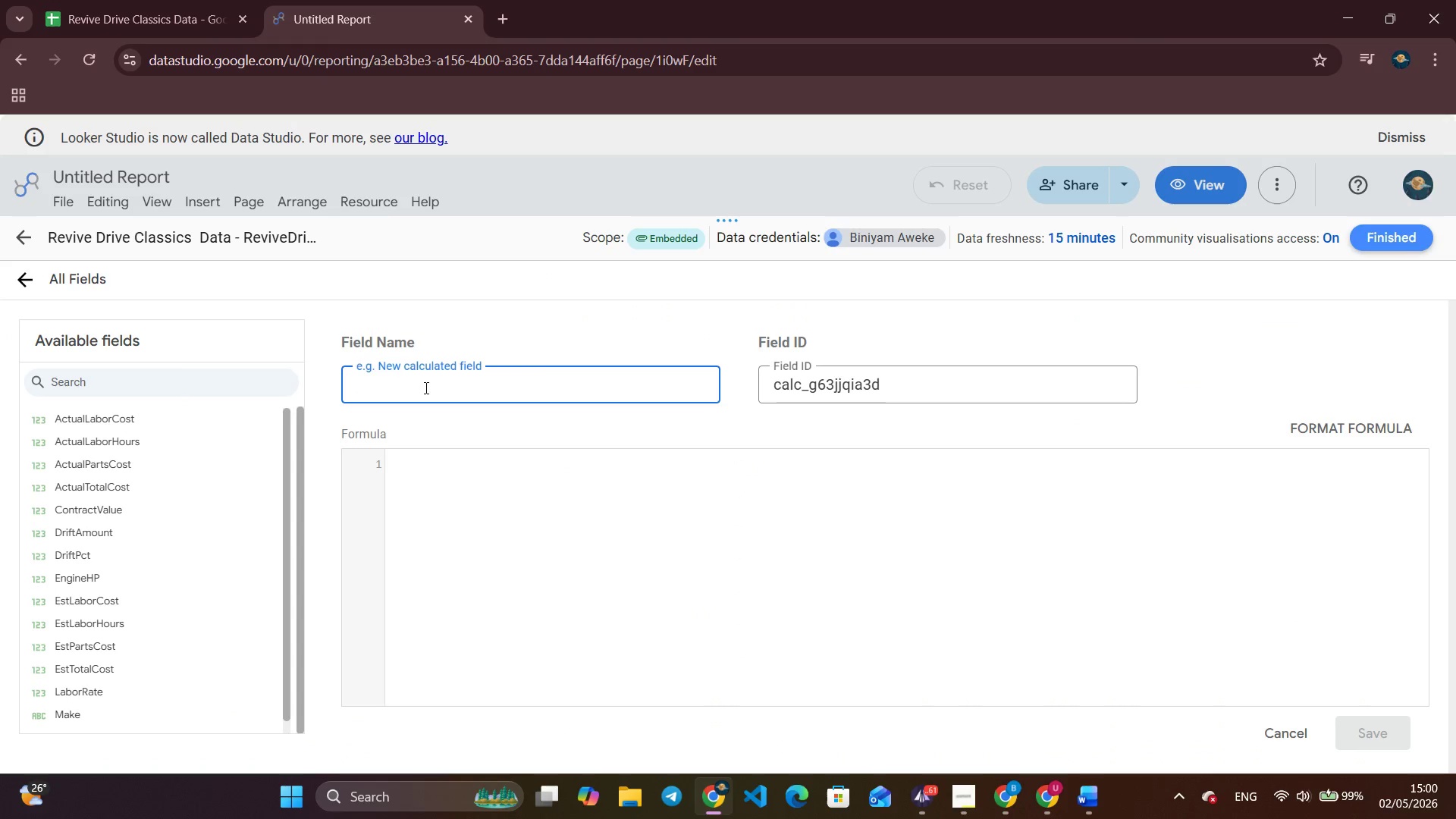 
type(DriftAmountCalc)
 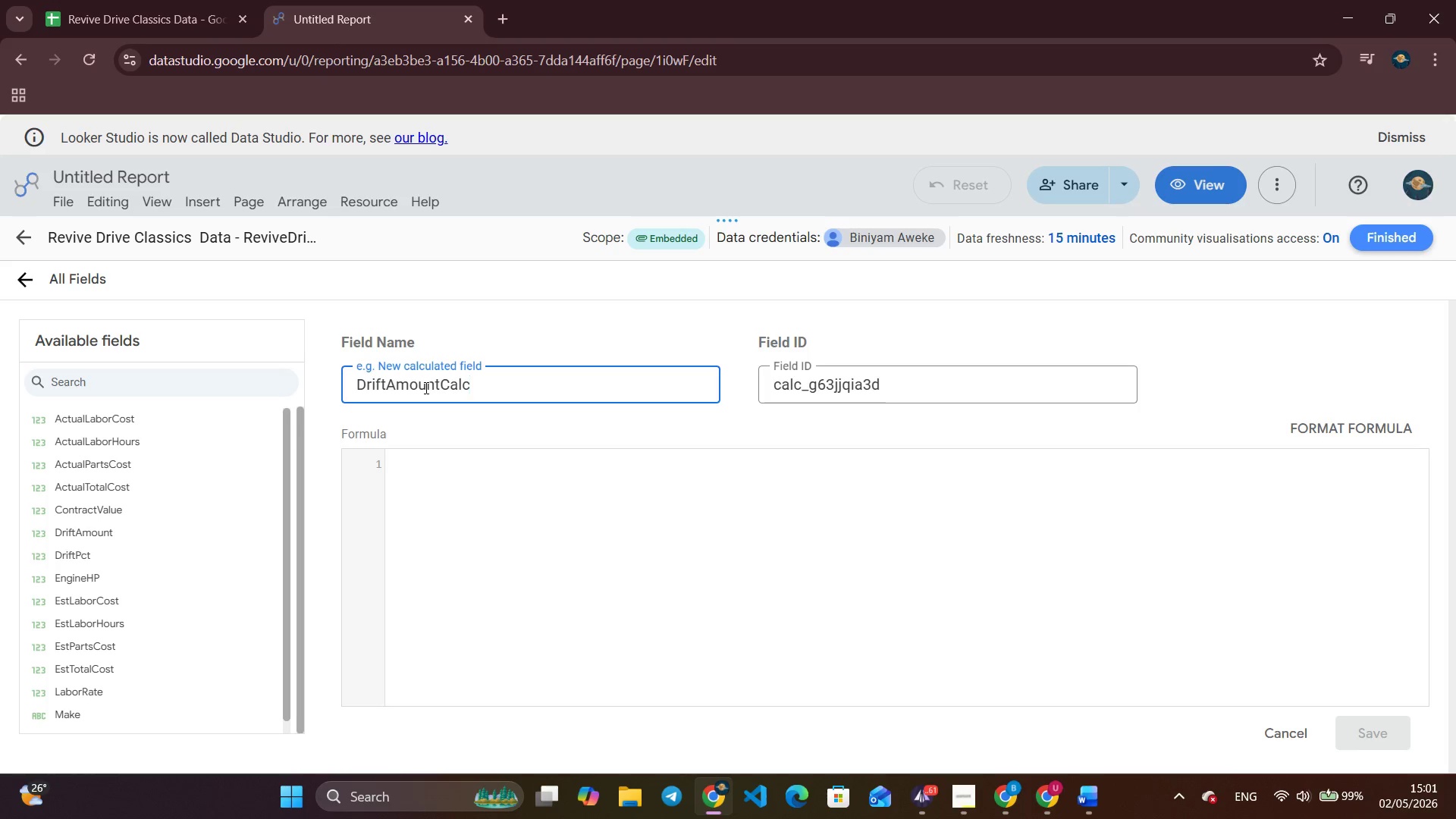 
wait(8.72)
 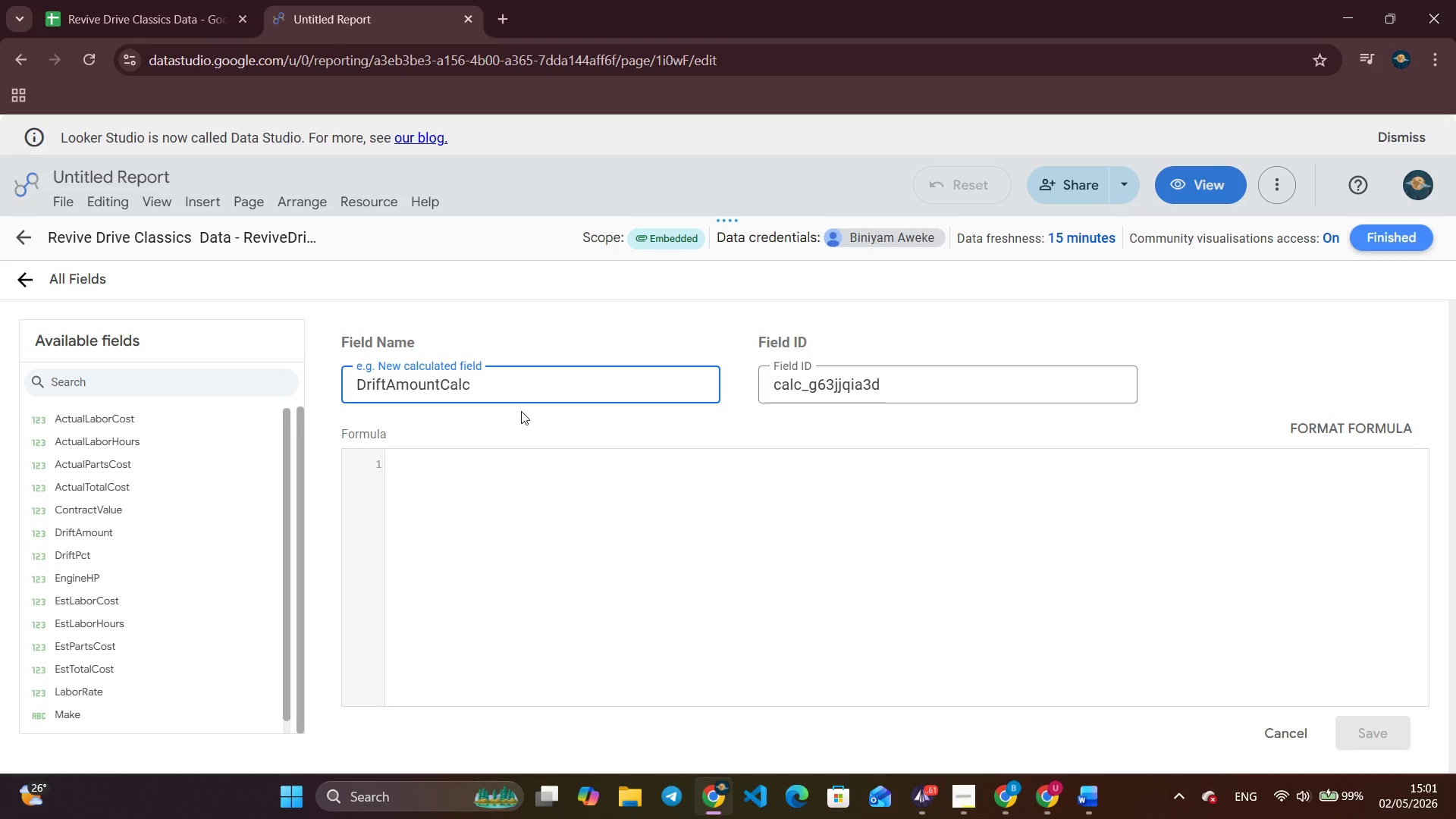 
left_click([454, 481])
 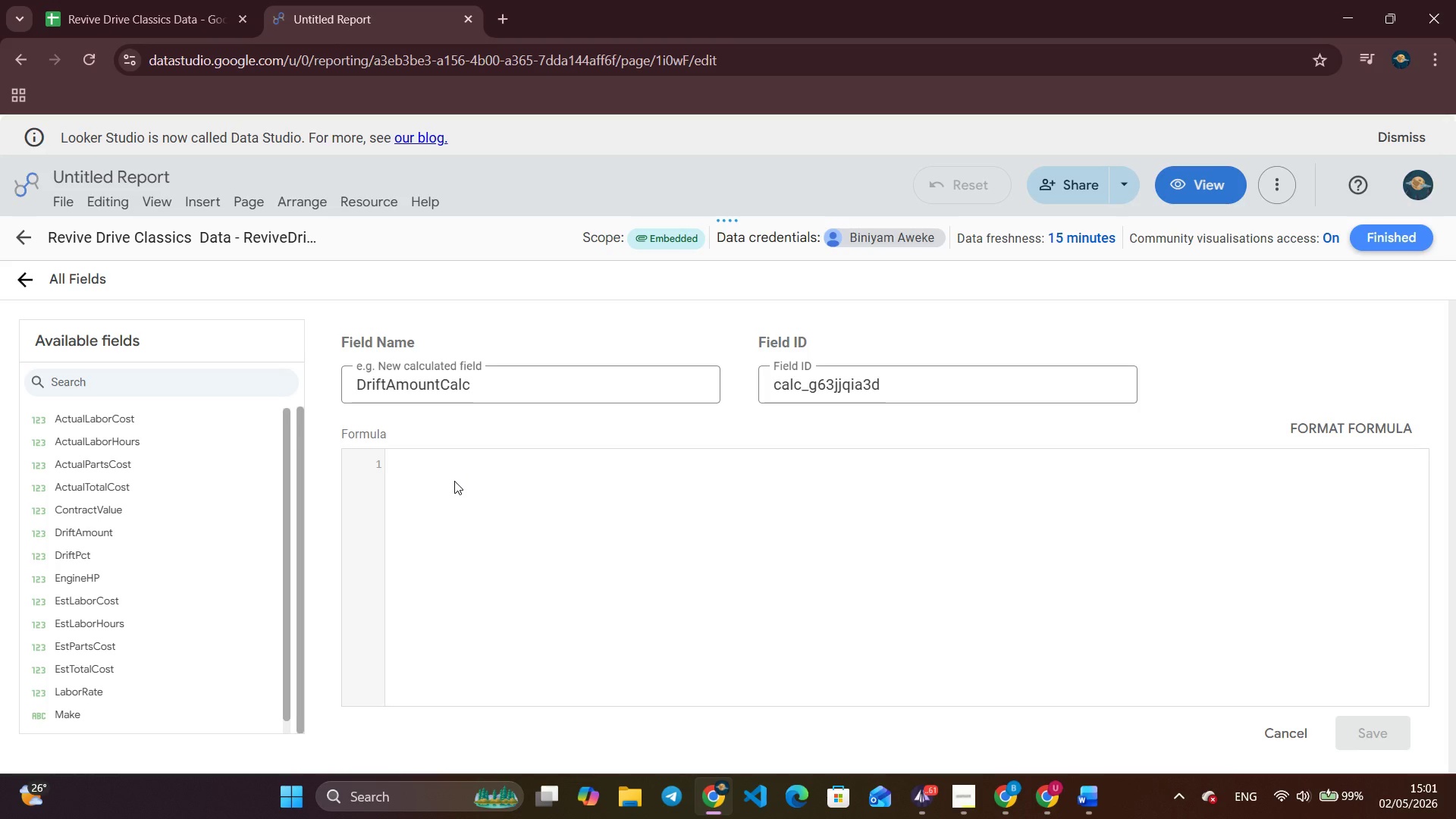 
wait(31.19)
 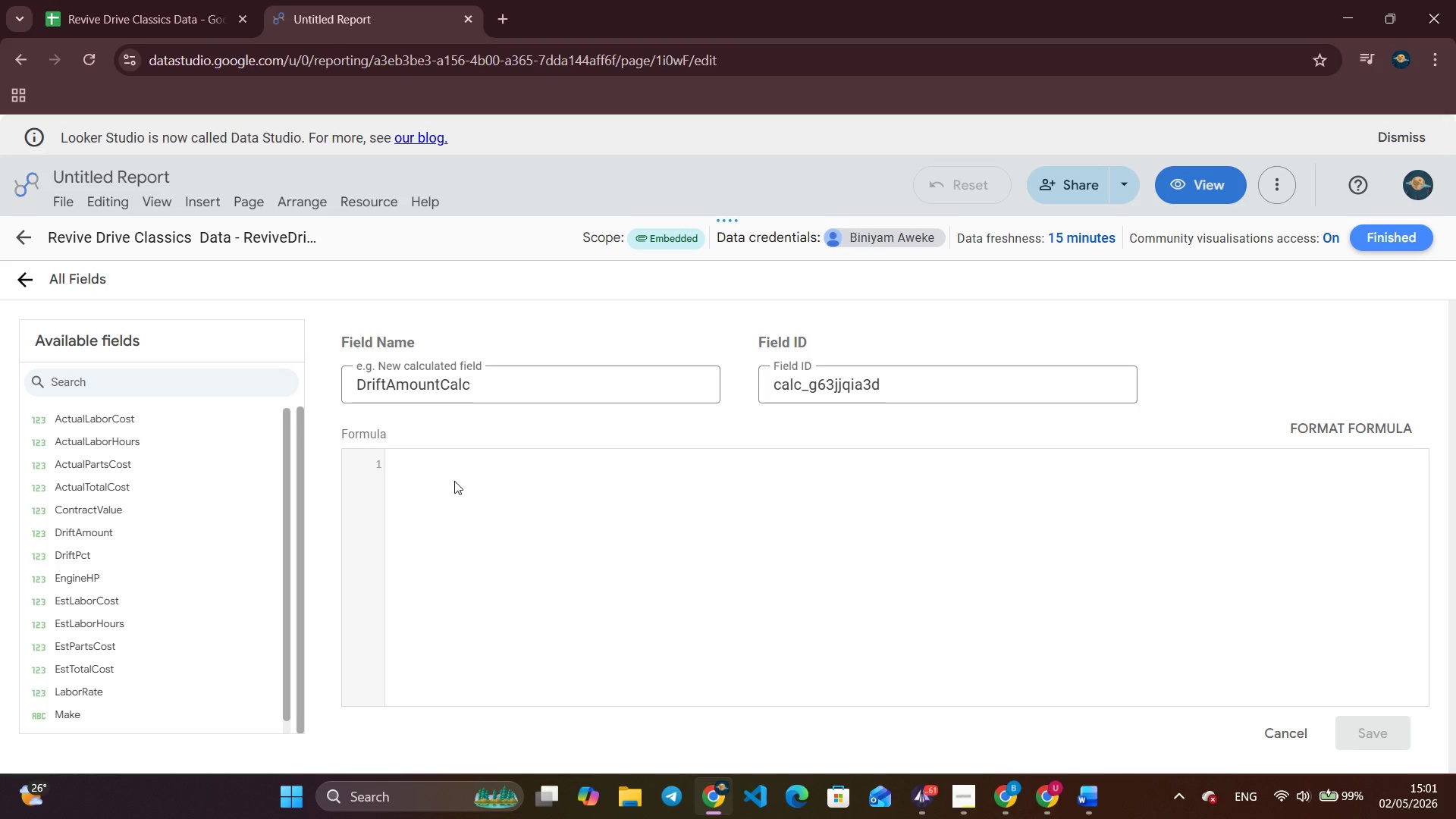 
type(Act)
 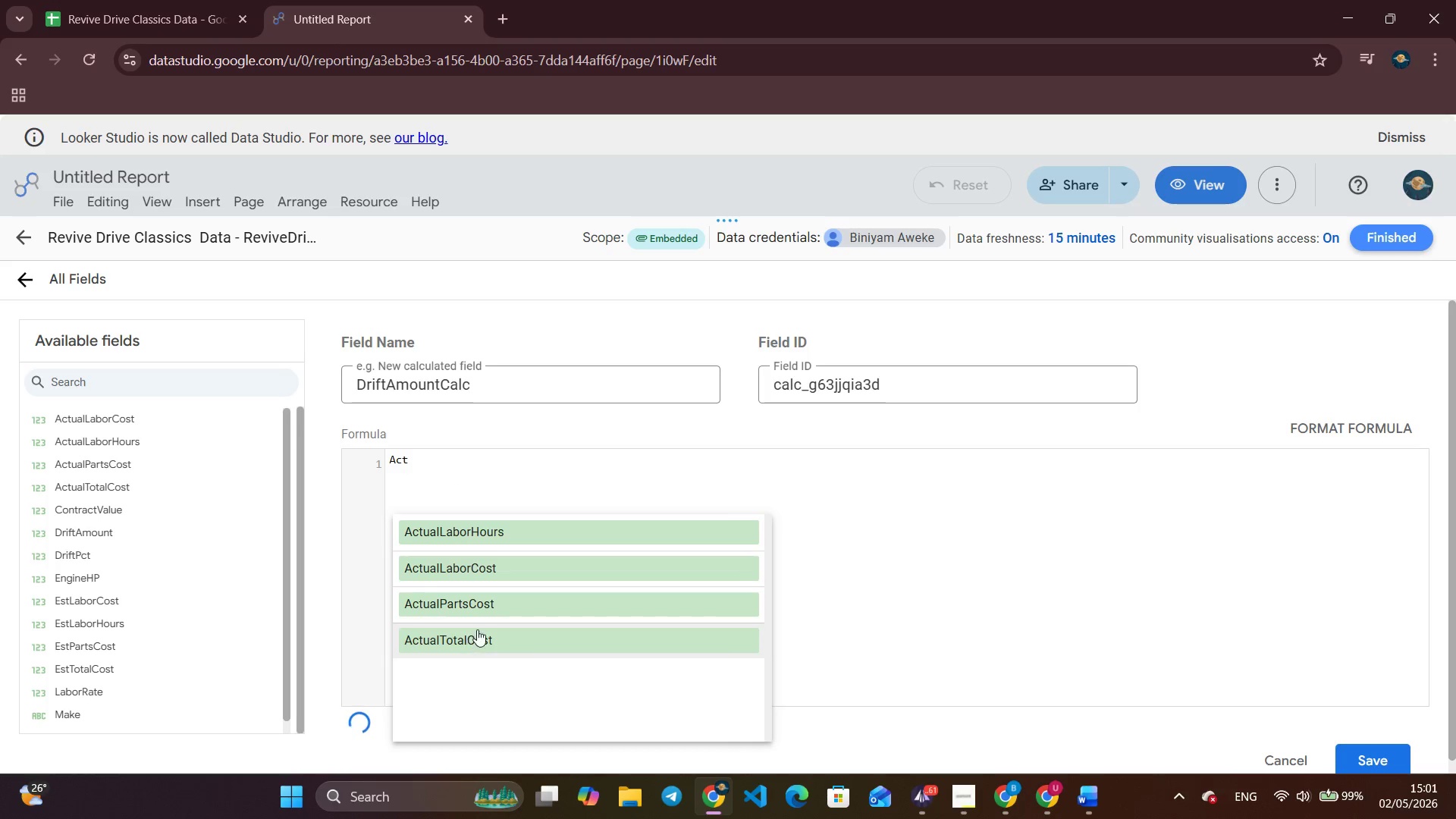 
left_click([477, 629])
 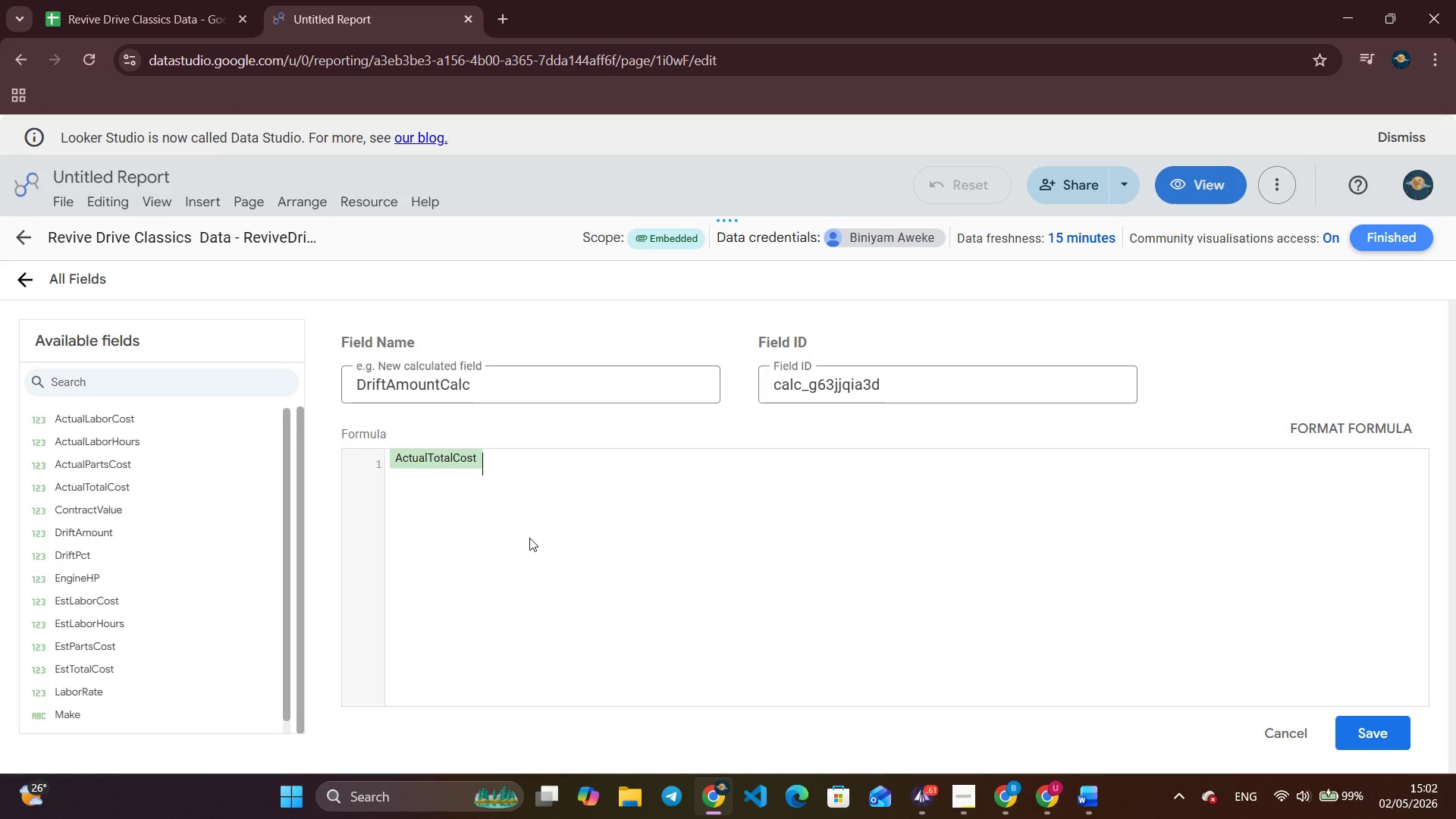 
wait(43.08)
 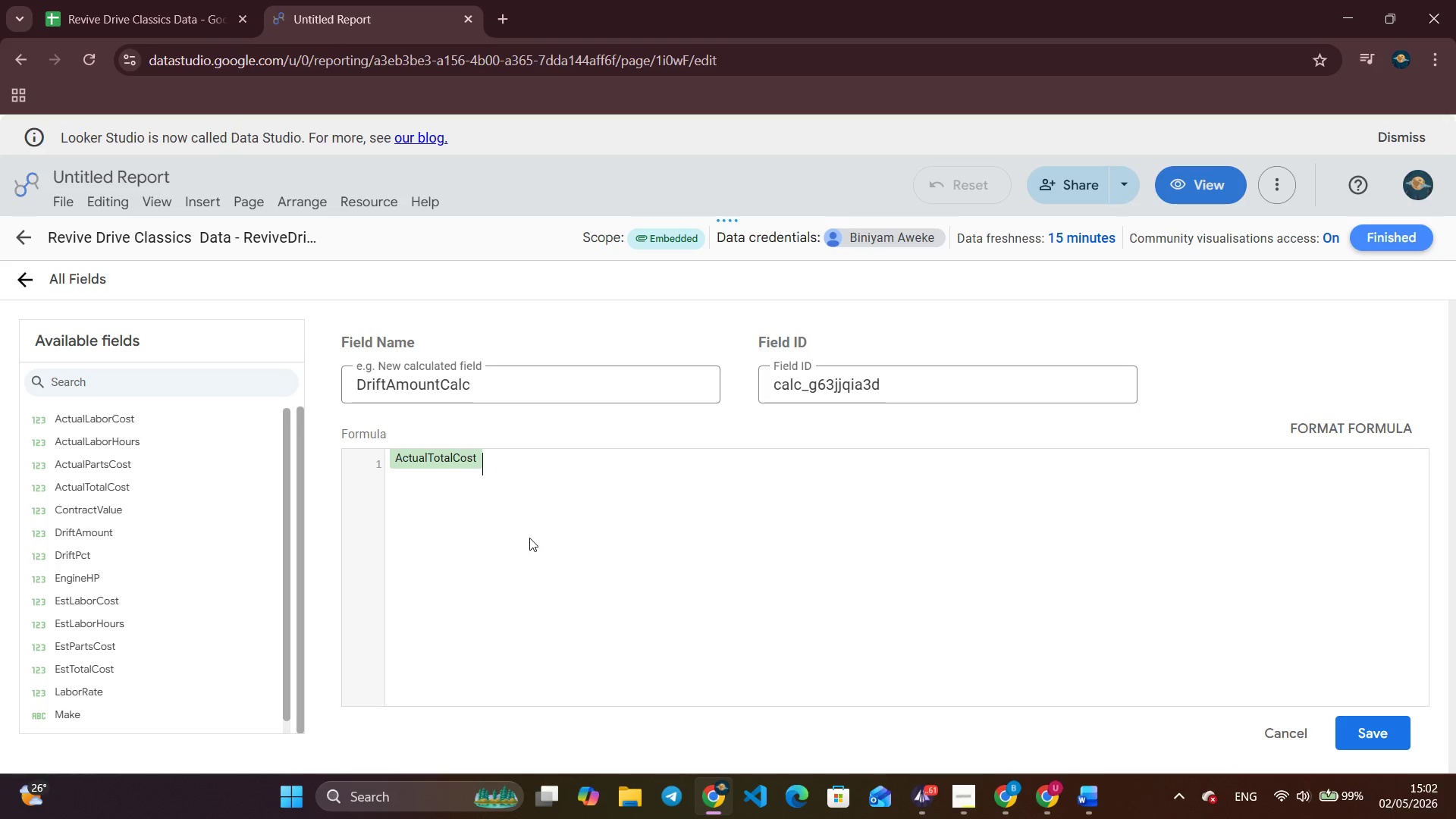 
type(- Es)
 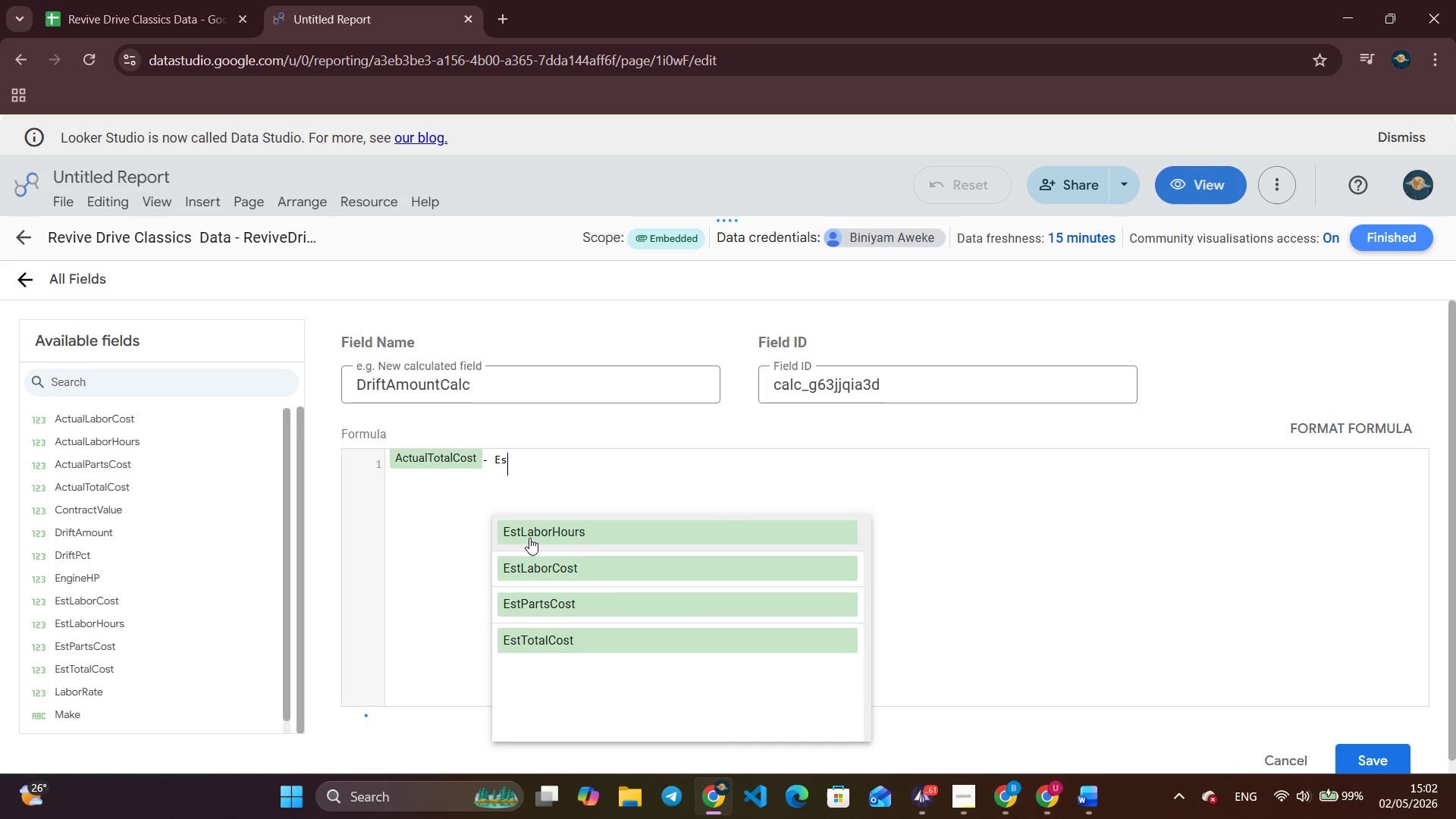 
left_click([551, 645])
 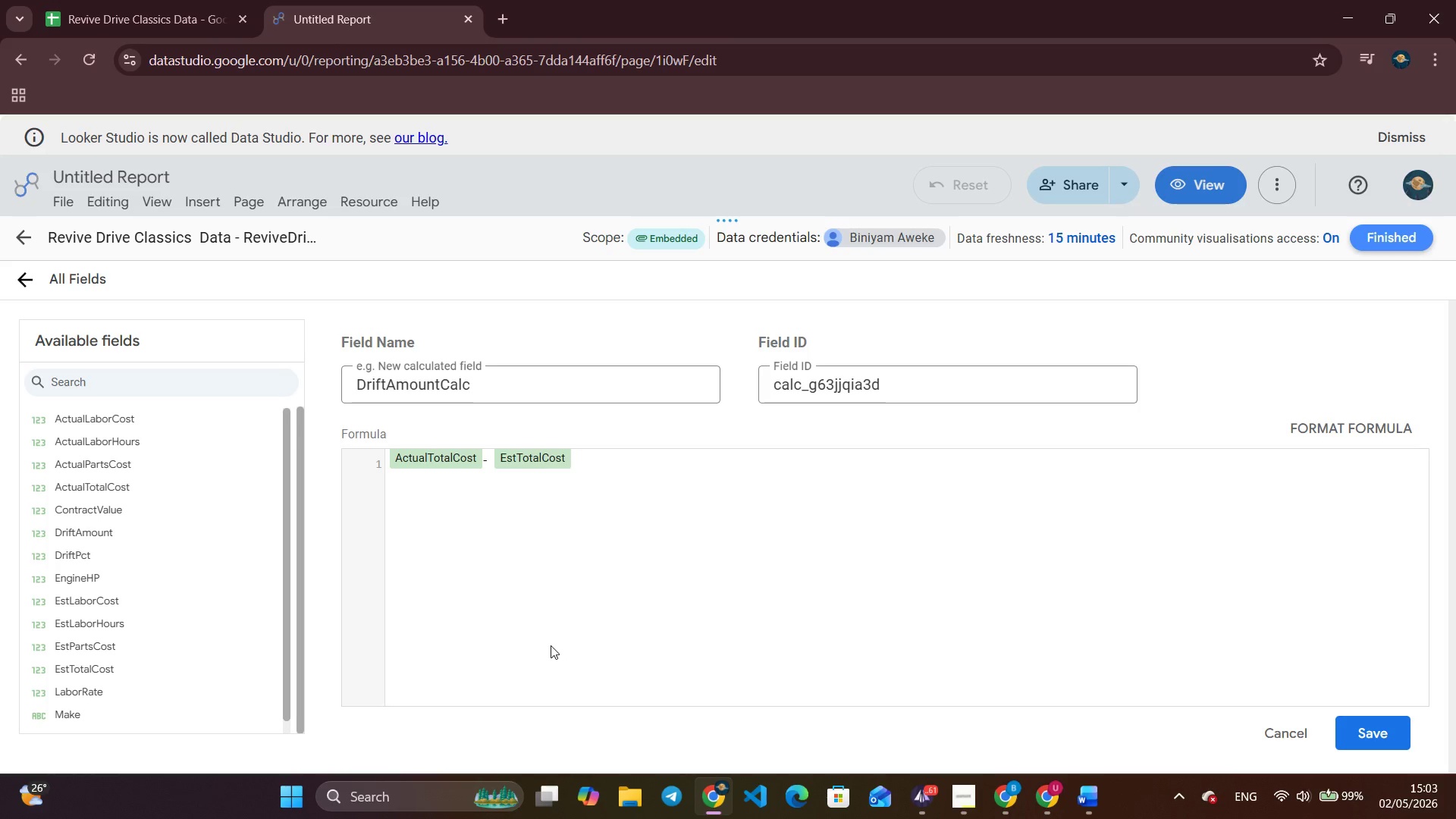 
wait(43.98)
 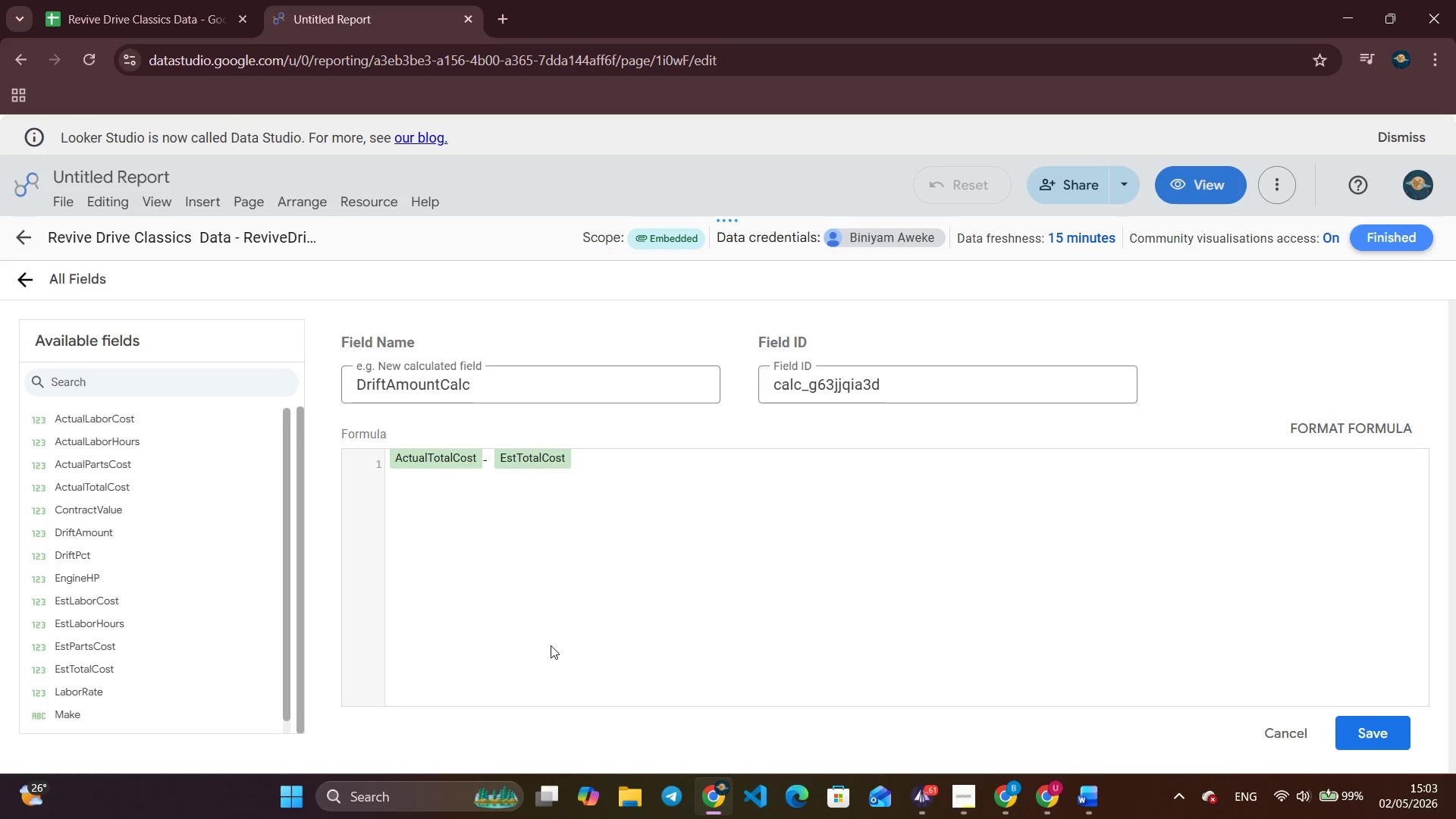 
left_click([477, 479])
 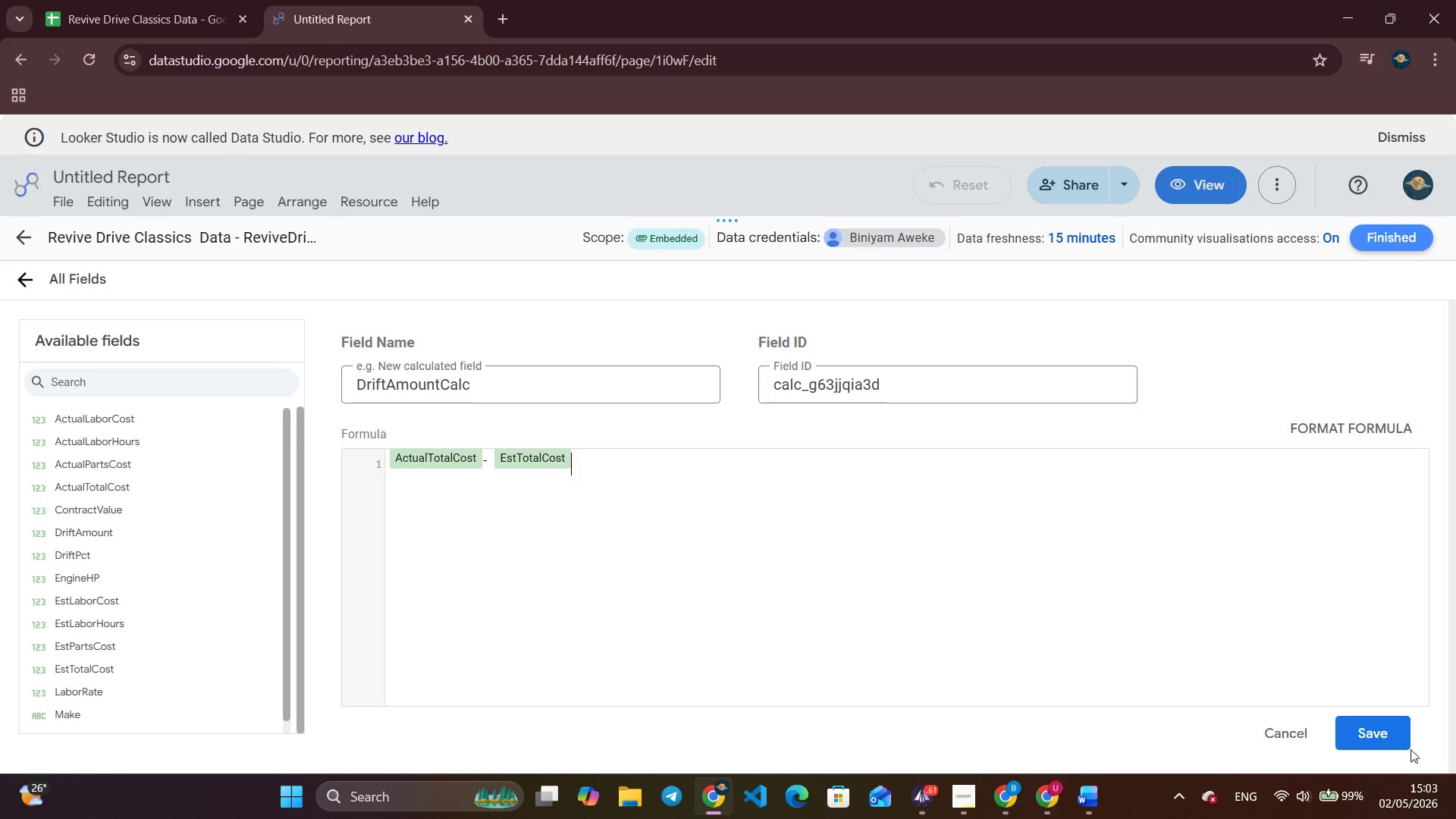 
left_click([1369, 730])
 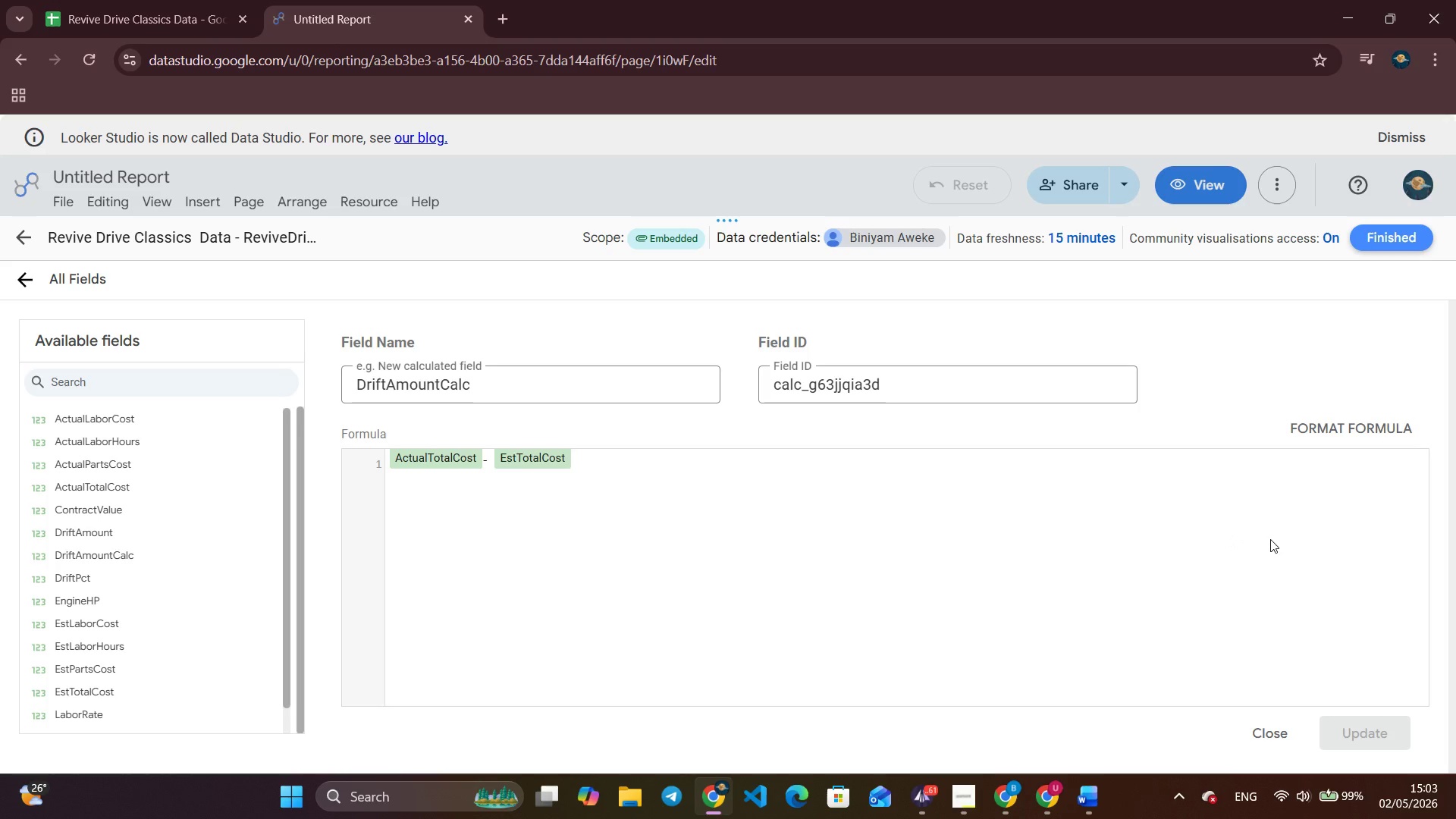 
wait(11.5)
 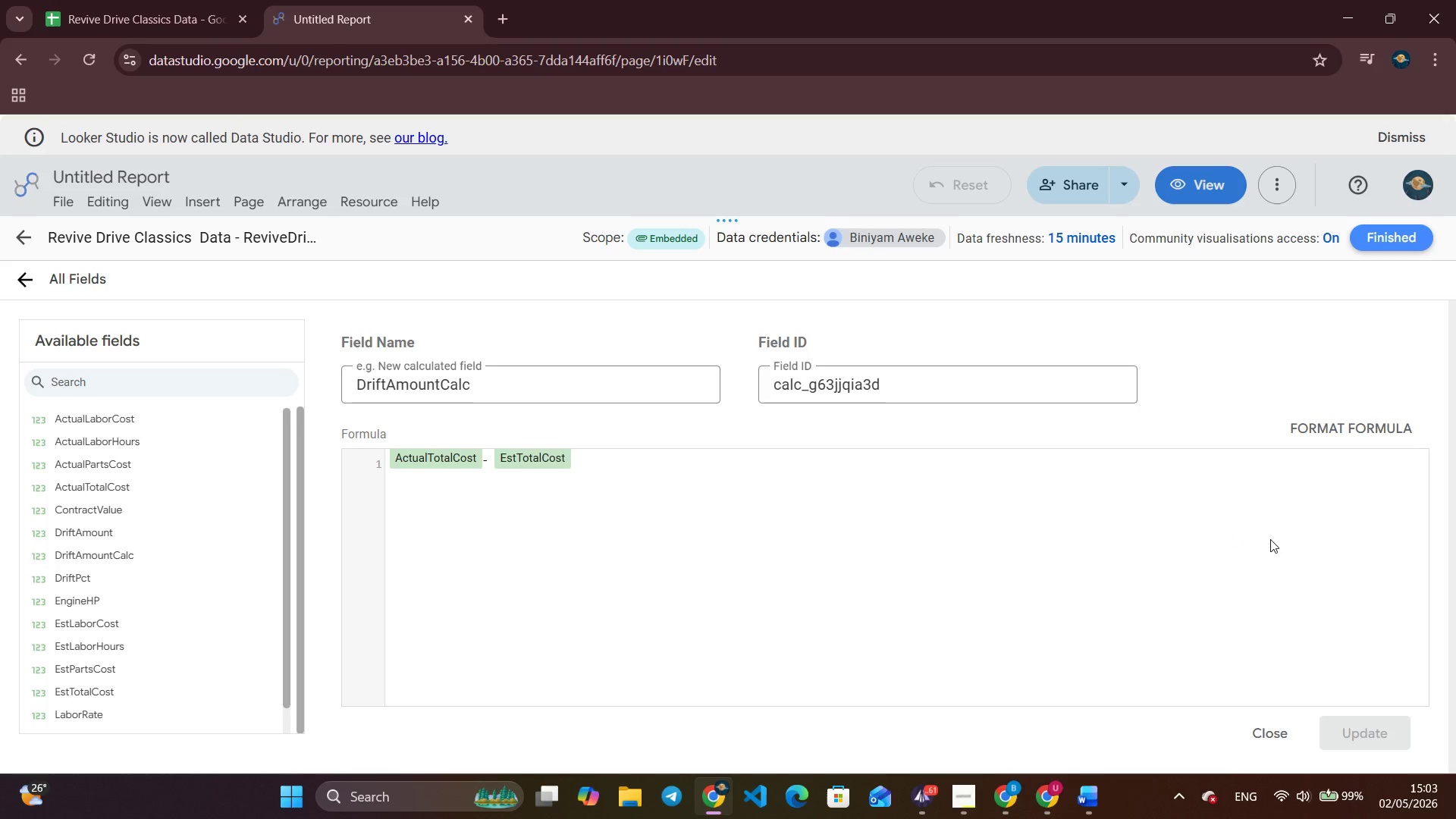 
left_click([1273, 740])
 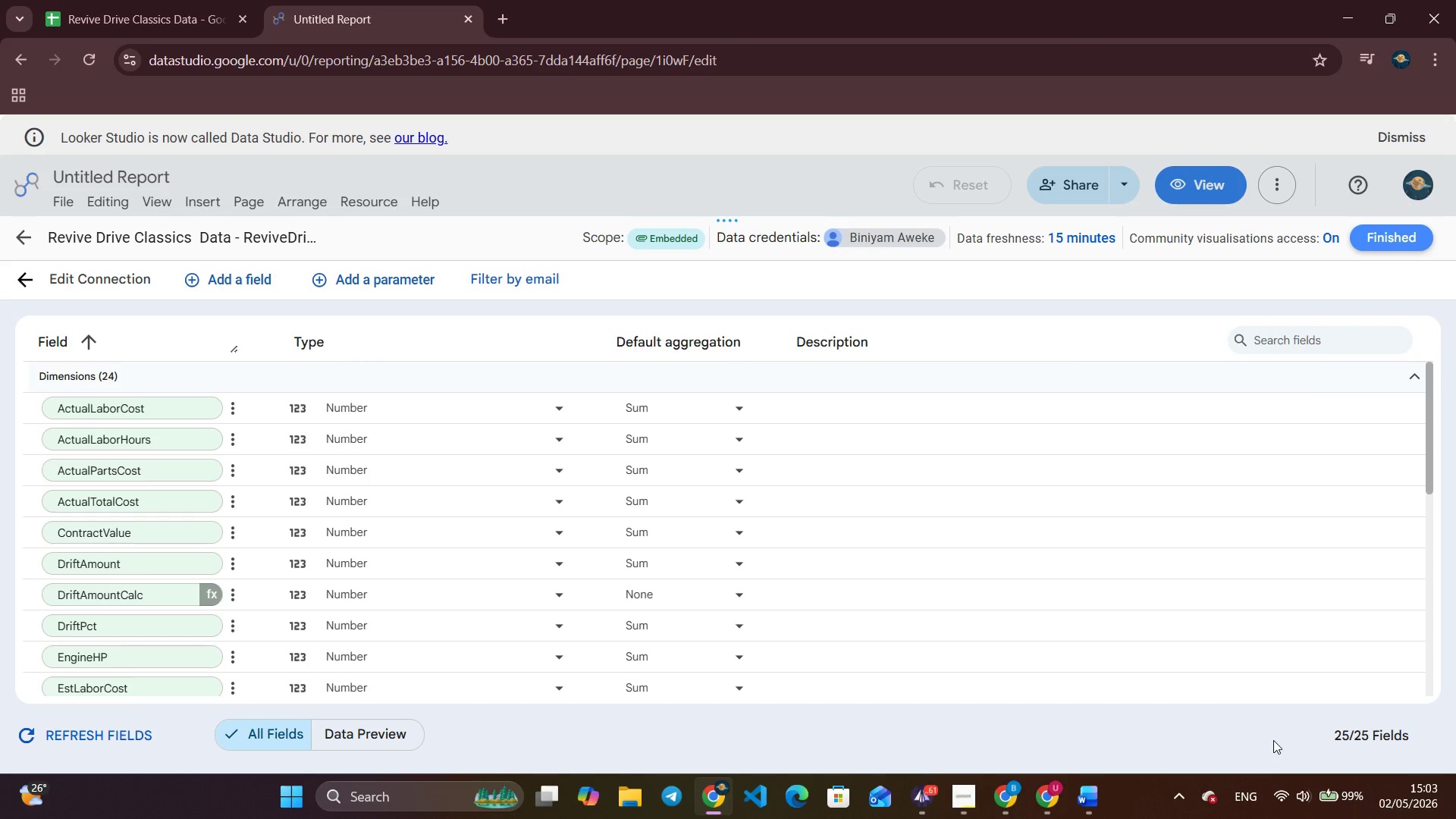 
wait(8.91)
 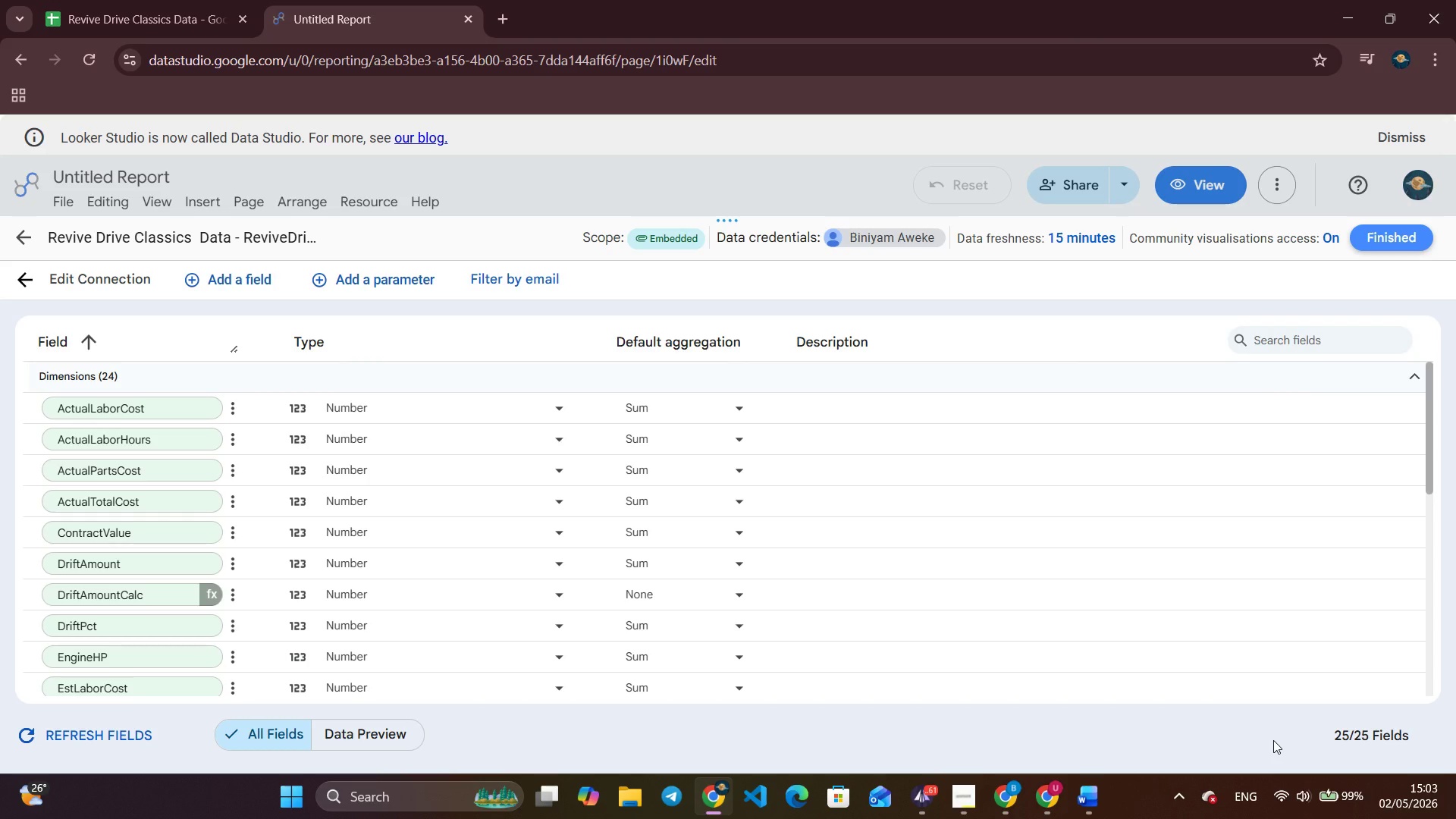 
left_click([237, 281])
 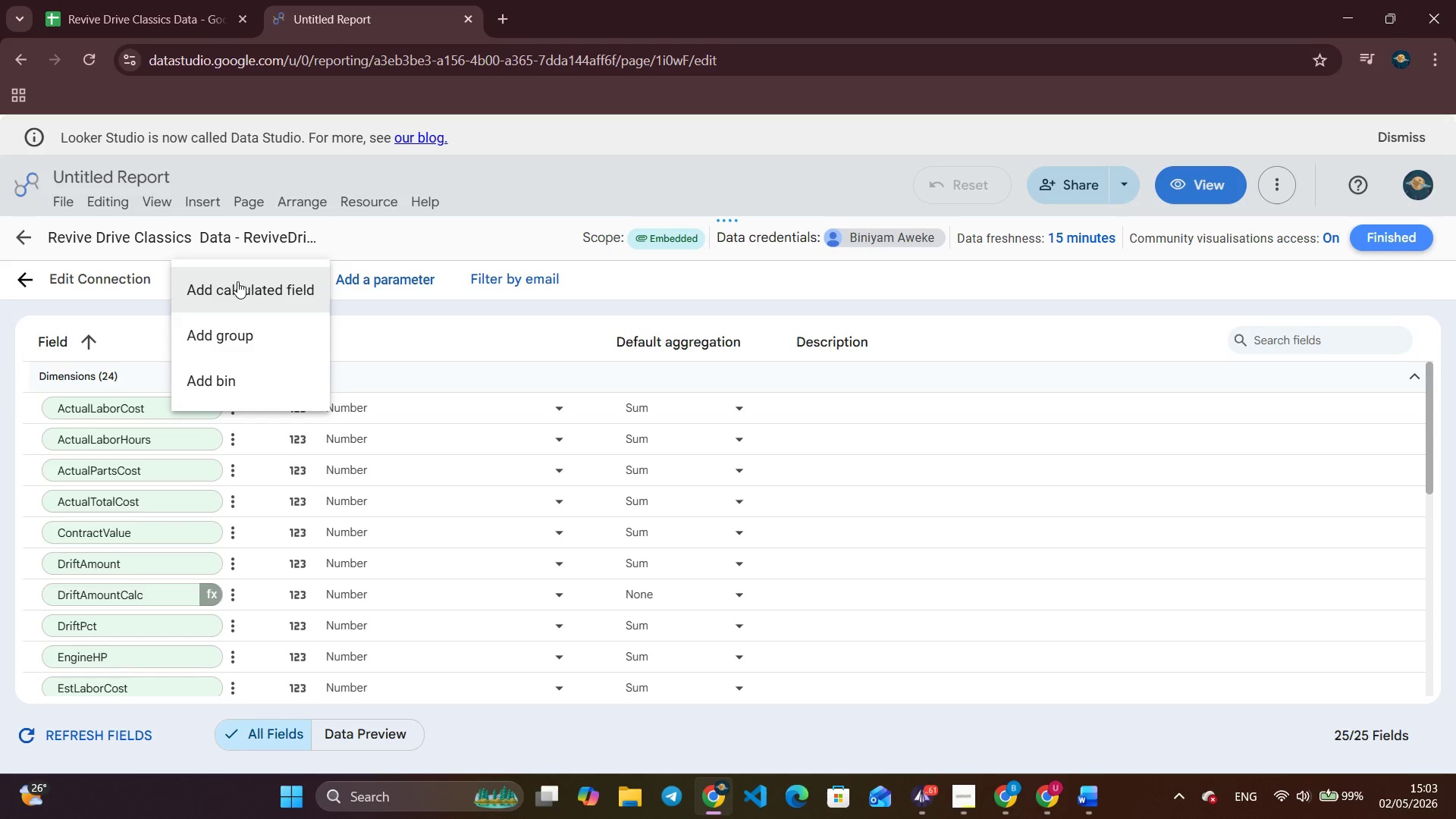 
left_click([237, 281])
 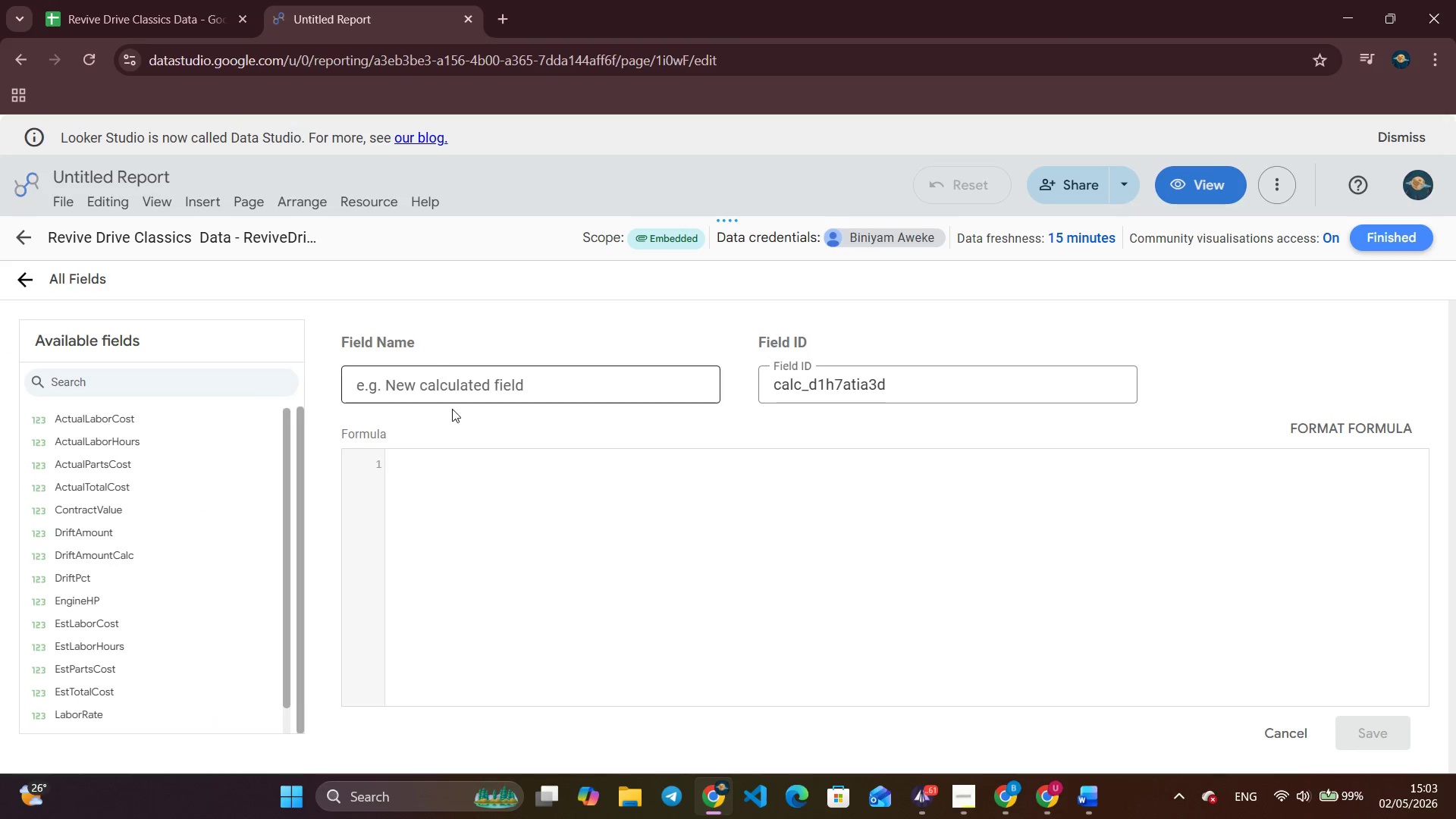 
left_click([472, 386])
 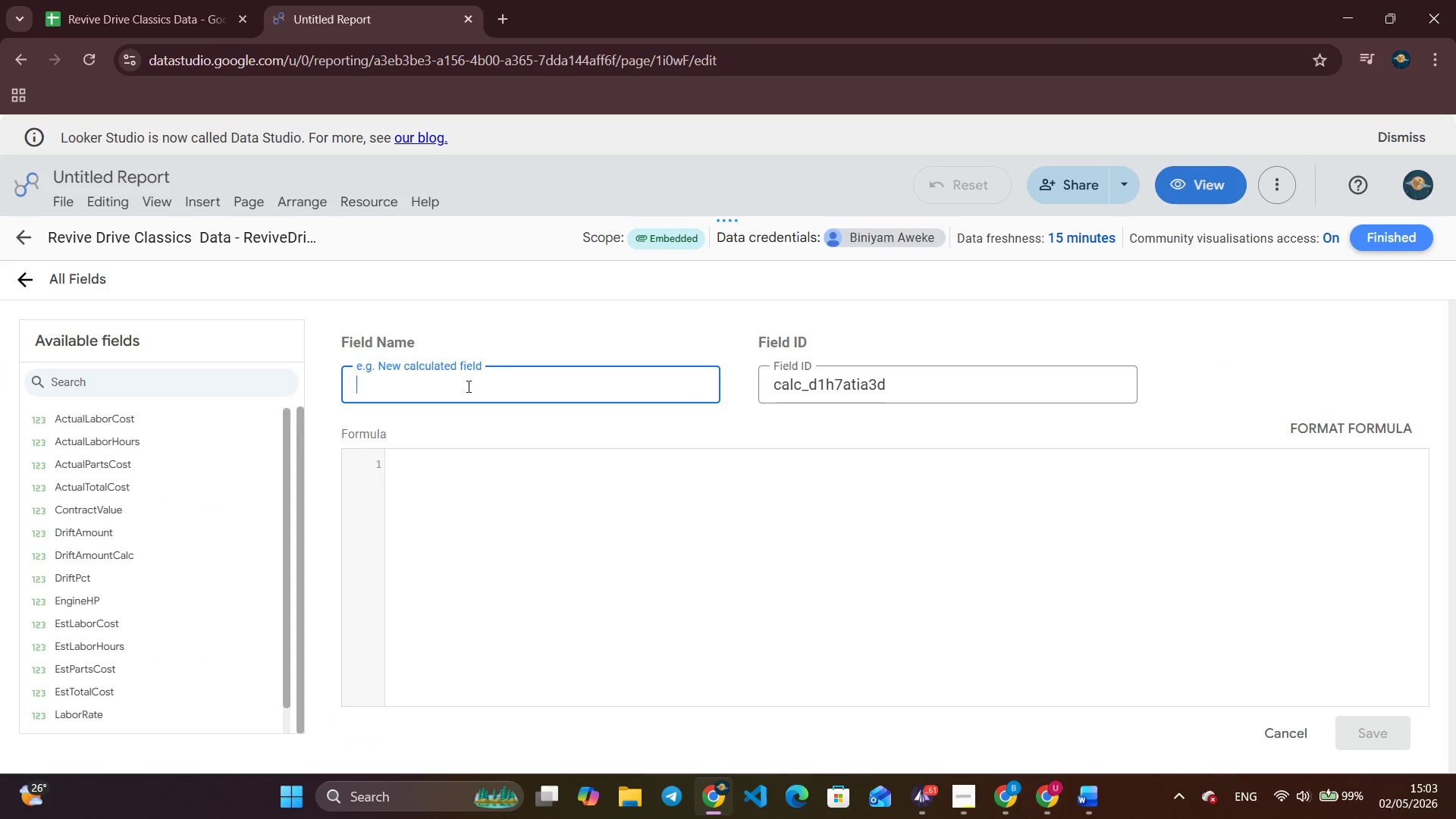 
type(DriftPct)
 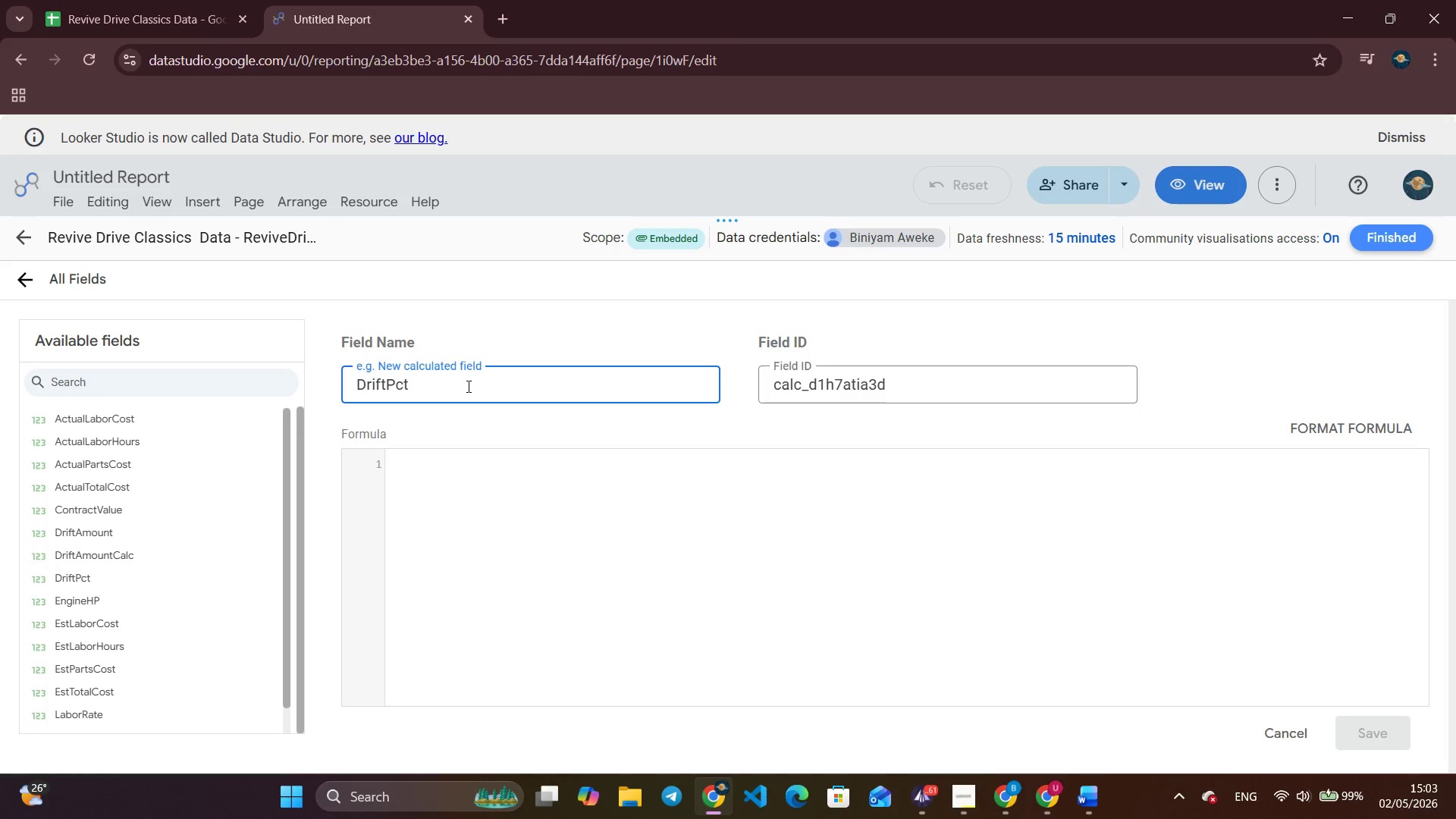 
type(Calc)
 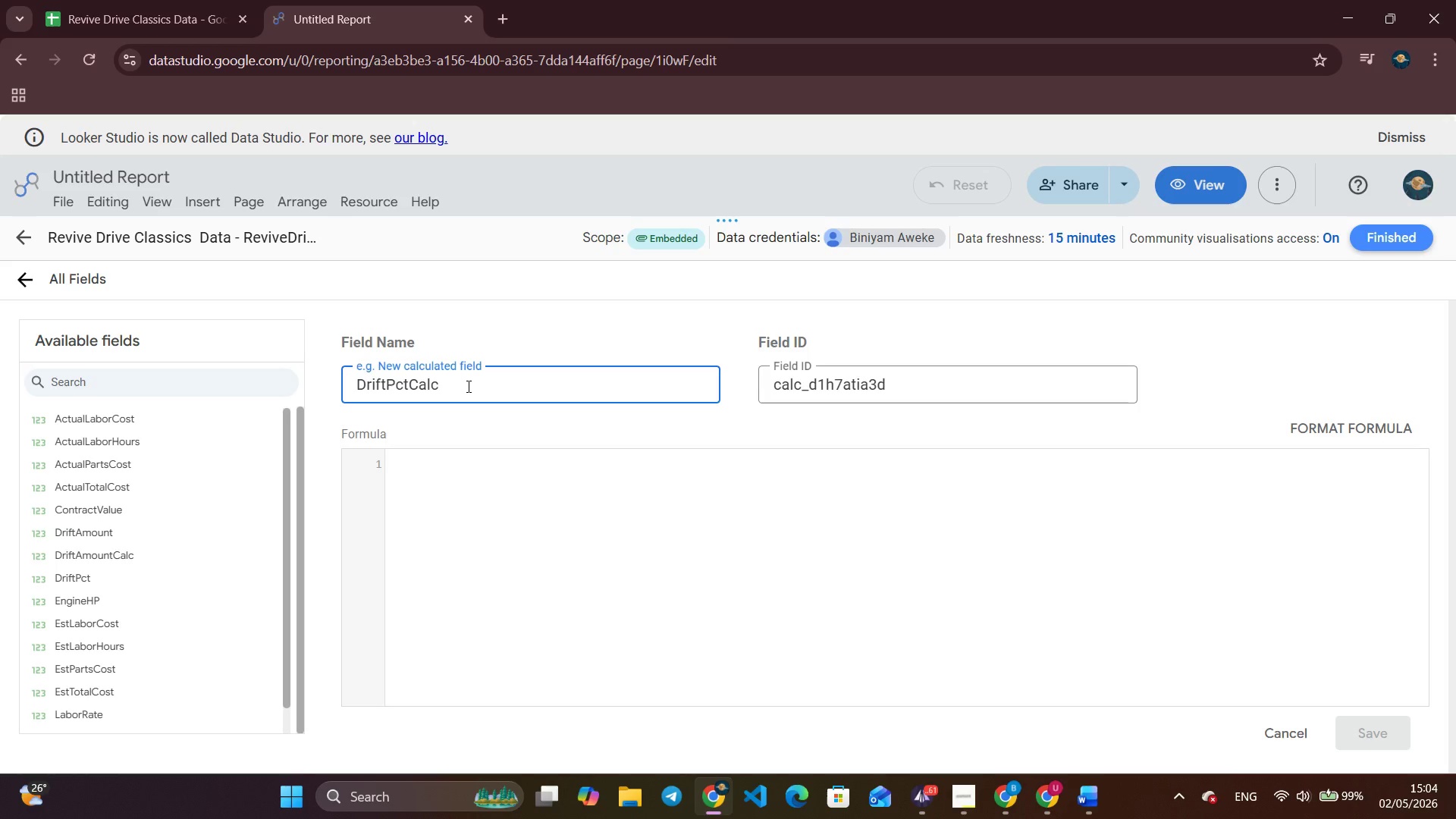 
wait(24.66)
 